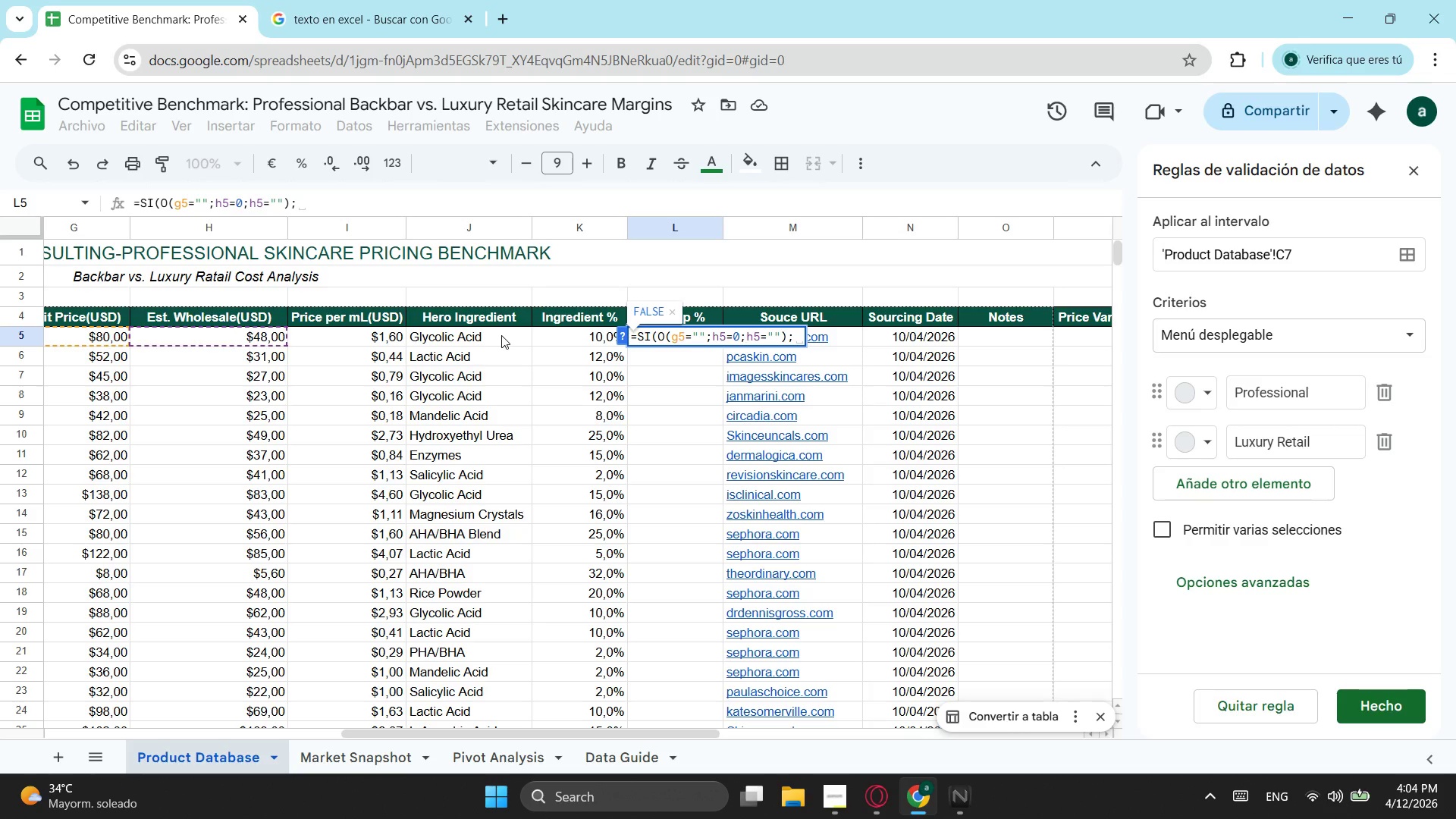 
key(Shift+Quote)
 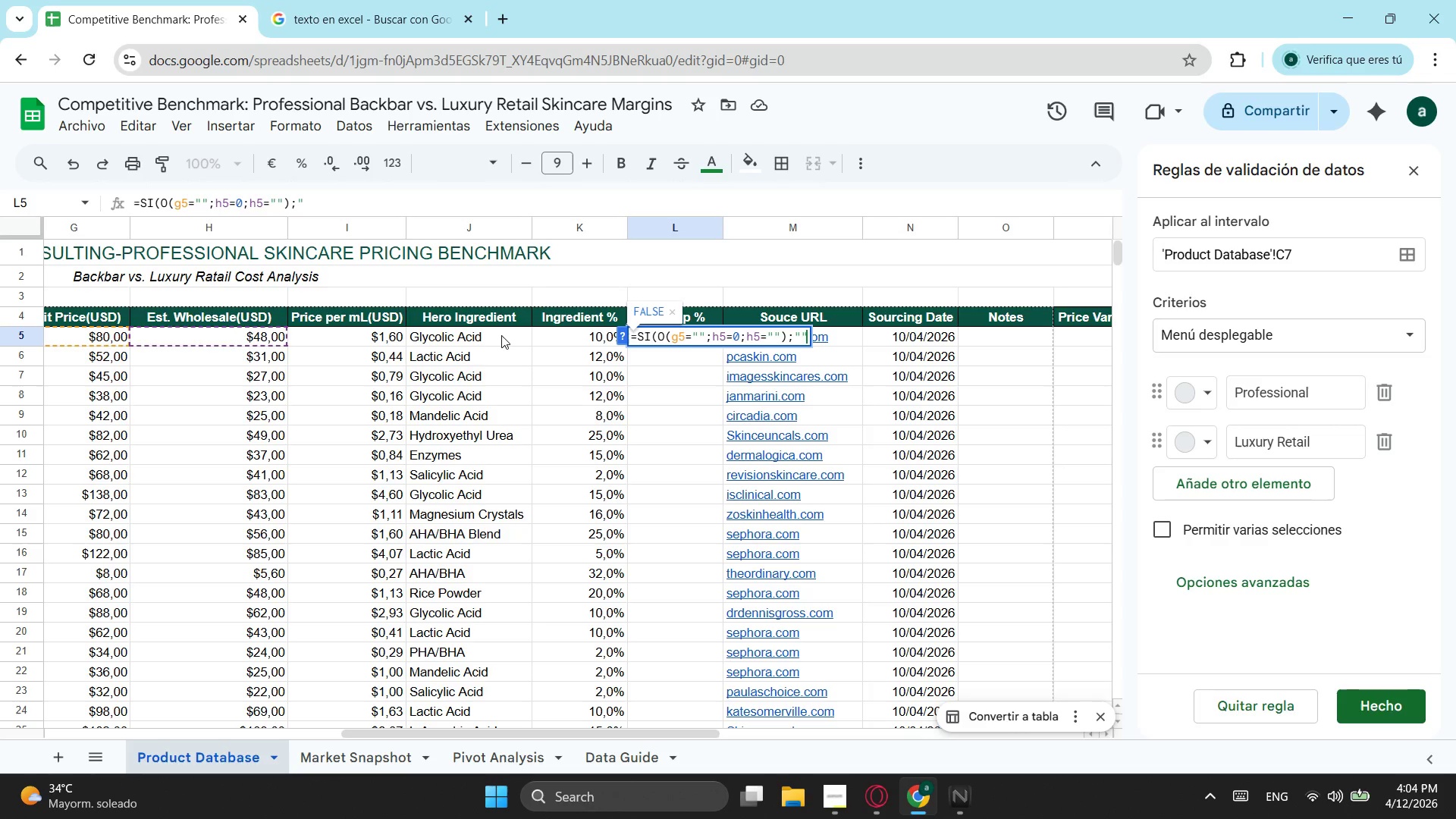 
key(Shift+Quote)
 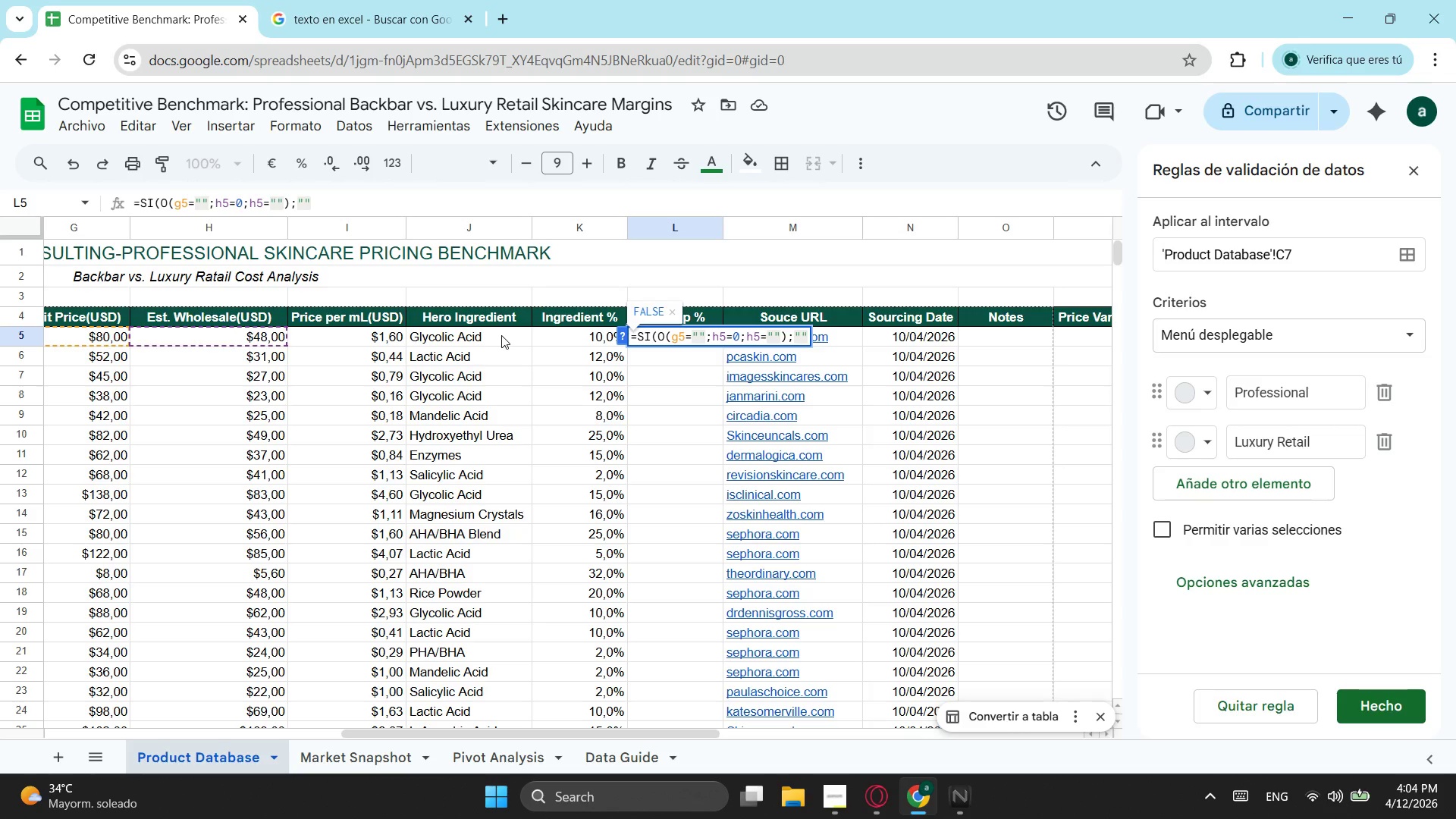 
key(Semicolon)
 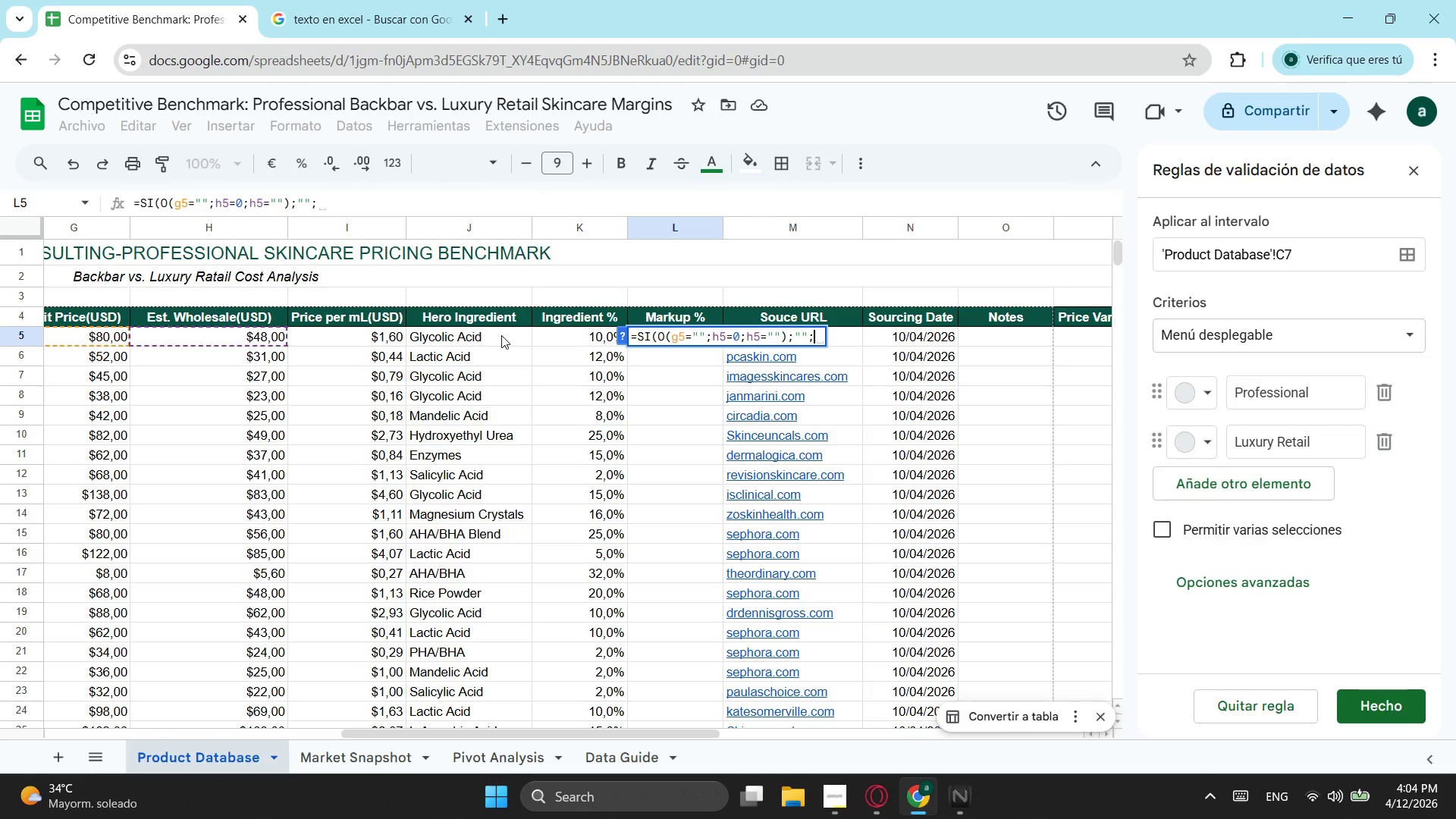 
type(g5)
 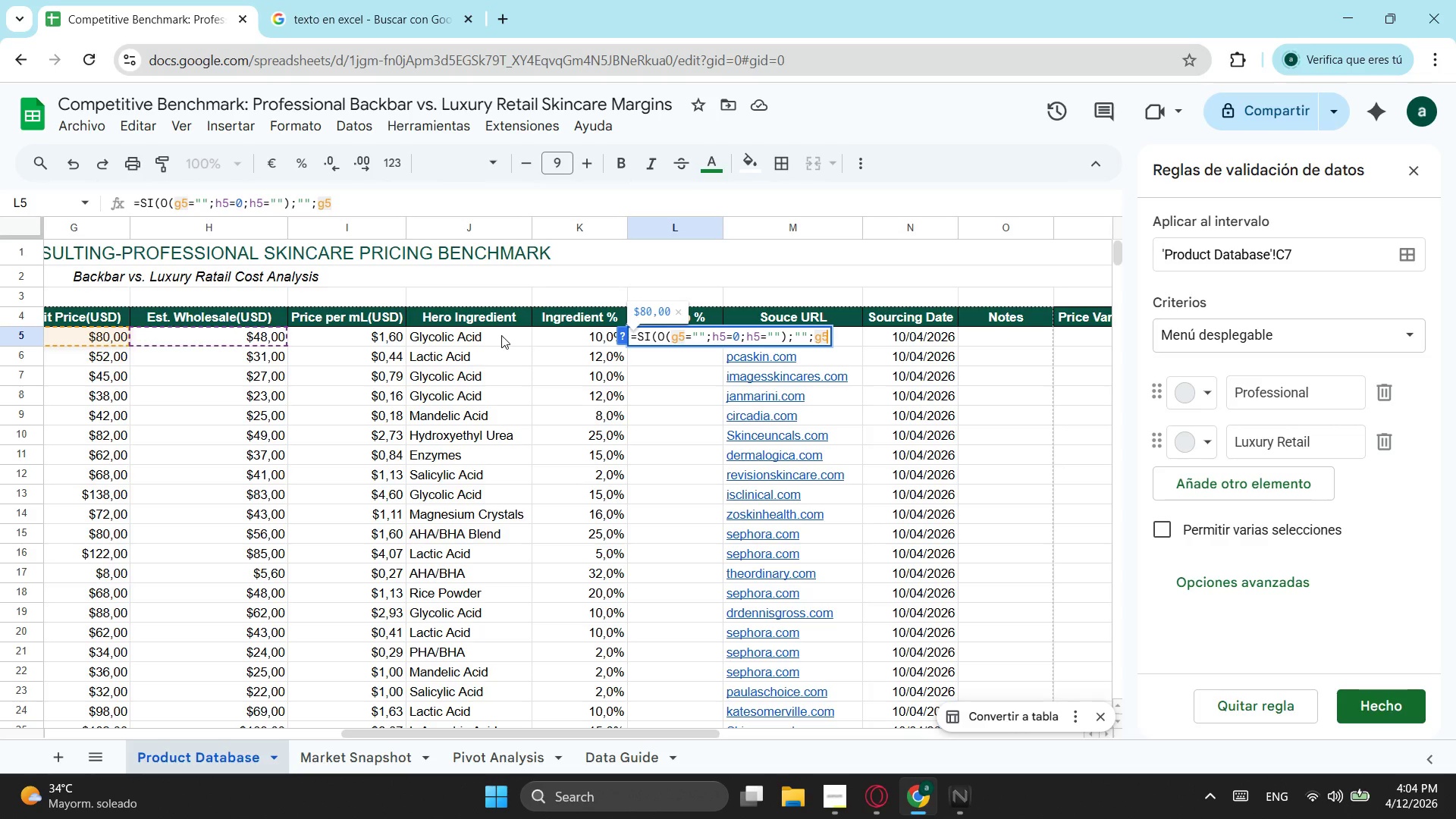 
key(Backspace)
key(Backspace)
type((g5-h5)/)
 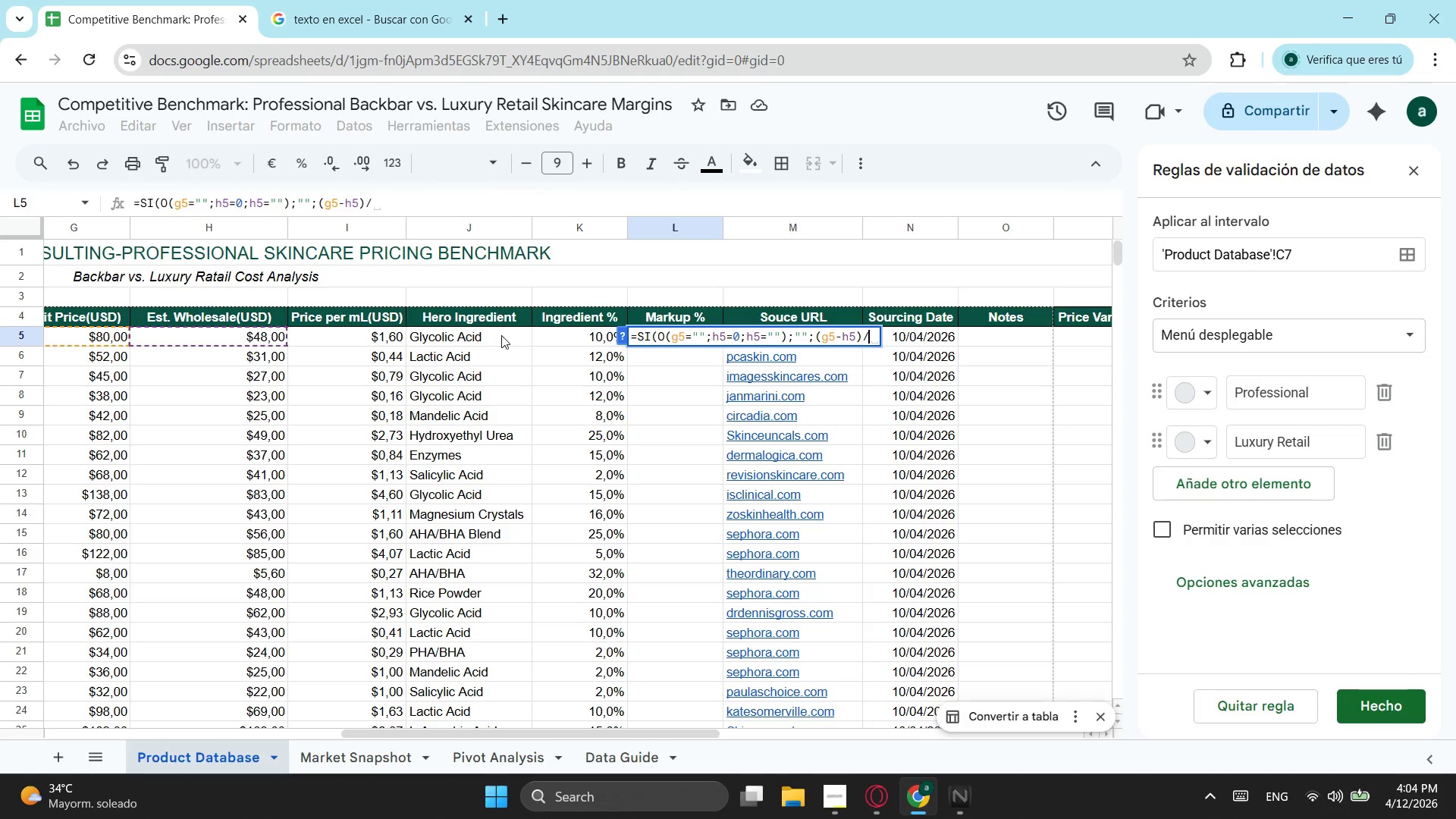 
type(h5))
 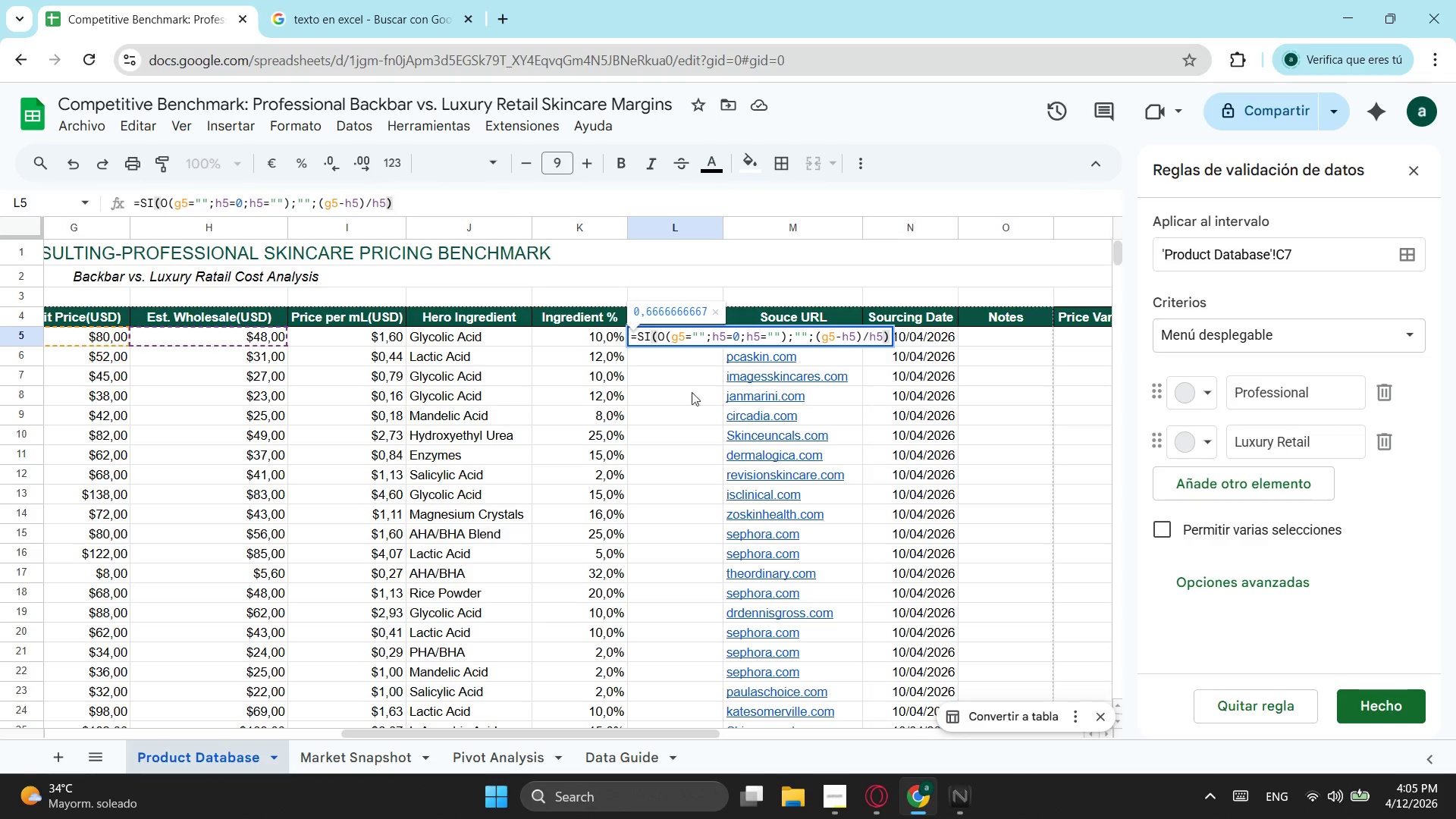 
key(Enter)
 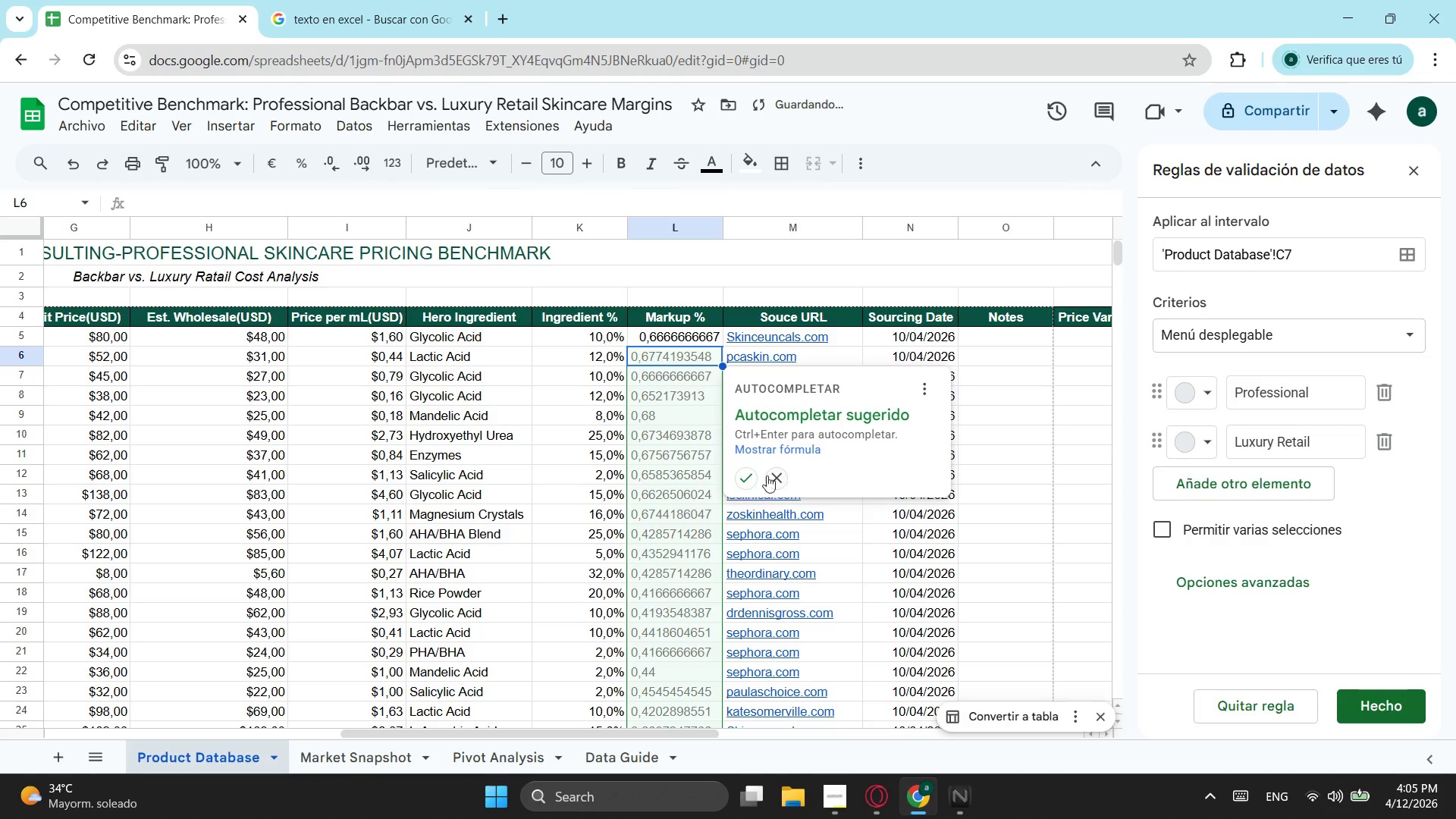 
left_click([752, 477])
 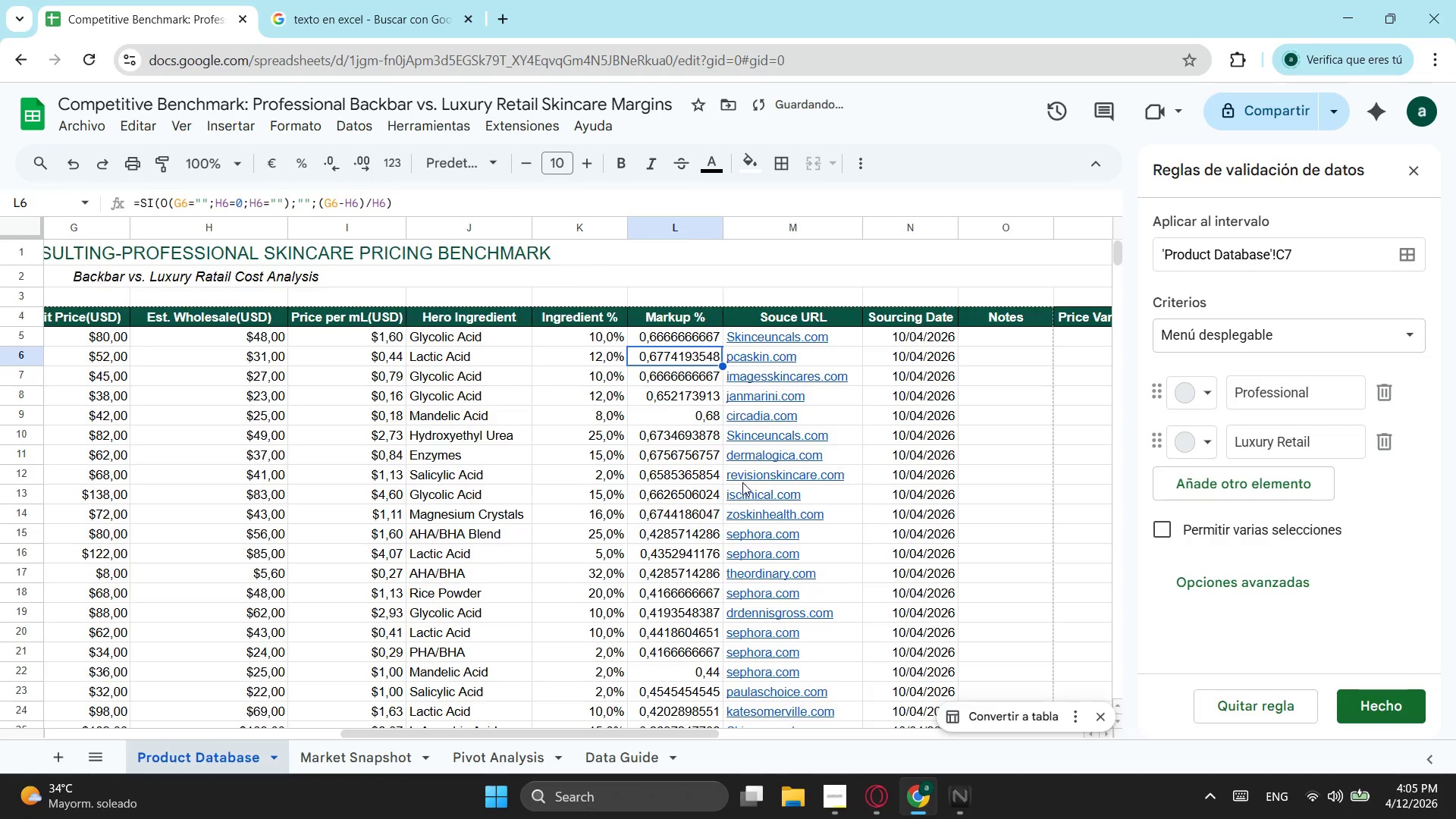 
scroll: coordinate [739, 488], scroll_direction: down, amount: 3.0
 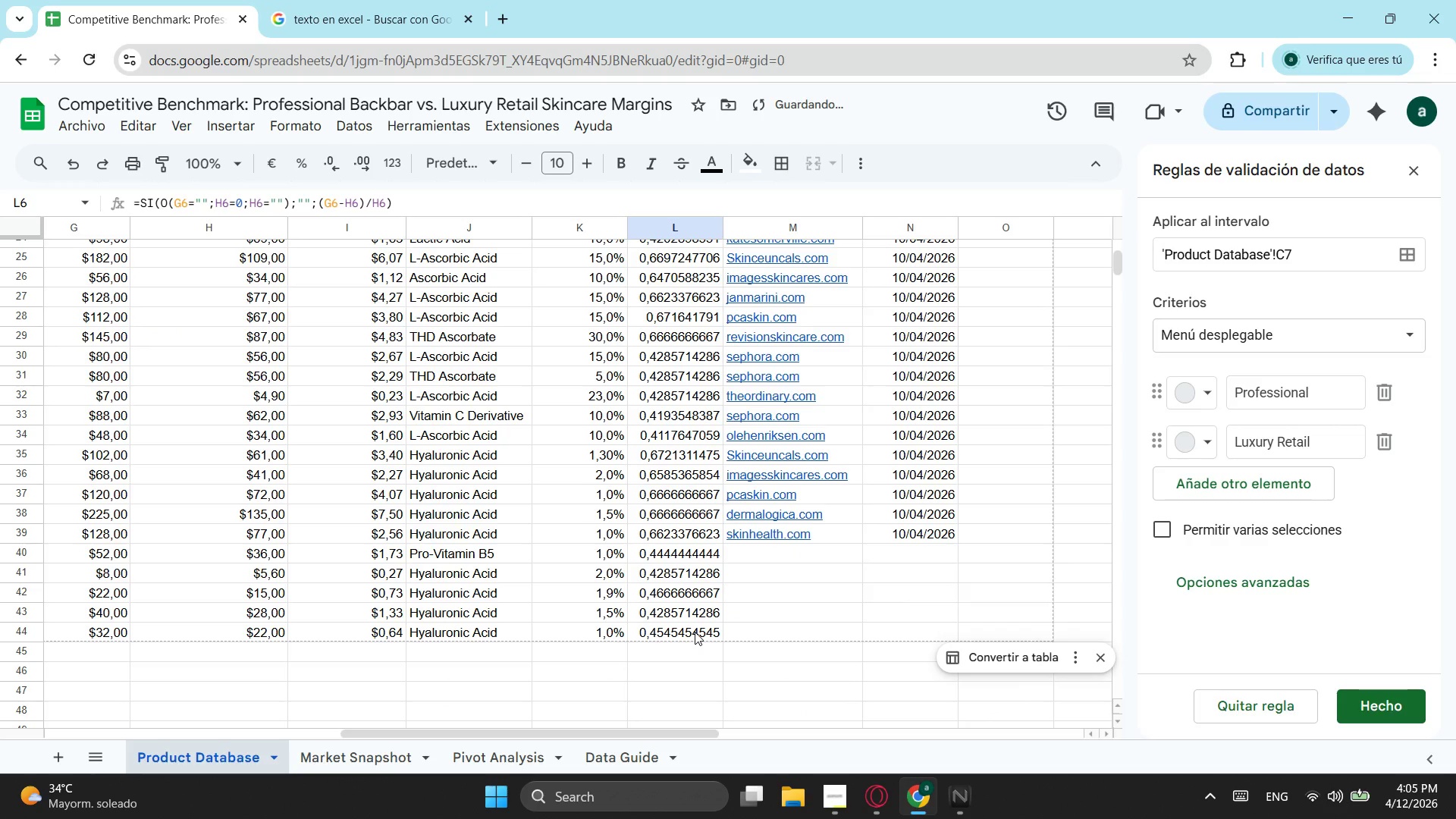 
left_click([695, 632])
 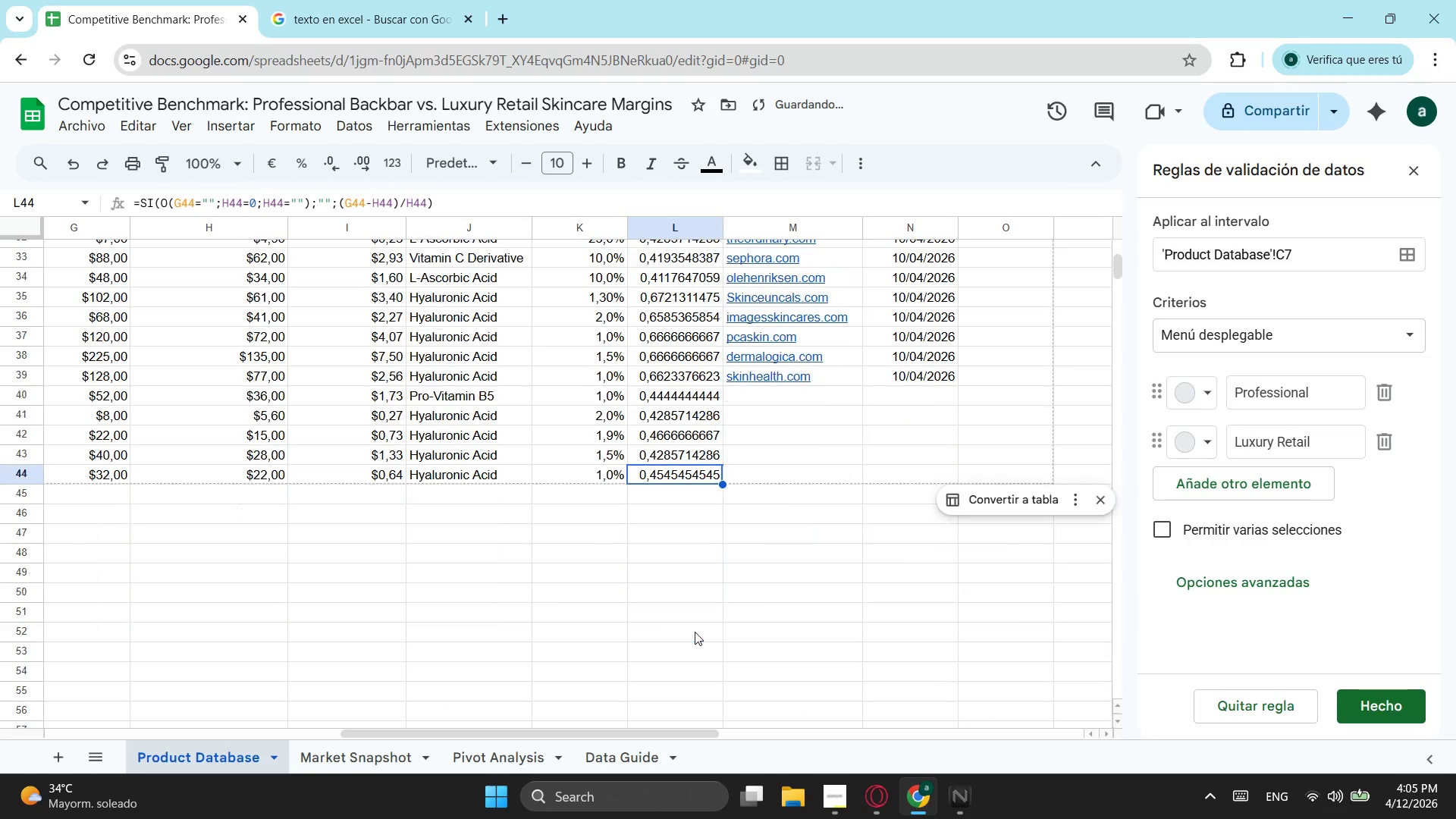 
scroll: coordinate [695, 632], scroll_direction: down, amount: 1.0
 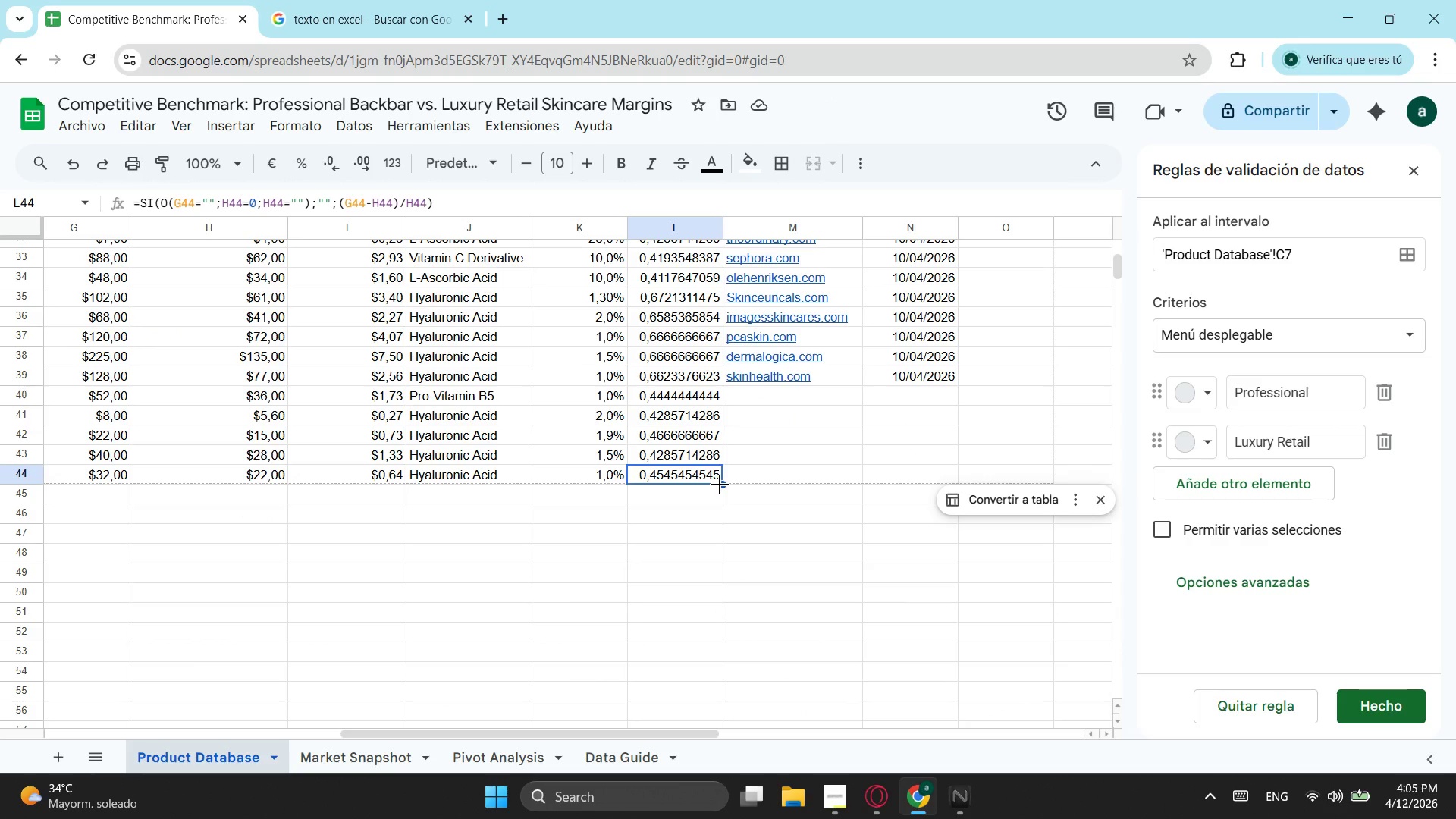 
left_click_drag(start_coordinate=[725, 485], to_coordinate=[671, 638])
 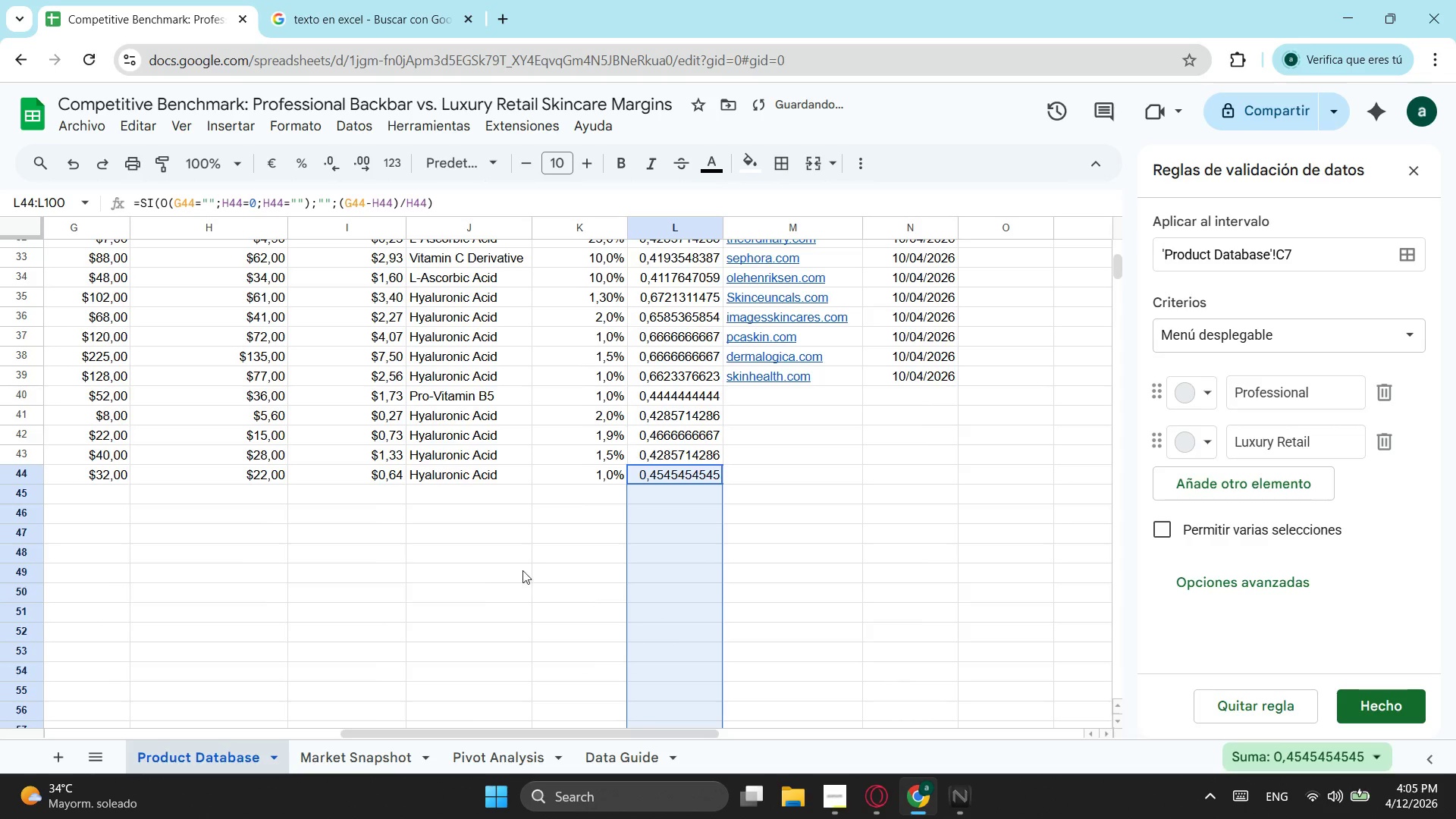 
scroll: coordinate [692, 641], scroll_direction: down, amount: 6.0
 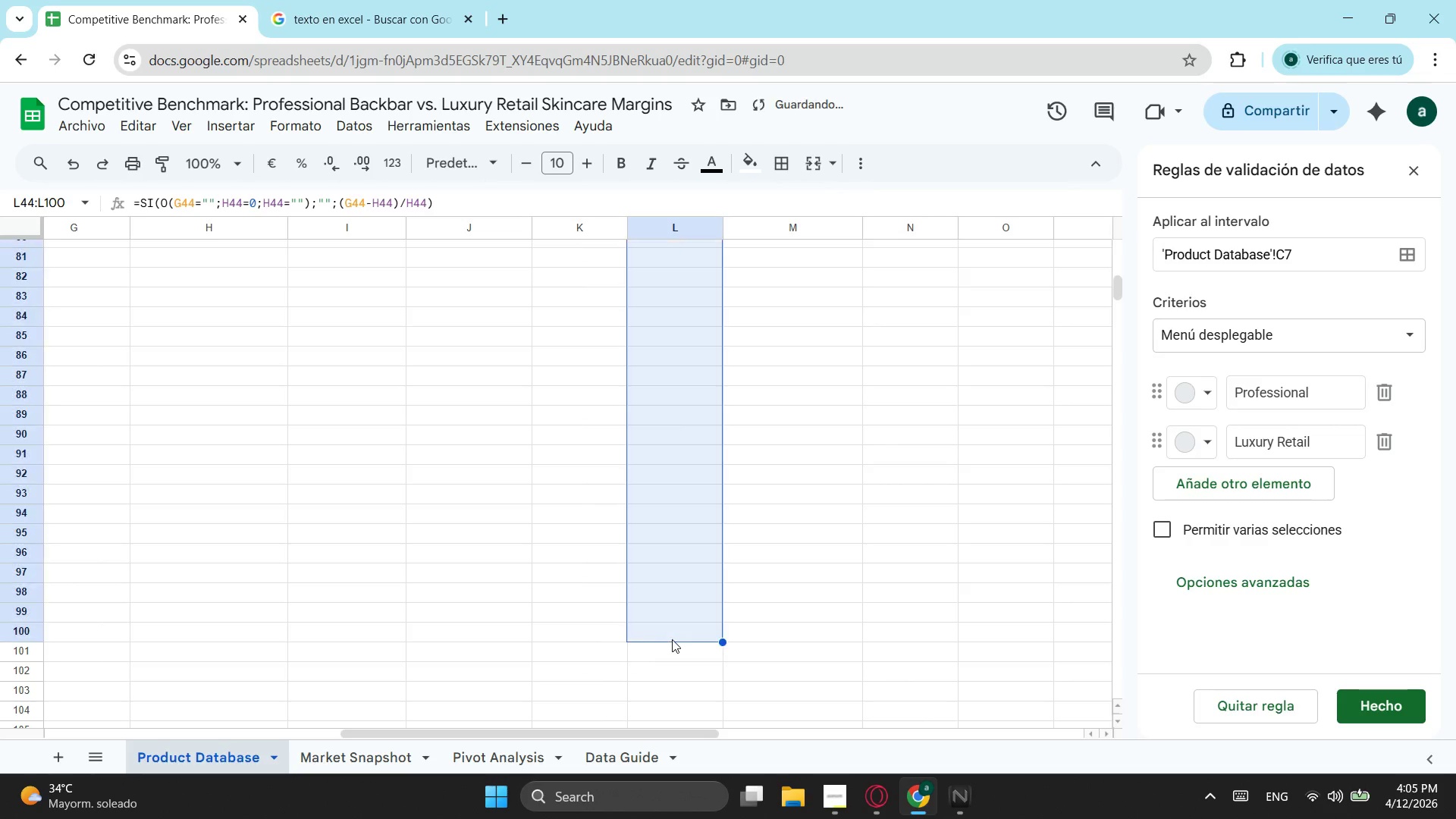 
left_click([297, 522])
 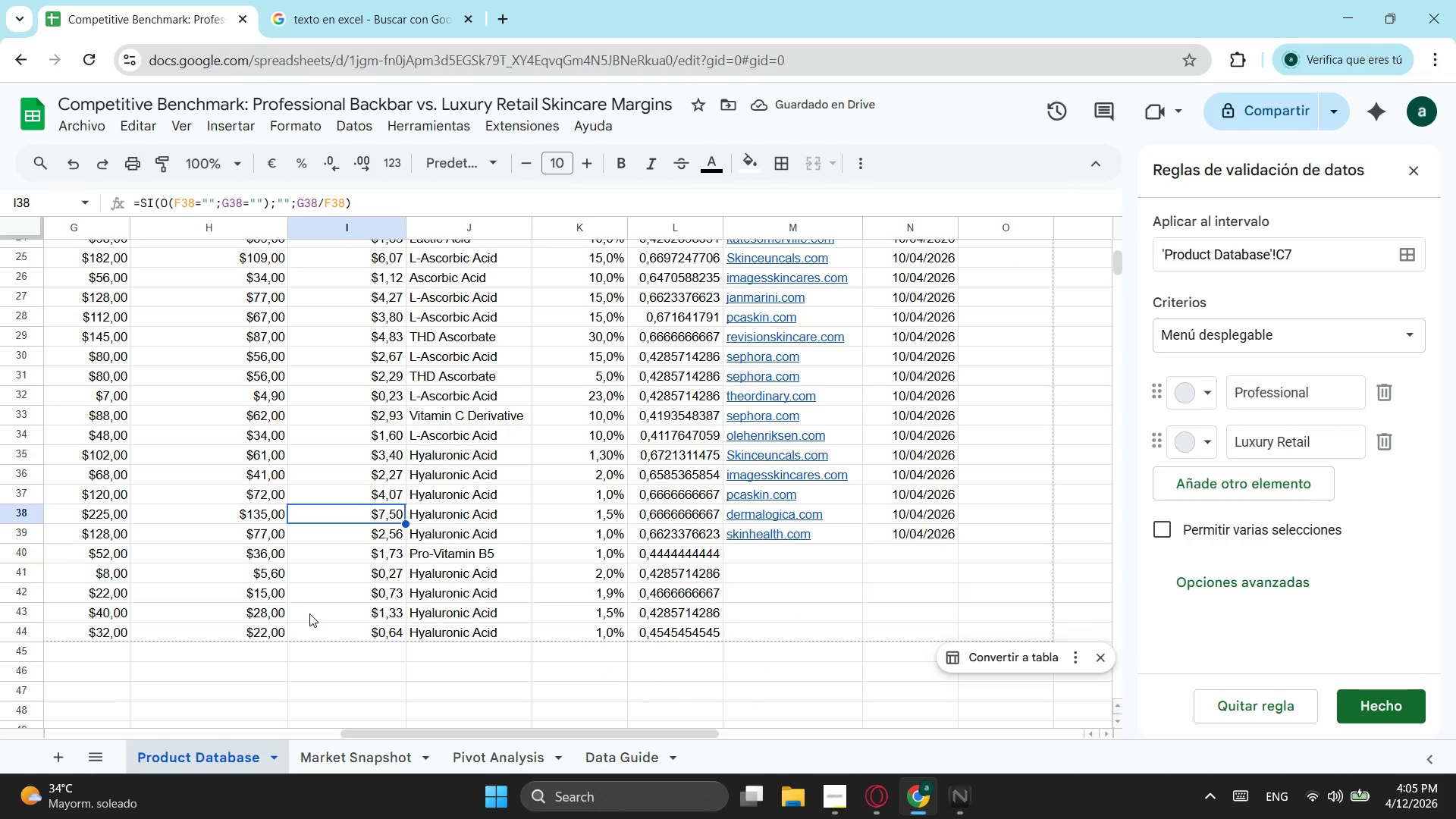 
scroll: coordinate [306, 570], scroll_direction: up, amount: 8.0
 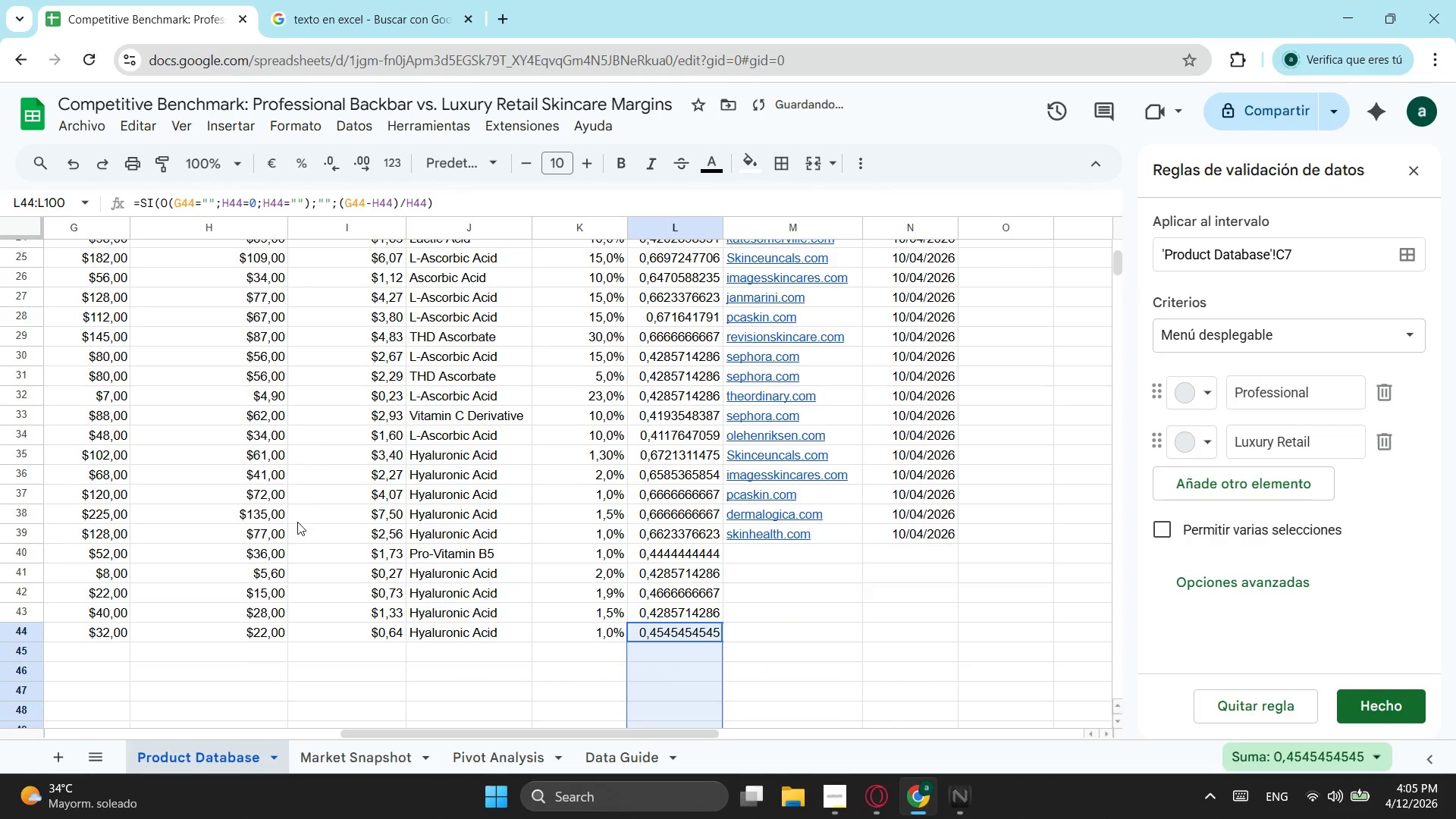 
left_click([324, 613])
 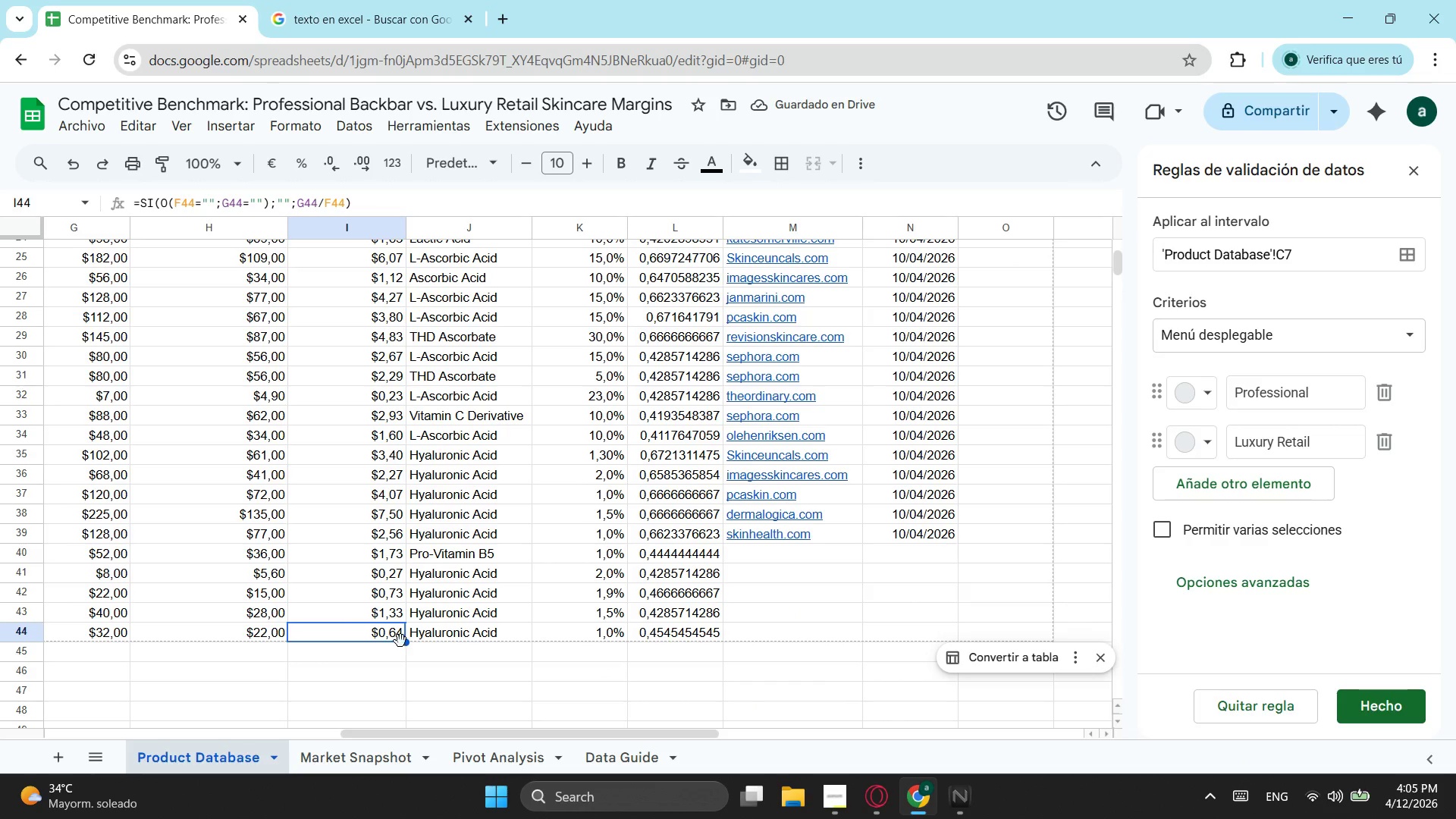 
left_click_drag(start_coordinate=[407, 643], to_coordinate=[364, 638])
 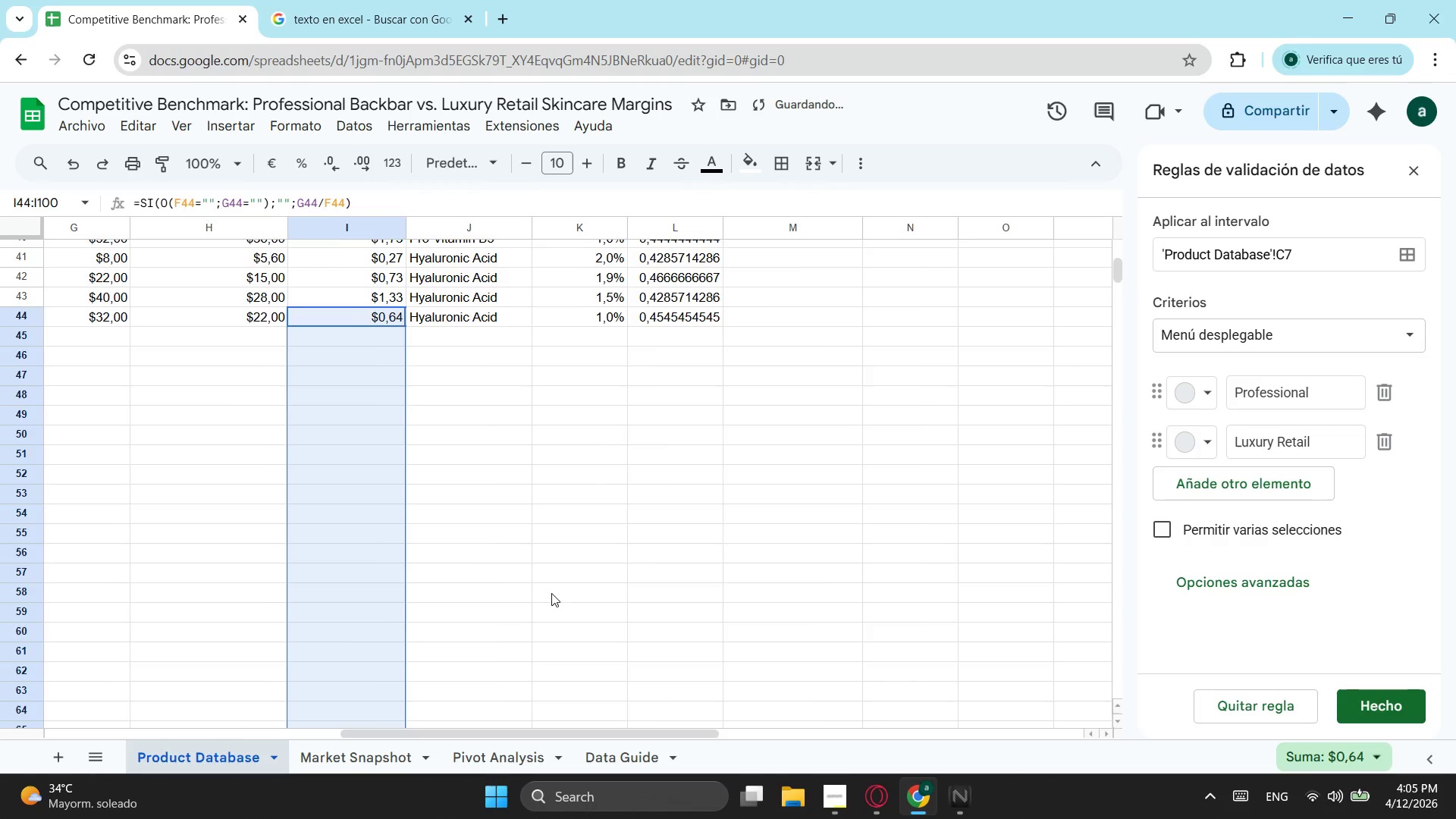 
scroll: coordinate [347, 653], scroll_direction: down, amount: 7.0
 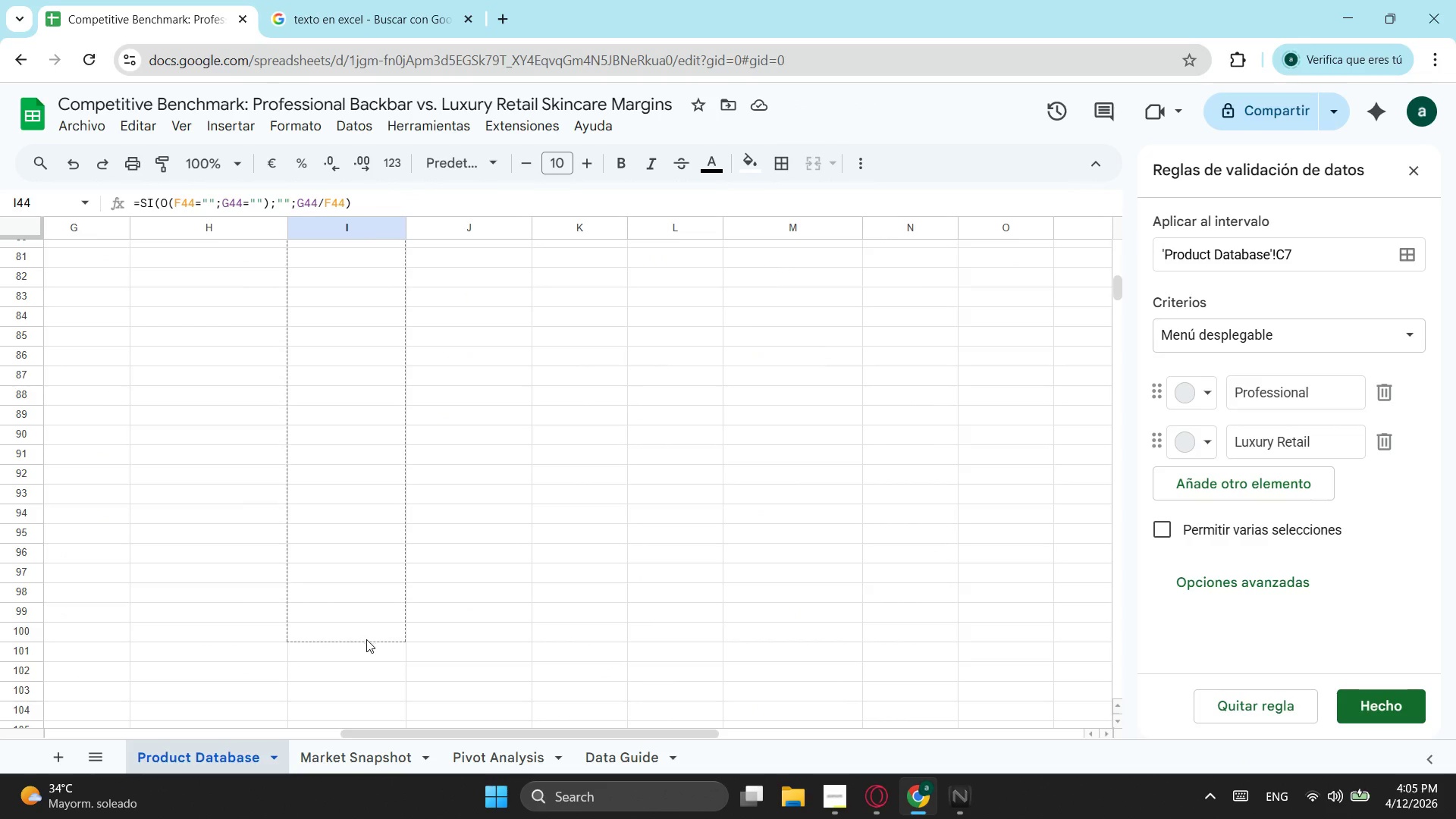 
scroll: coordinate [694, 302], scroll_direction: up, amount: 10.0
 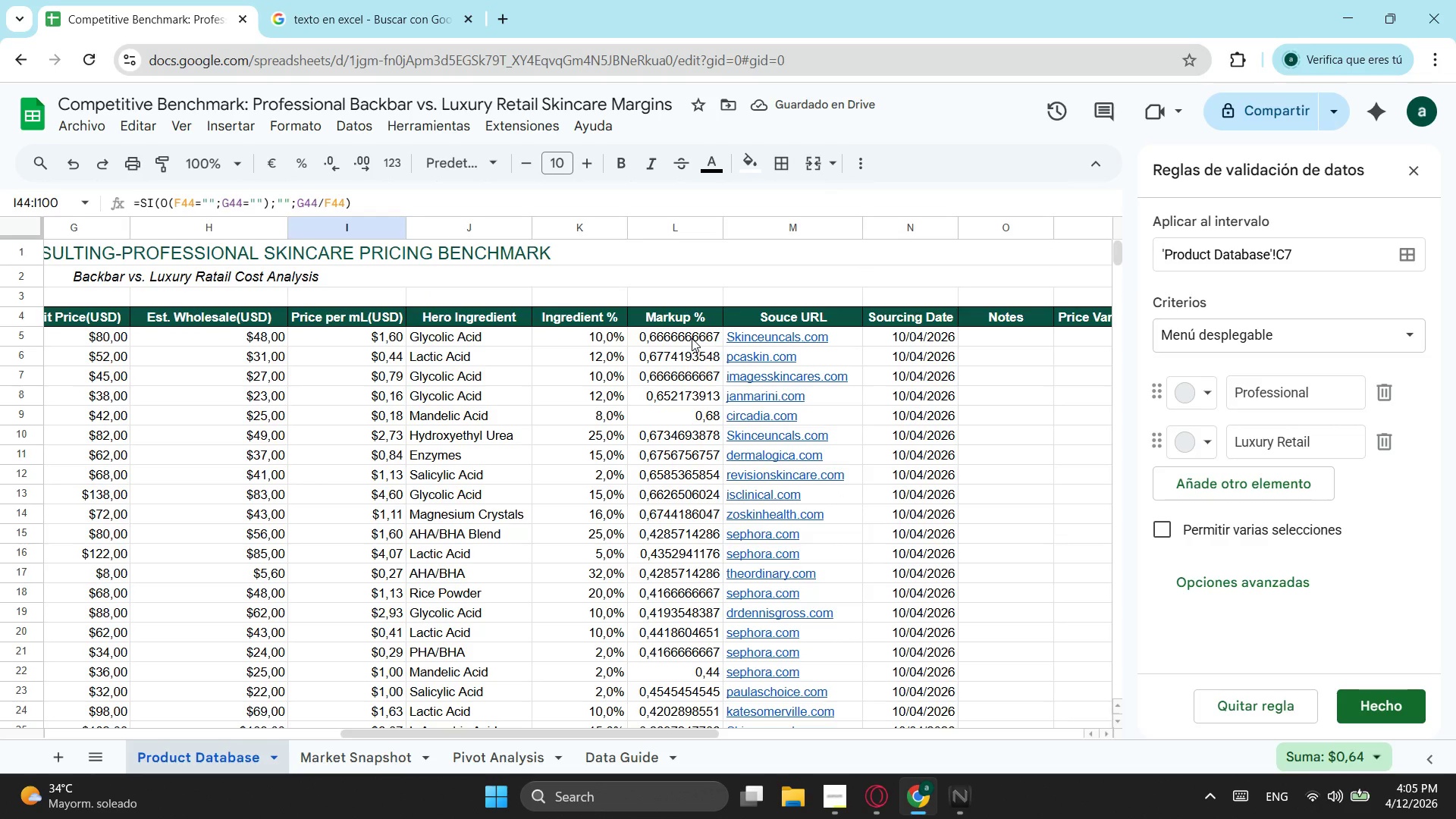 
left_click_drag(start_coordinate=[692, 338], to_coordinate=[666, 625])
 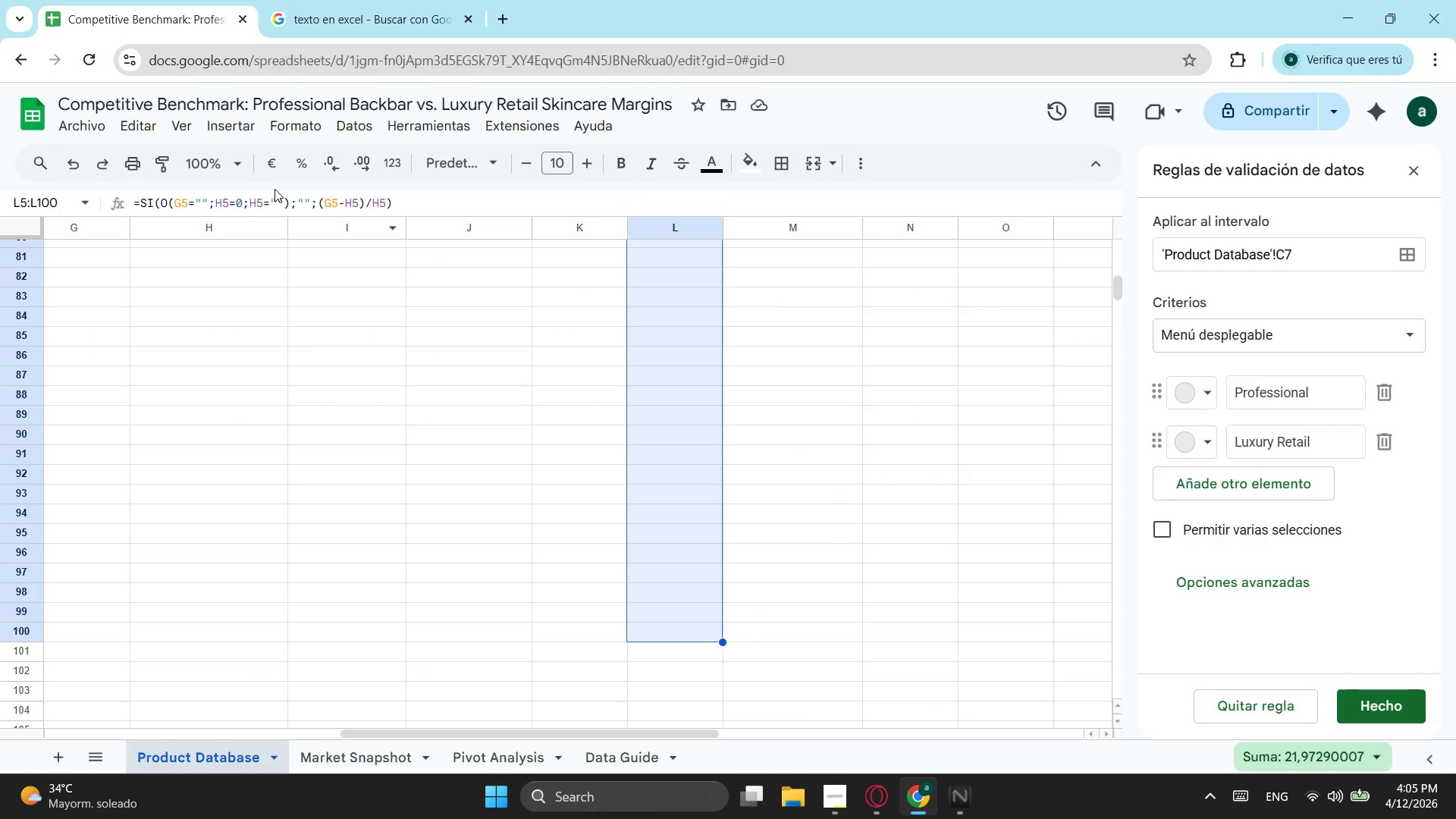 
scroll: coordinate [685, 581], scroll_direction: down, amount: 10.0
 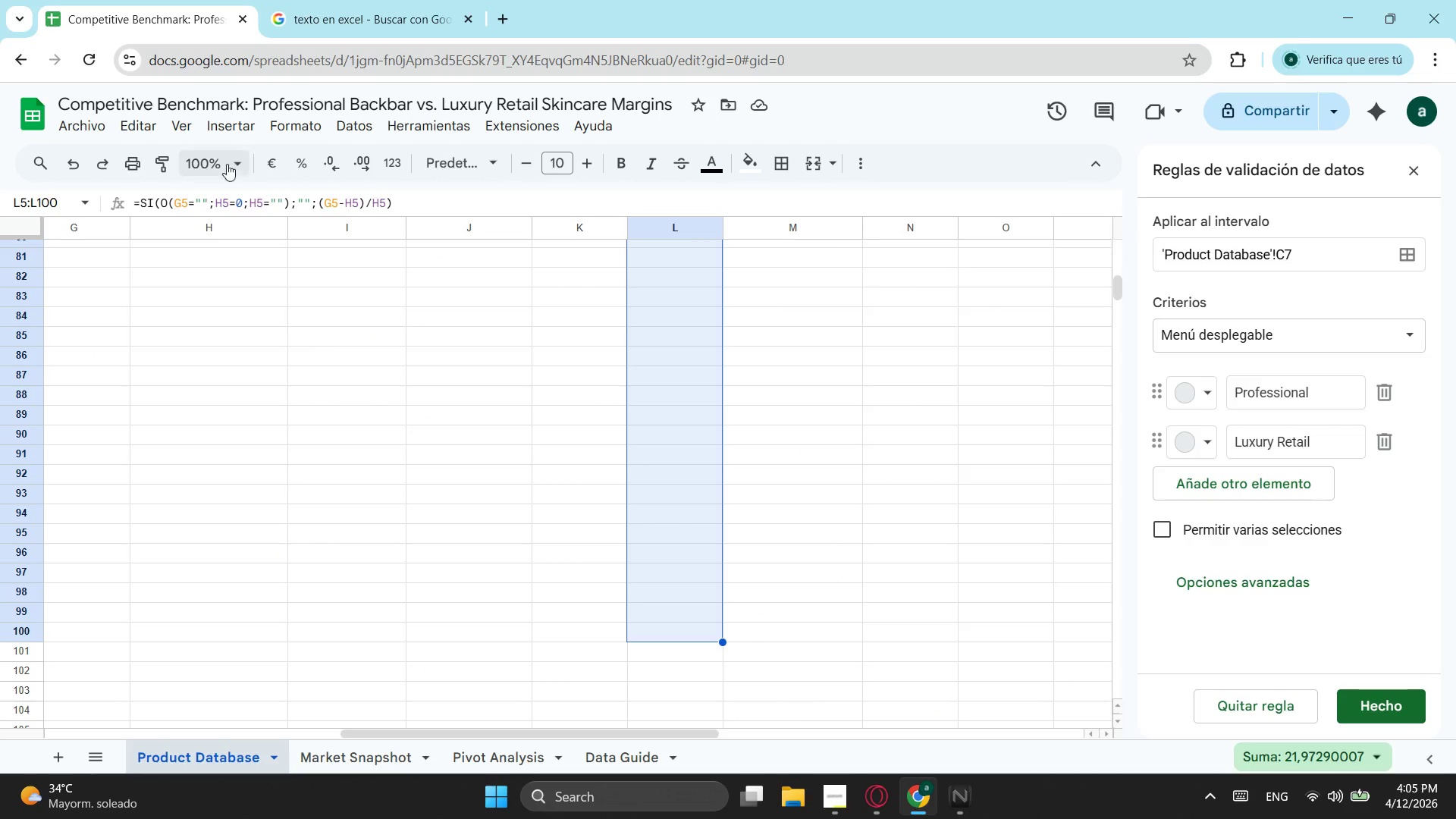 
scroll: coordinate [592, 362], scroll_direction: up, amount: 9.0
 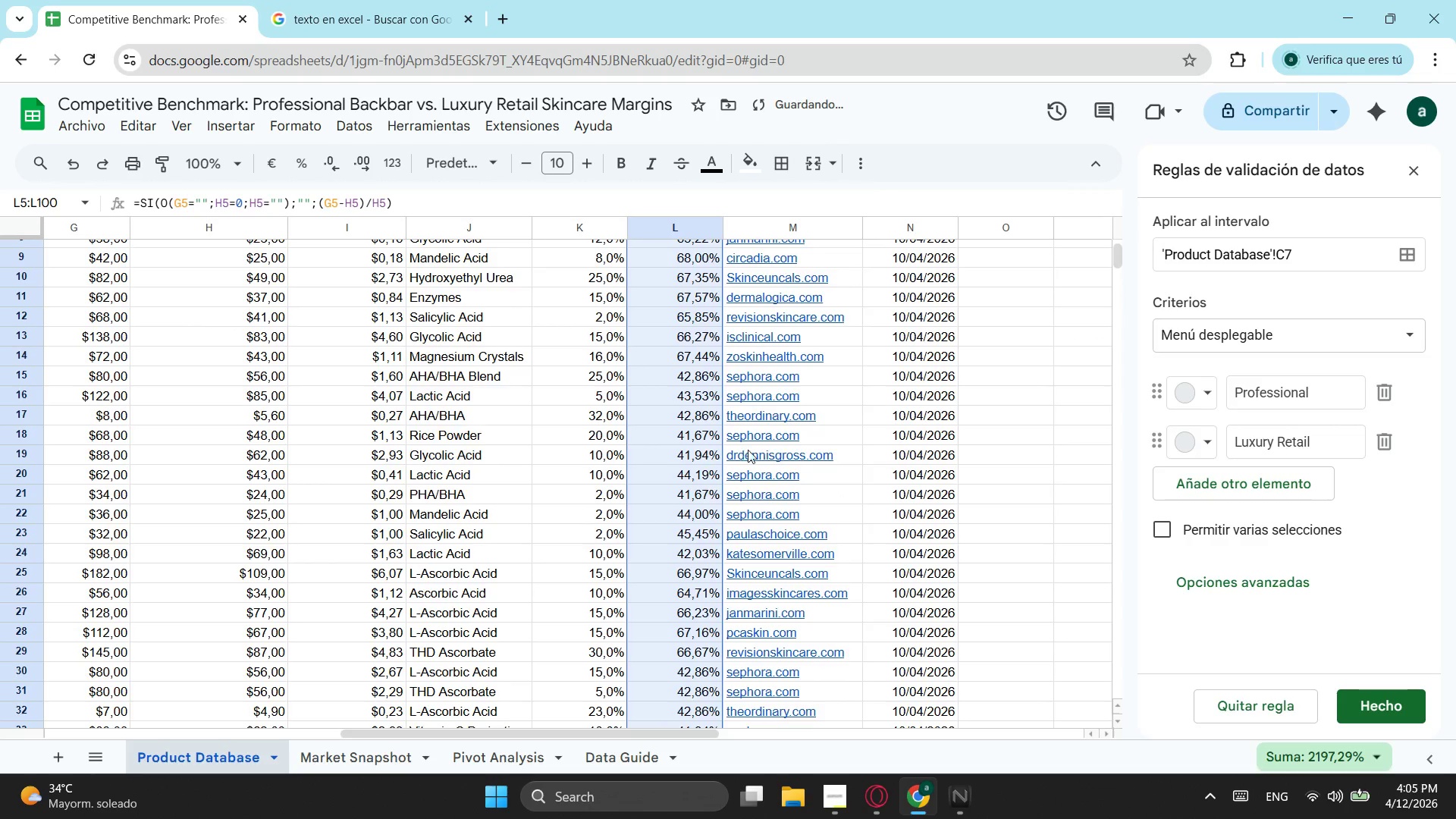 
scroll: coordinate [755, 450], scroll_direction: down, amount: 3.0
 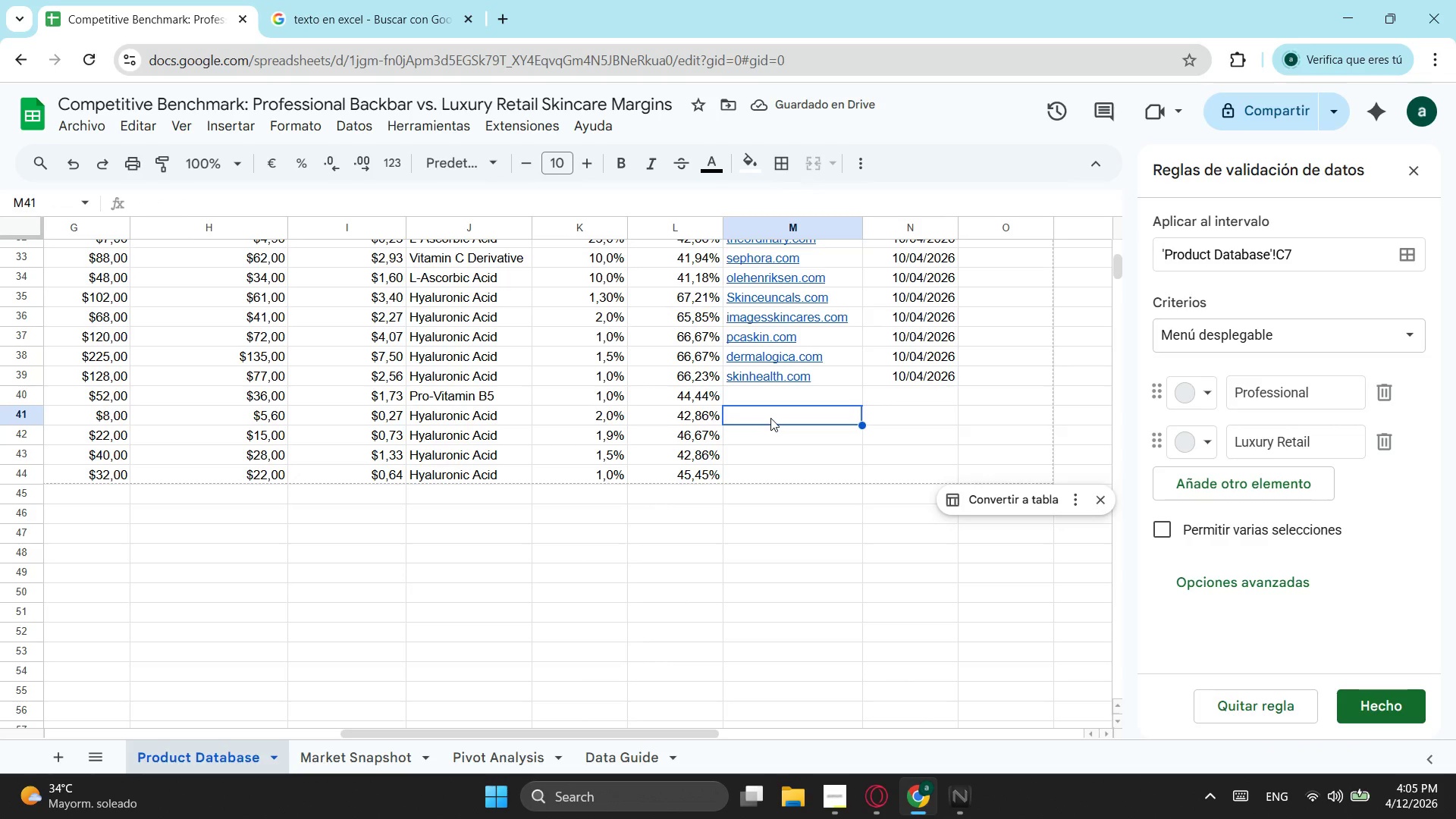 
left_click([755, 394])
 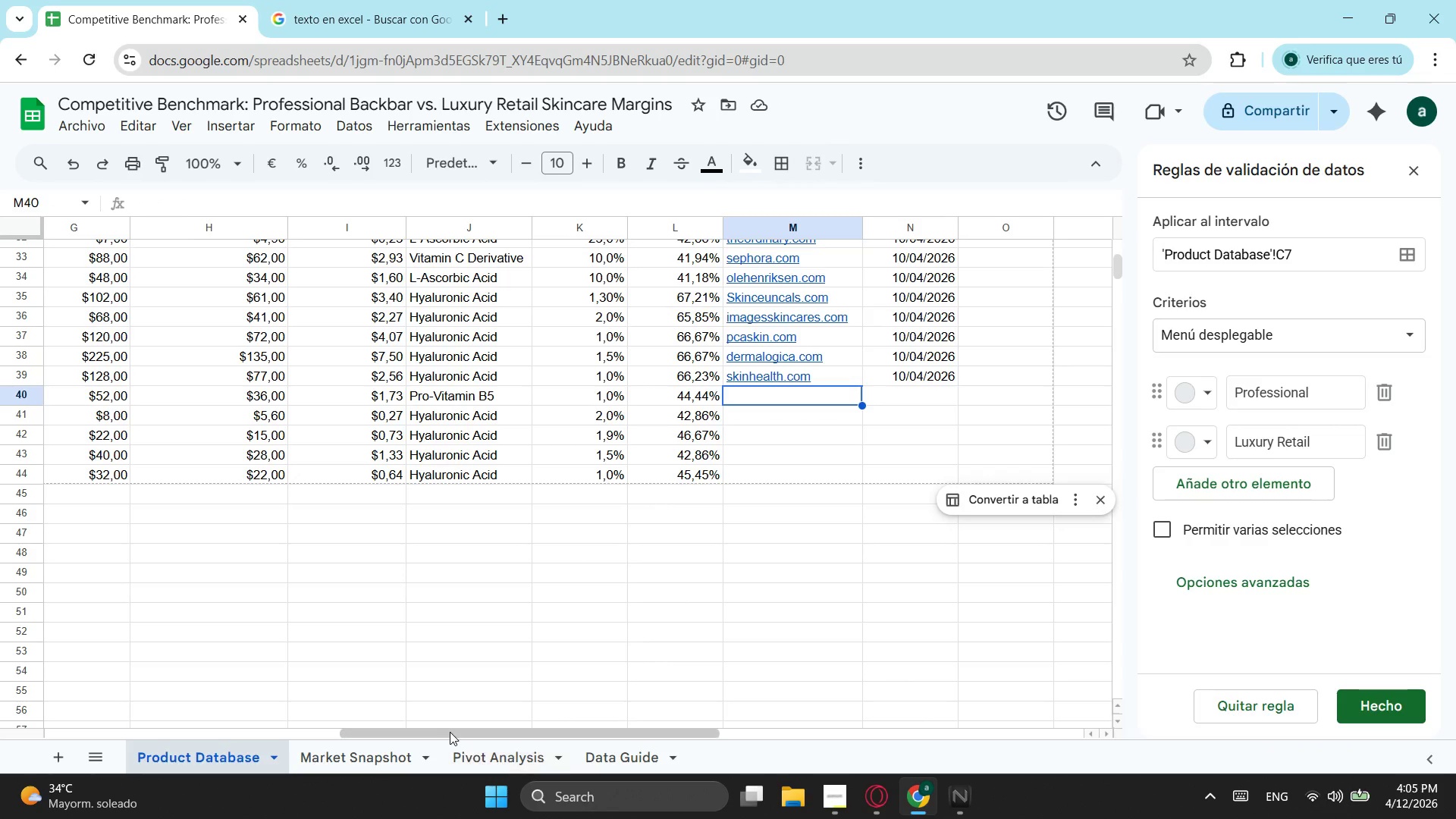 
left_click_drag(start_coordinate=[447, 730], to_coordinate=[444, 720])
 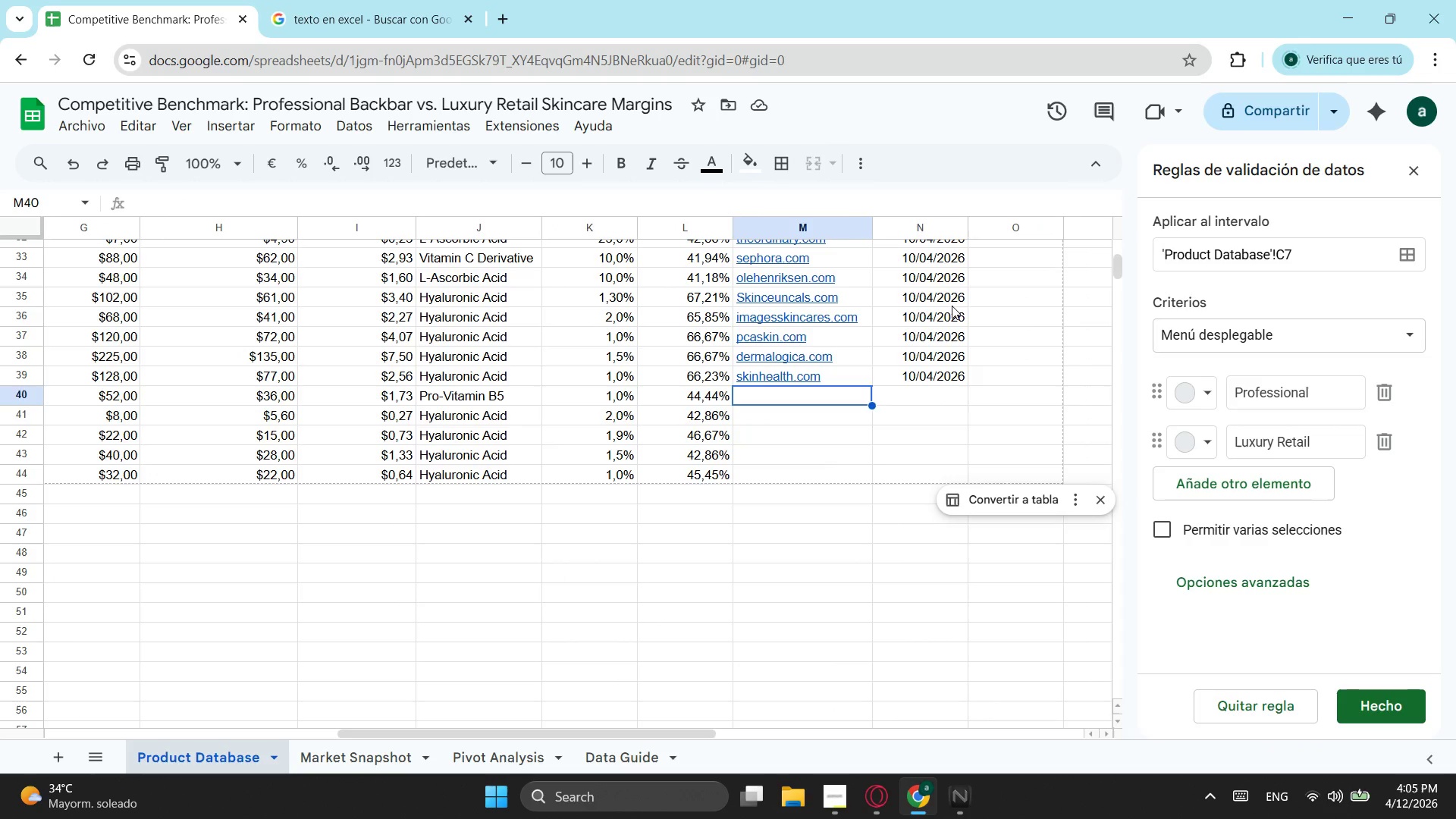 
left_click_drag(start_coordinate=[943, 303], to_coordinate=[930, 375])
 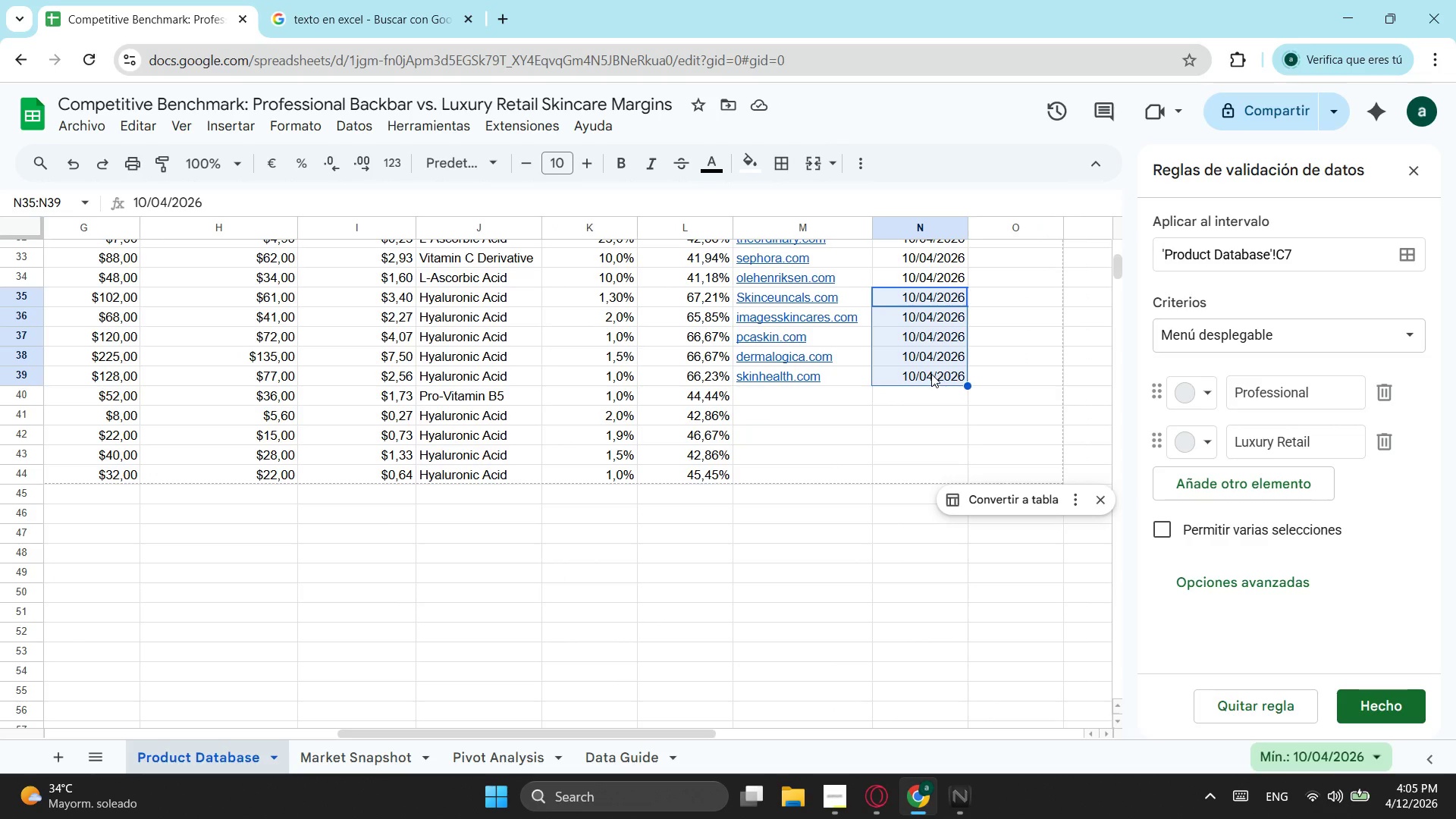 
key(Control+ControlLeft)
 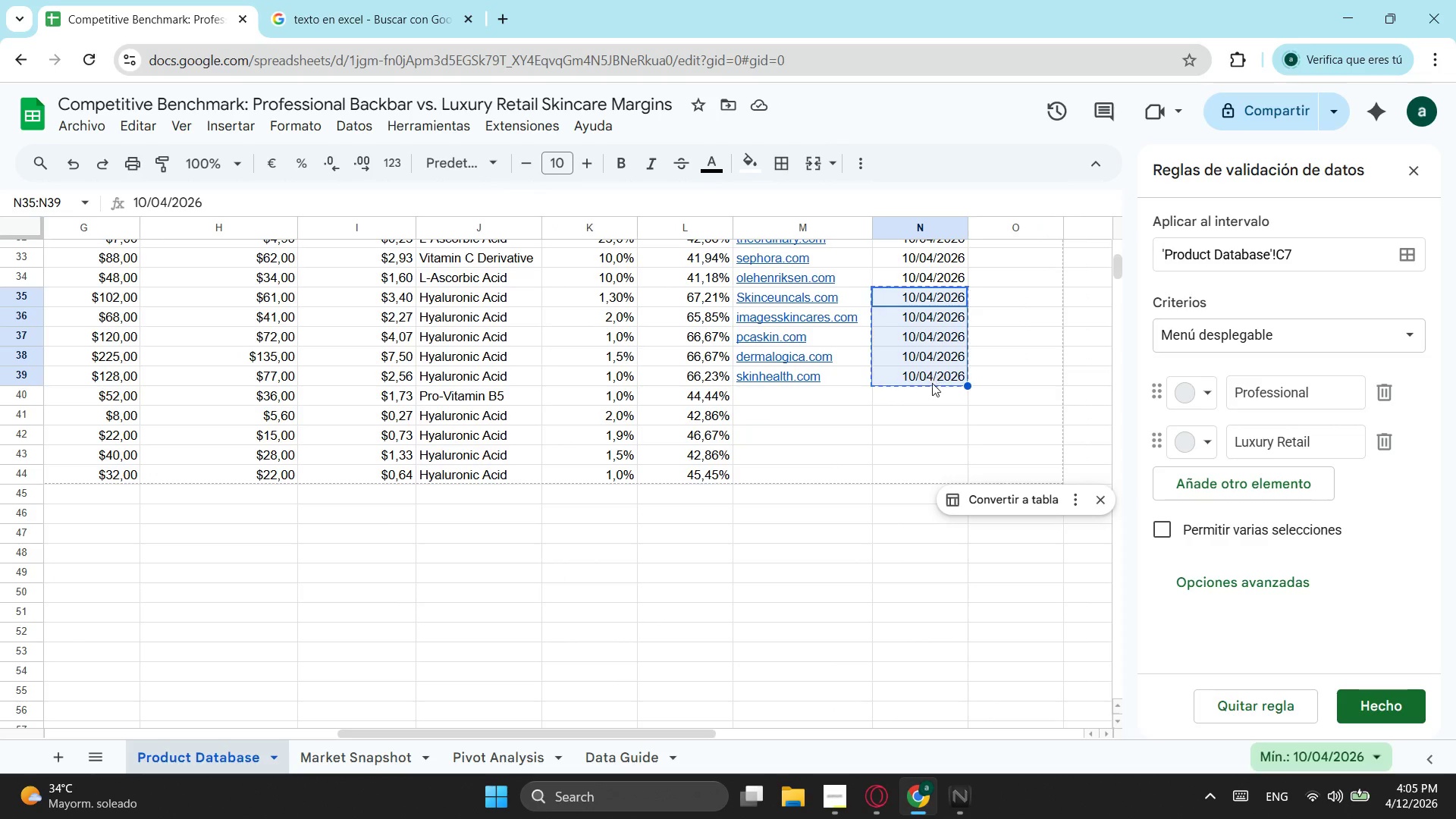 
key(Control+C)
 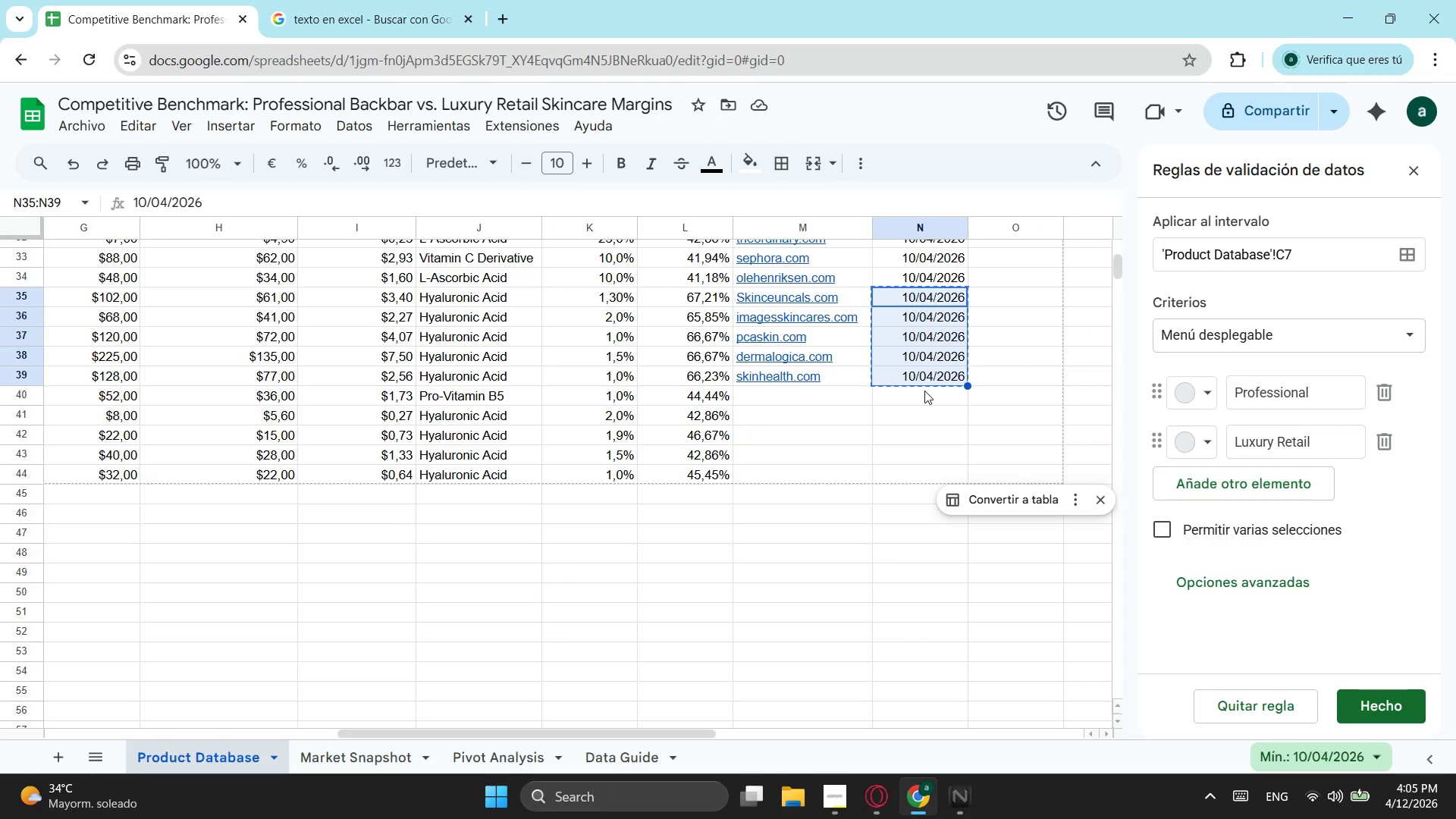 
left_click([924, 391])
 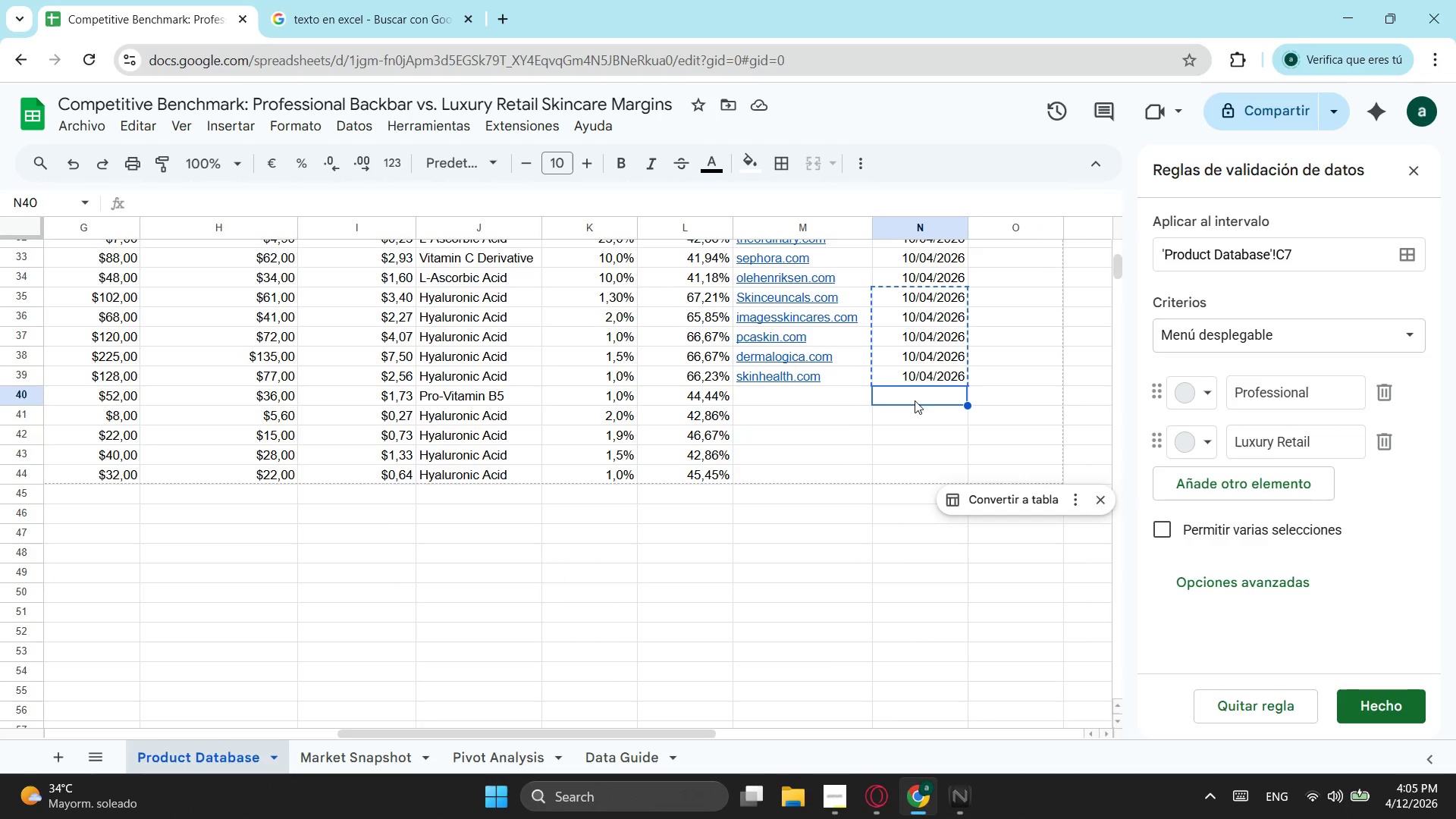 
key(Control+ControlLeft)
 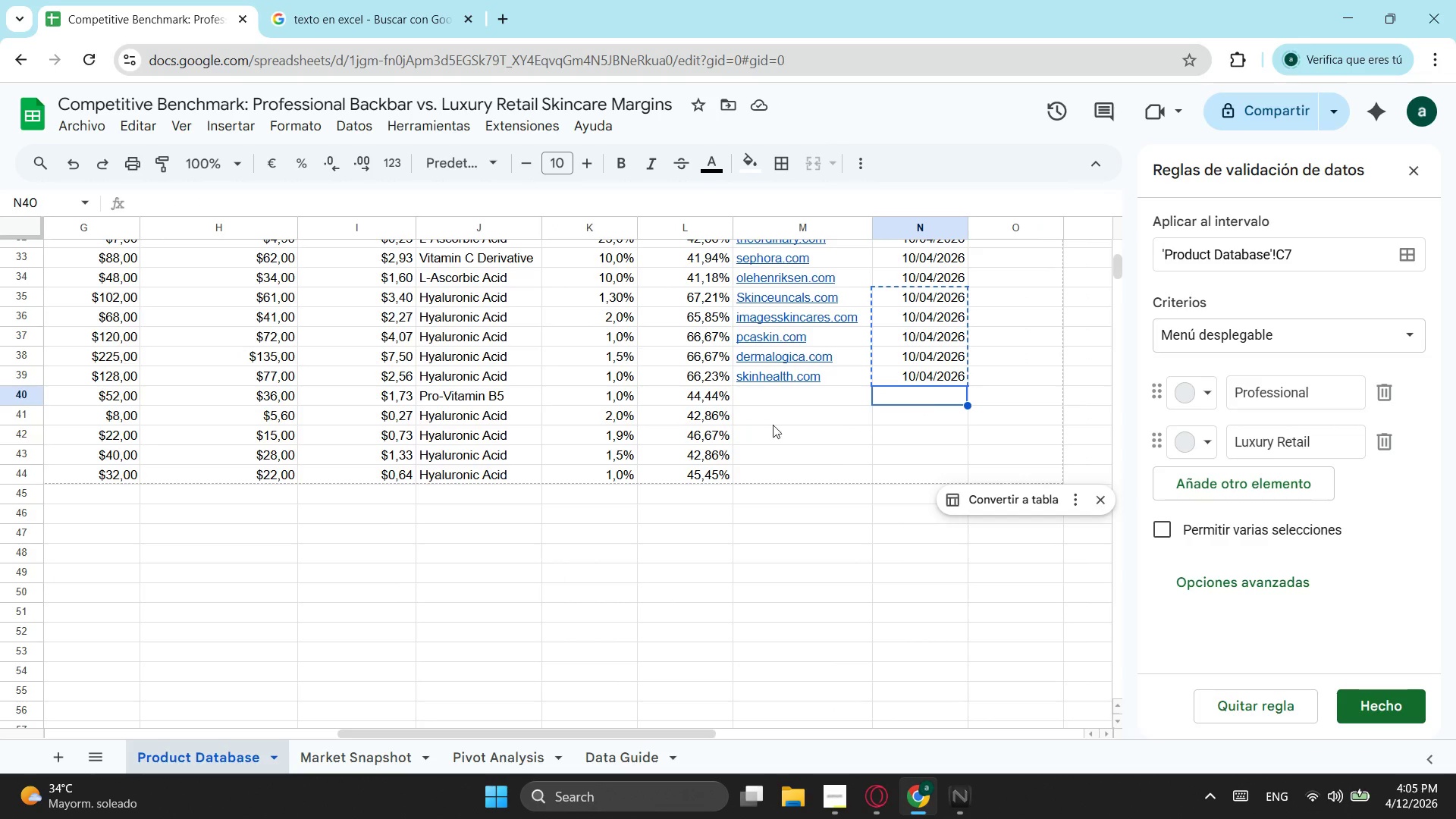 
key(Control+V)
 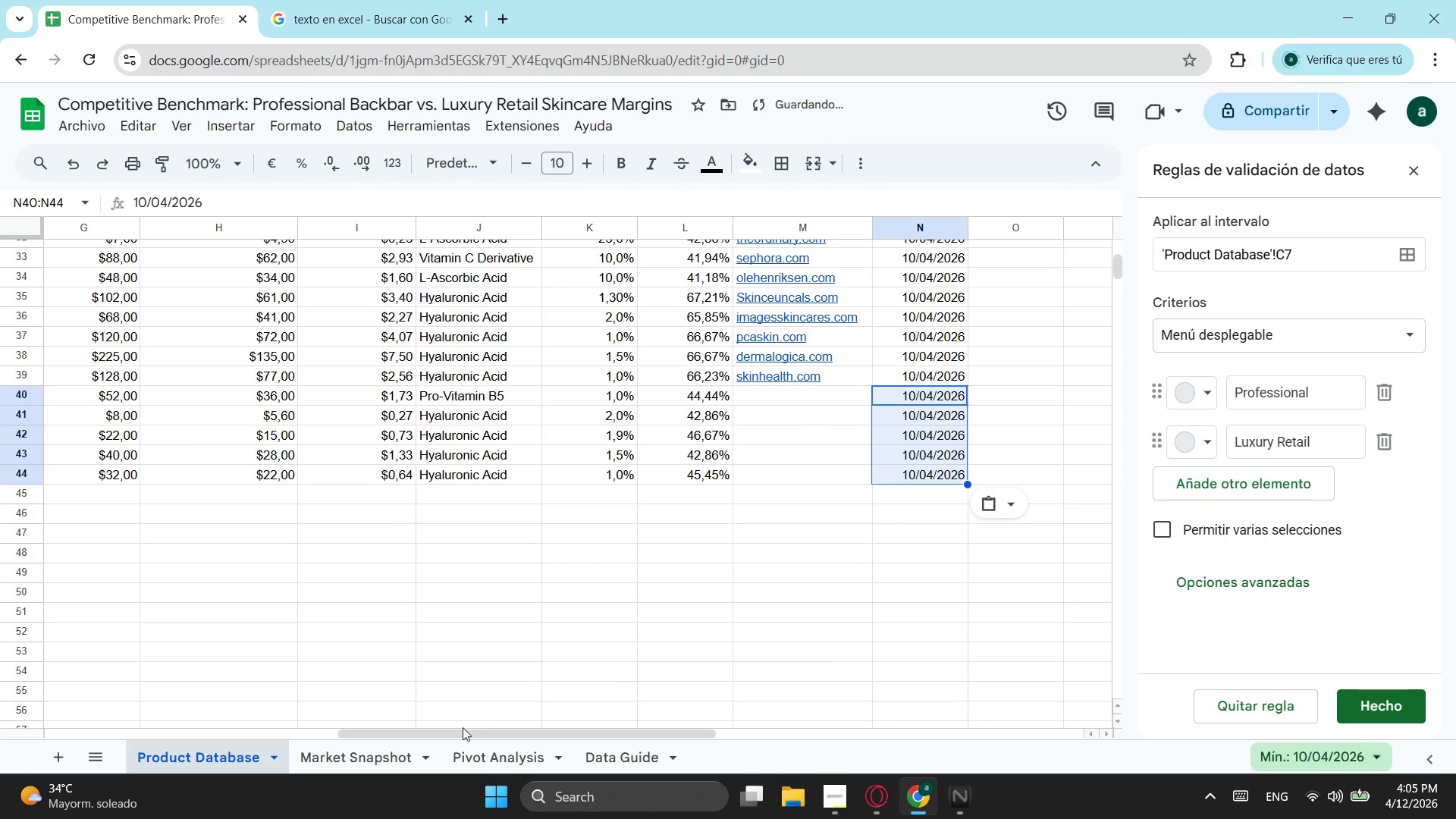 
left_click_drag(start_coordinate=[454, 733], to_coordinate=[478, 676])
 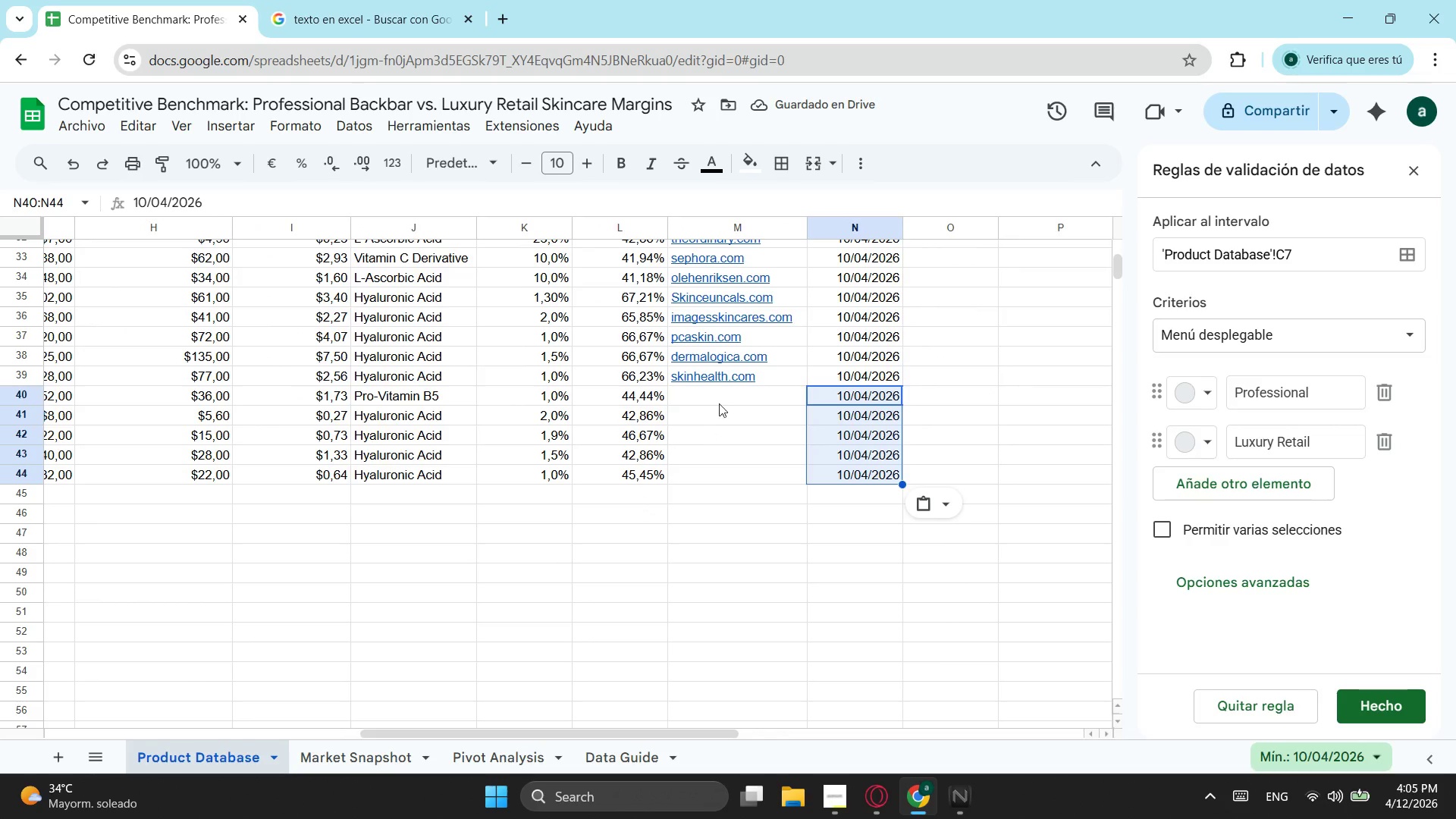 
left_click([719, 394])
 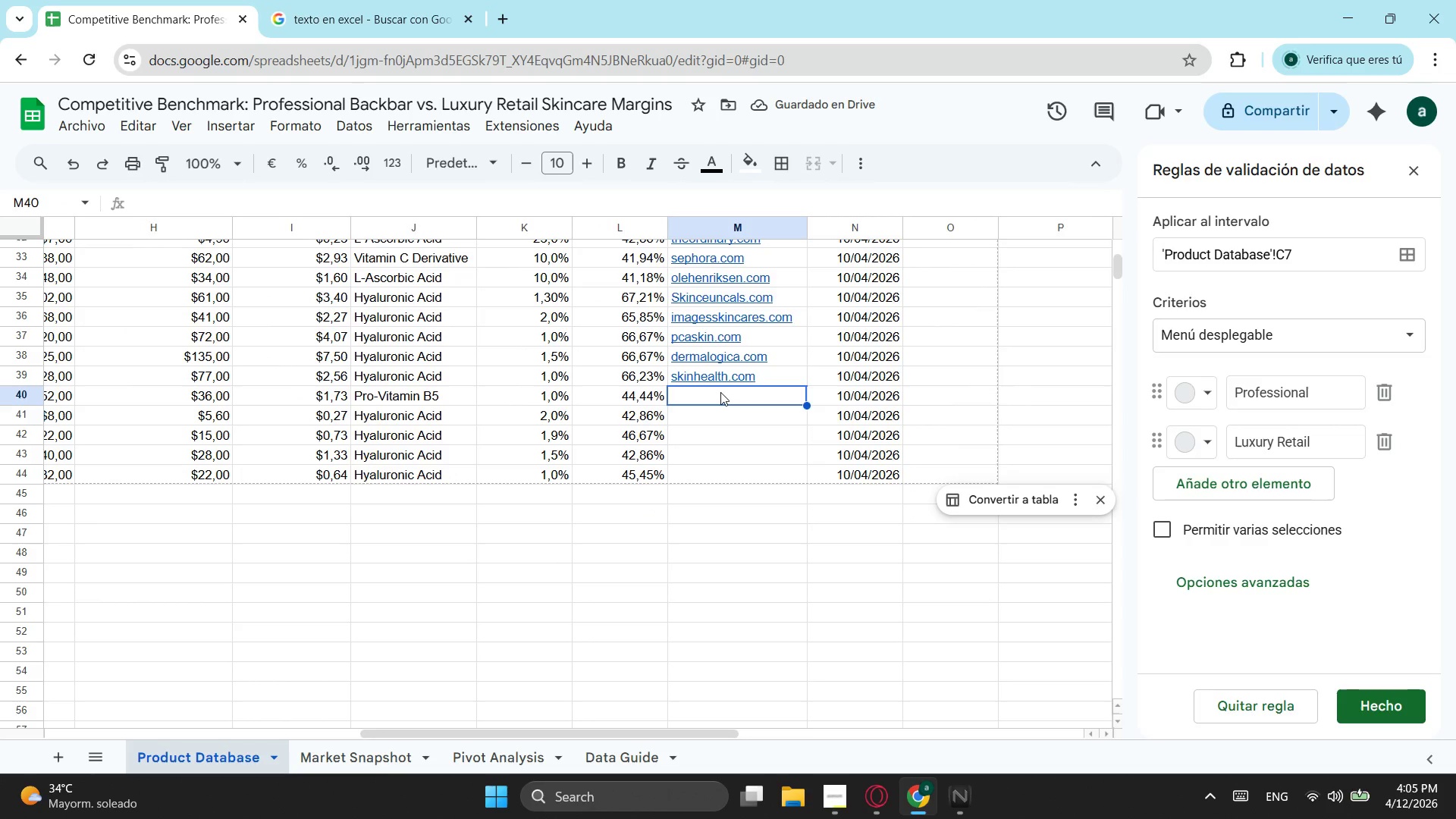 
type(drun)
key(Backspace)
key(Backspace)
key(Backspace)
key(Backspace)
 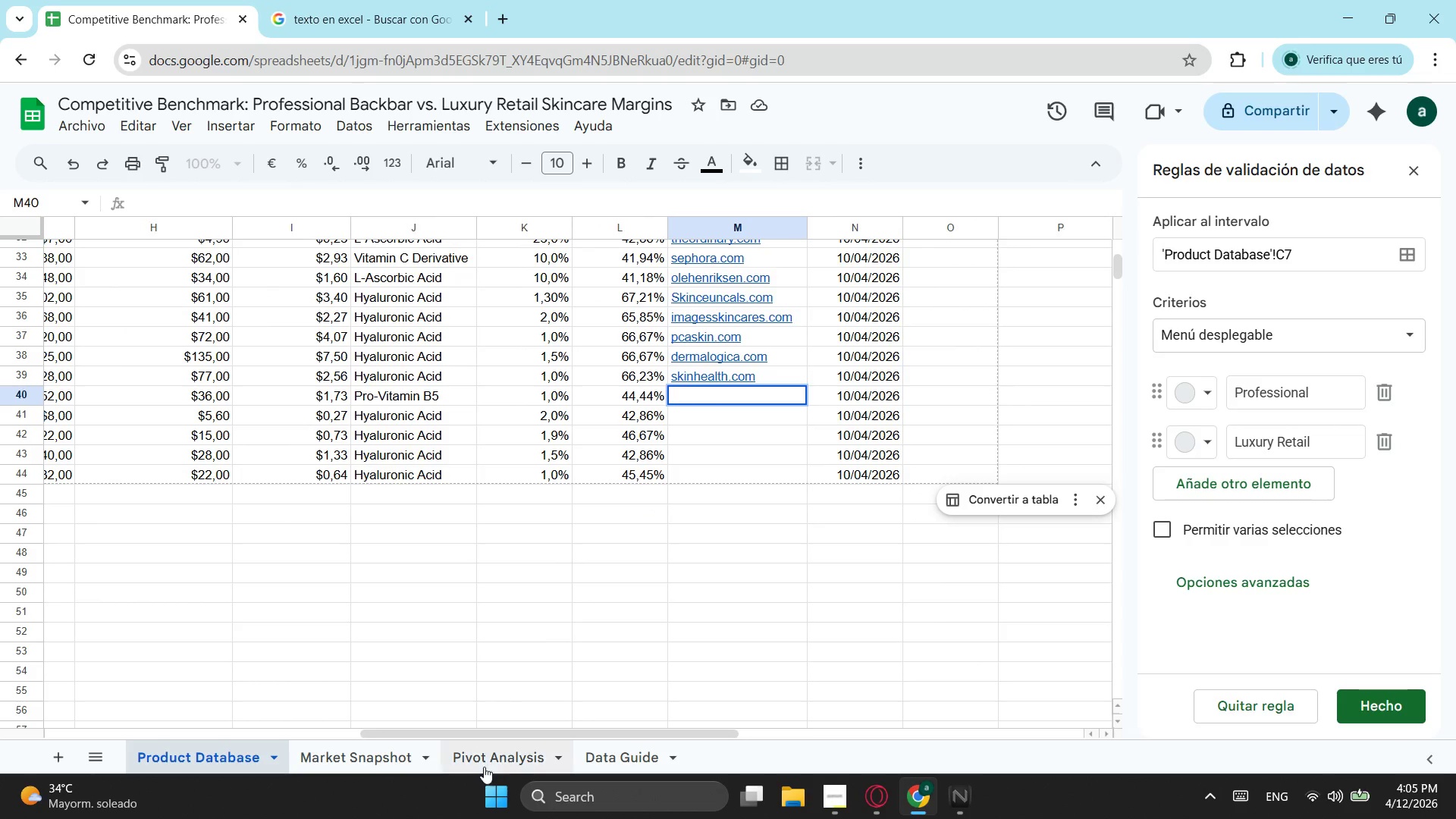 
type(se)
 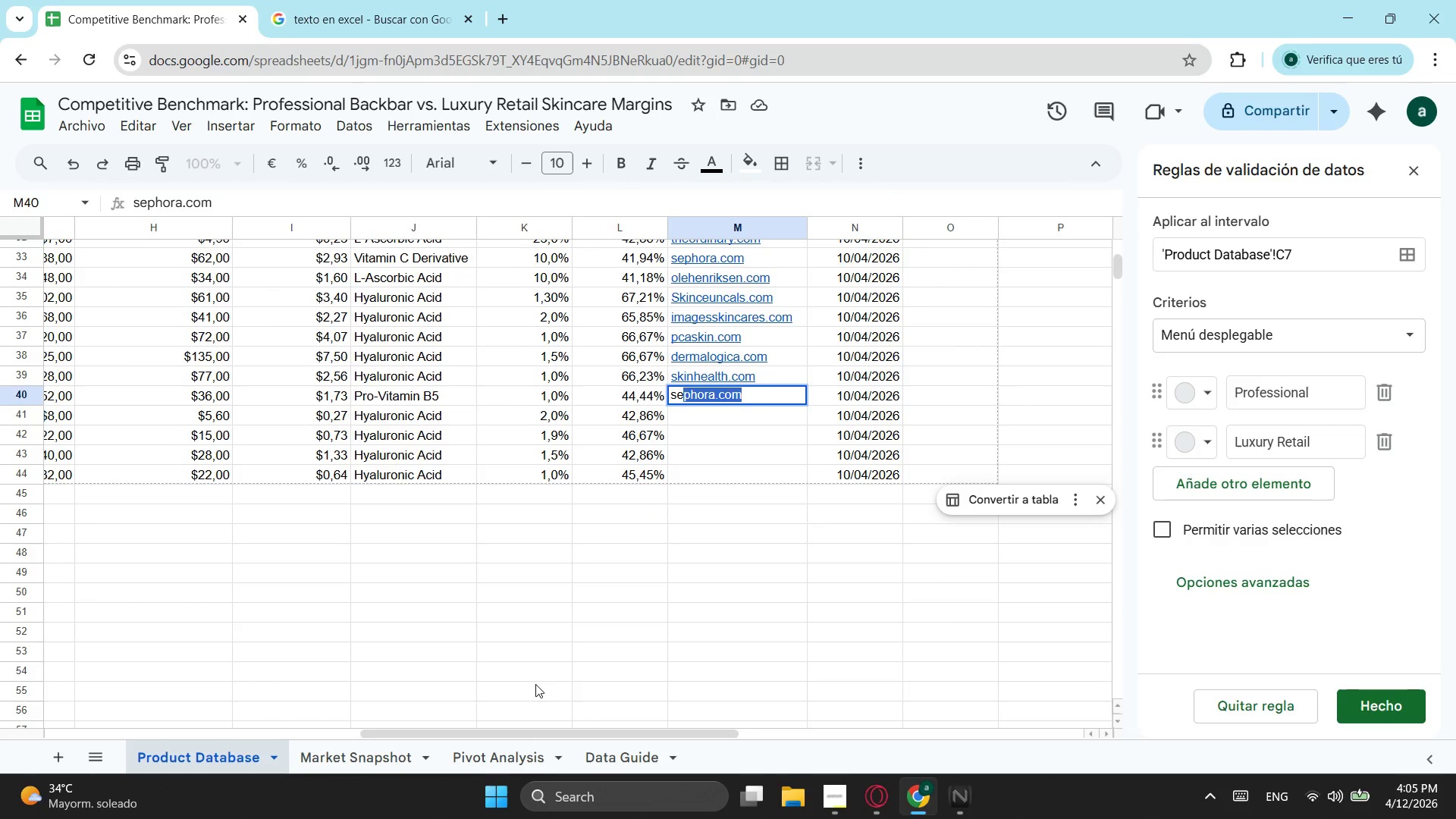 
key(Enter)
 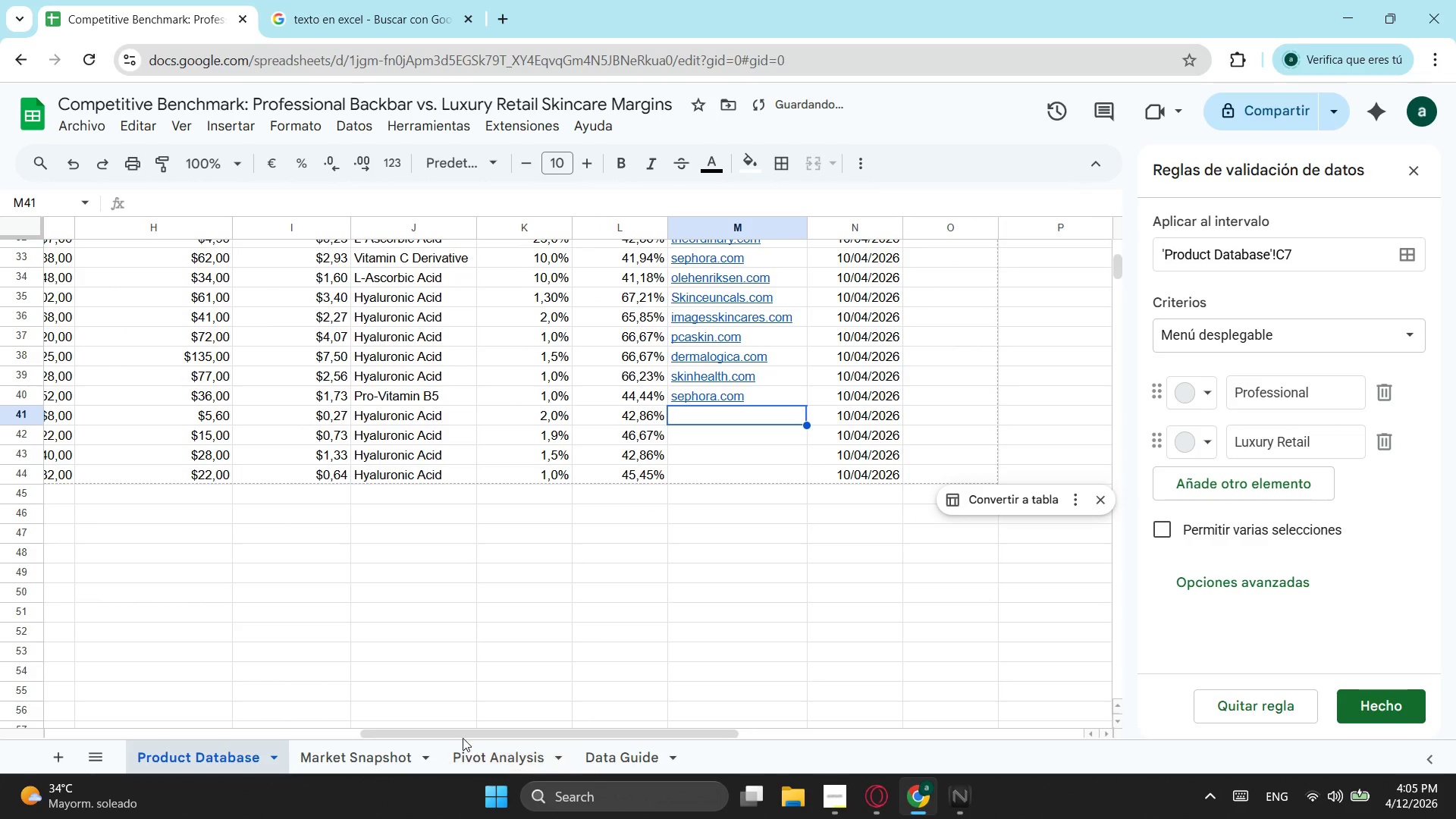 
left_click_drag(start_coordinate=[454, 735], to_coordinate=[398, 717])
 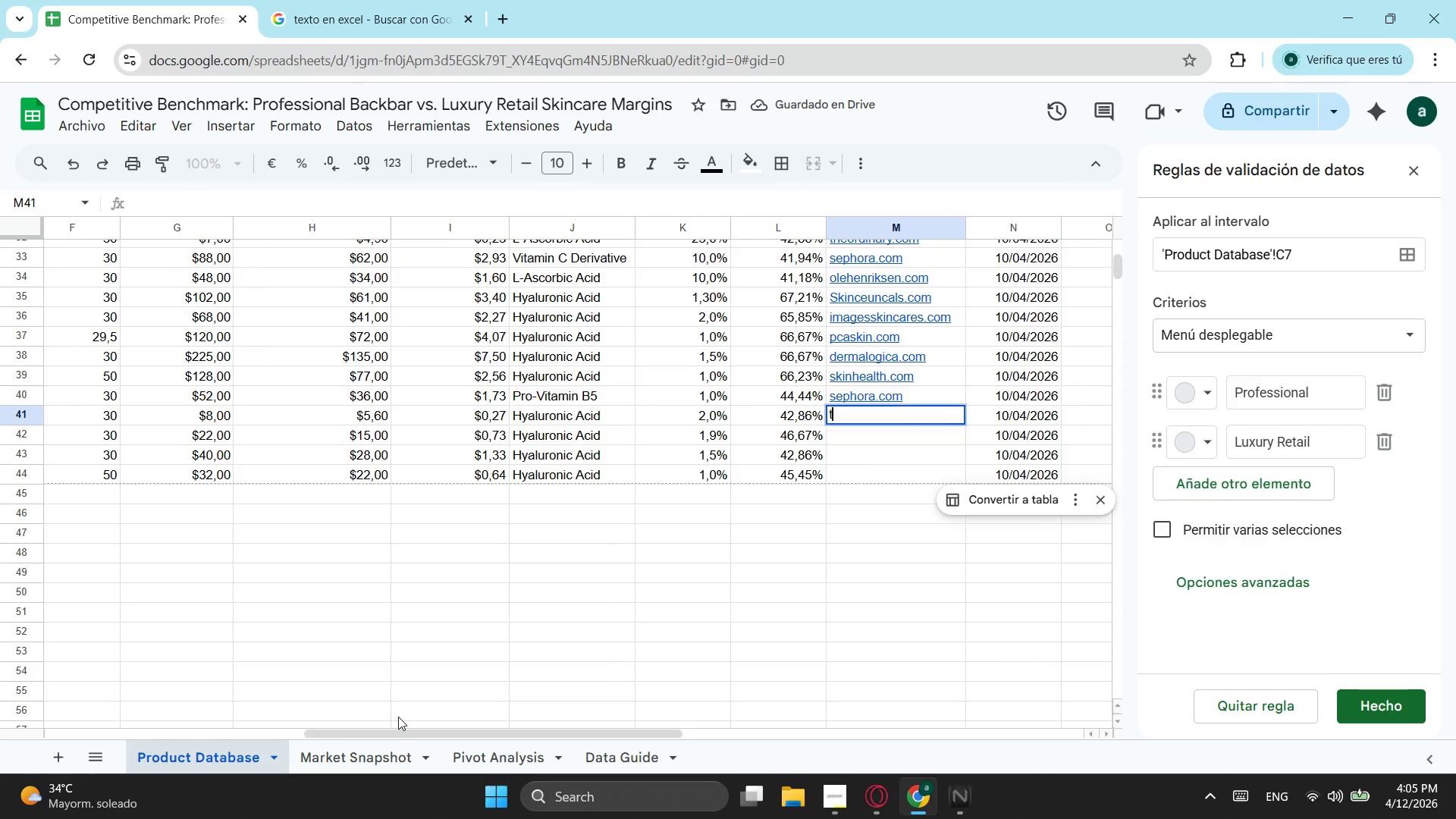 
type(the)
 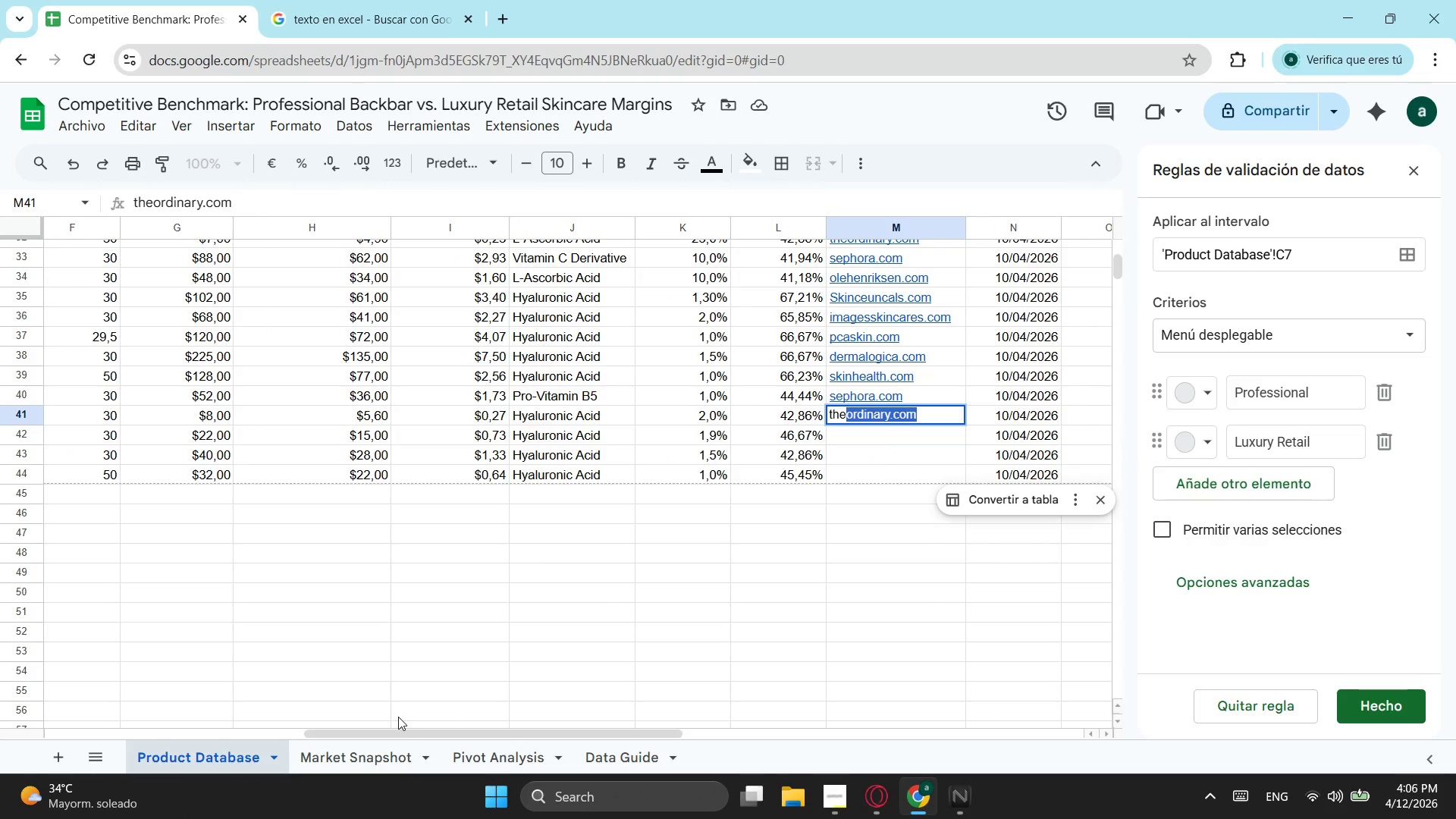 
key(Enter)
 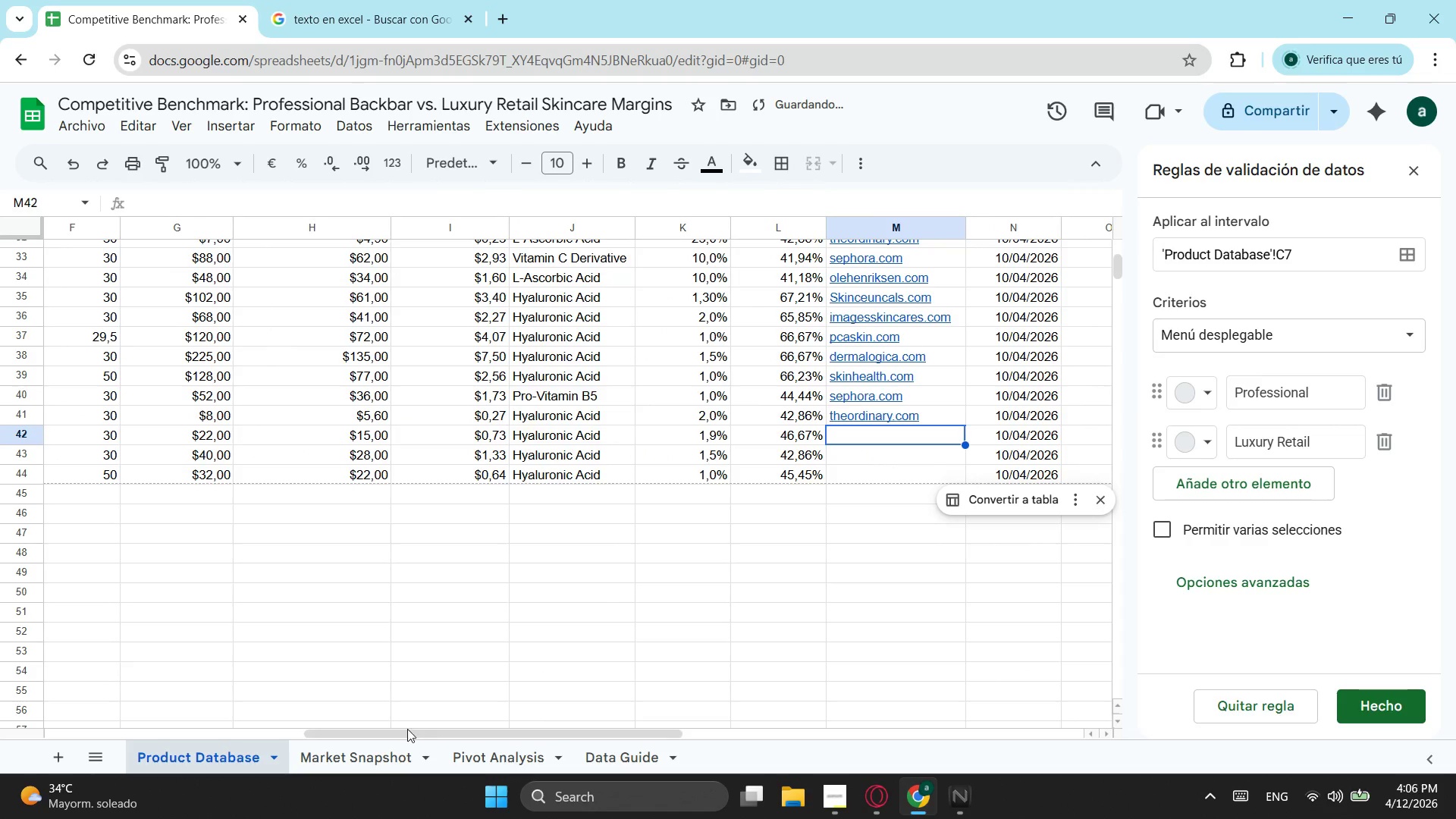 
left_click_drag(start_coordinate=[406, 733], to_coordinate=[452, 695])
 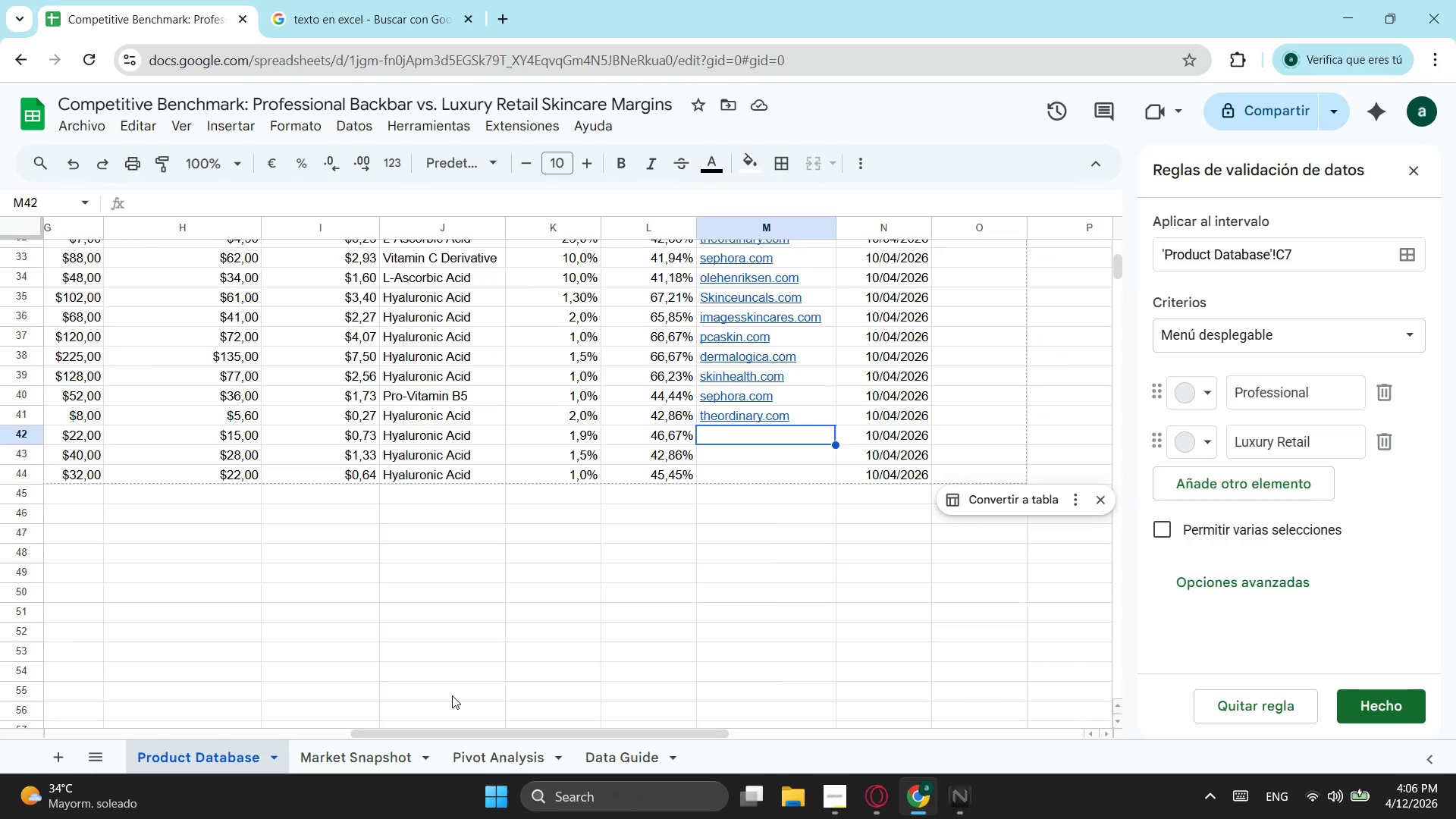 
type(ne)
 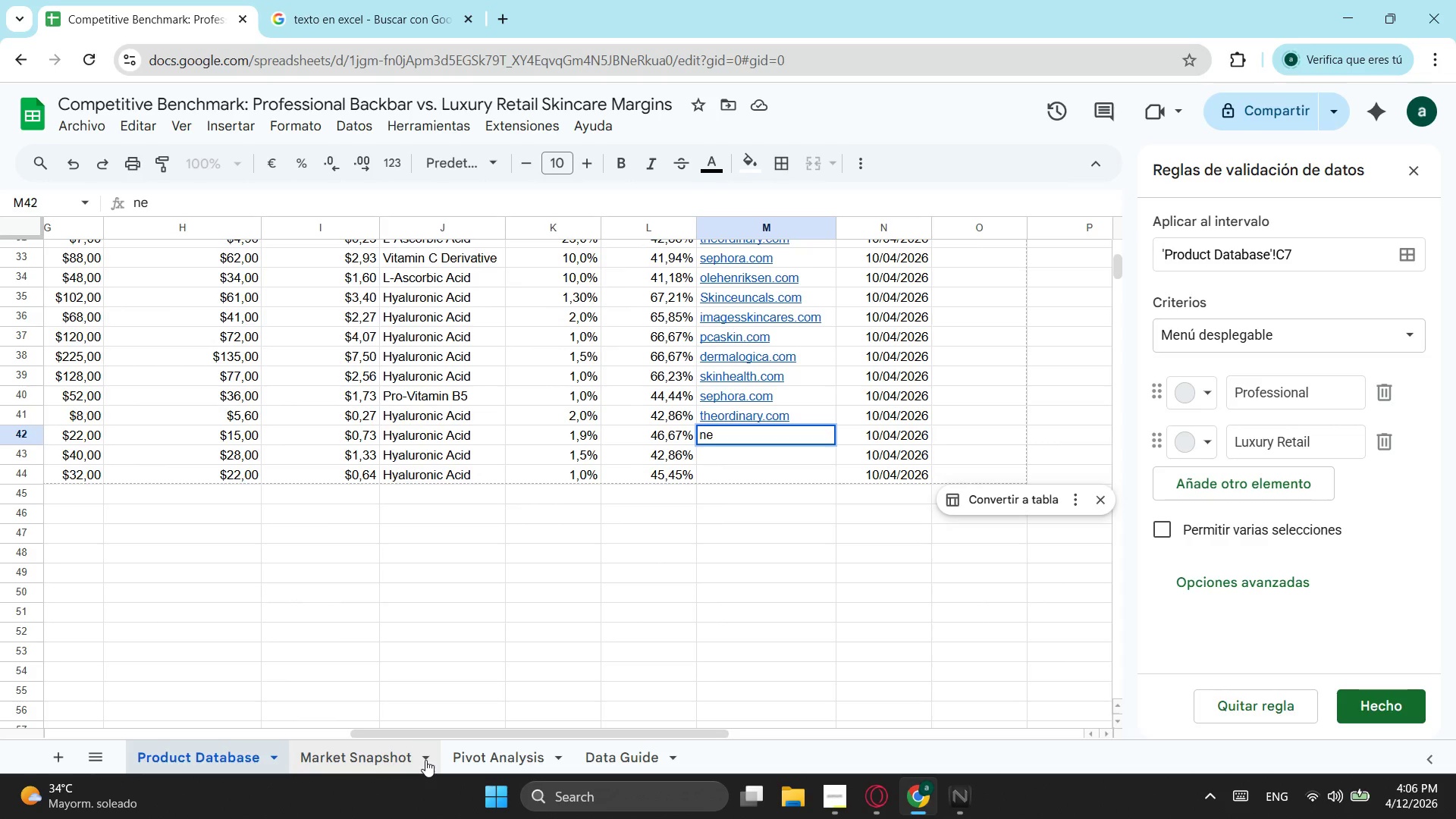 
left_click_drag(start_coordinate=[381, 731], to_coordinate=[455, 719])
 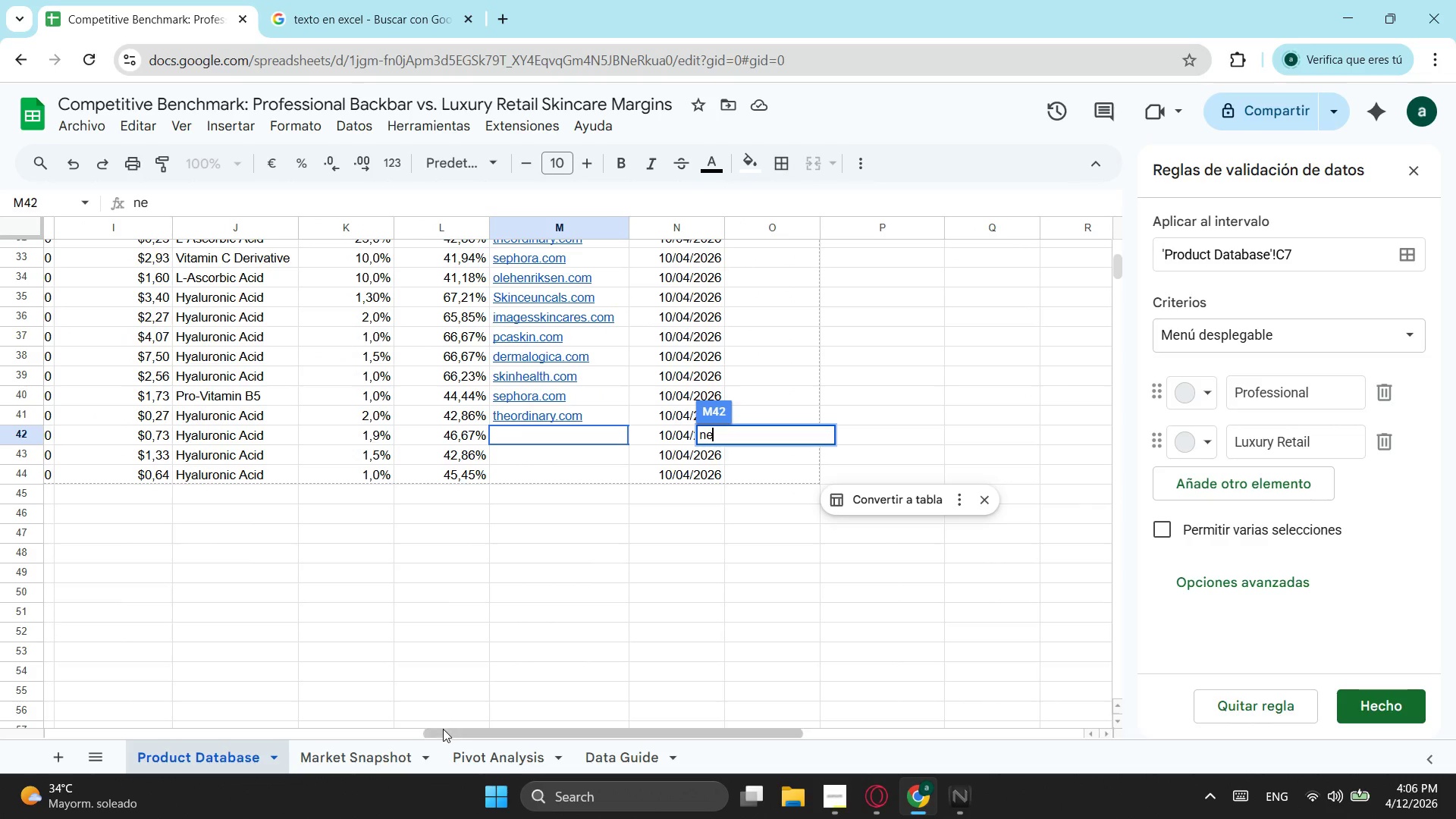 
left_click_drag(start_coordinate=[443, 729], to_coordinate=[165, 747])
 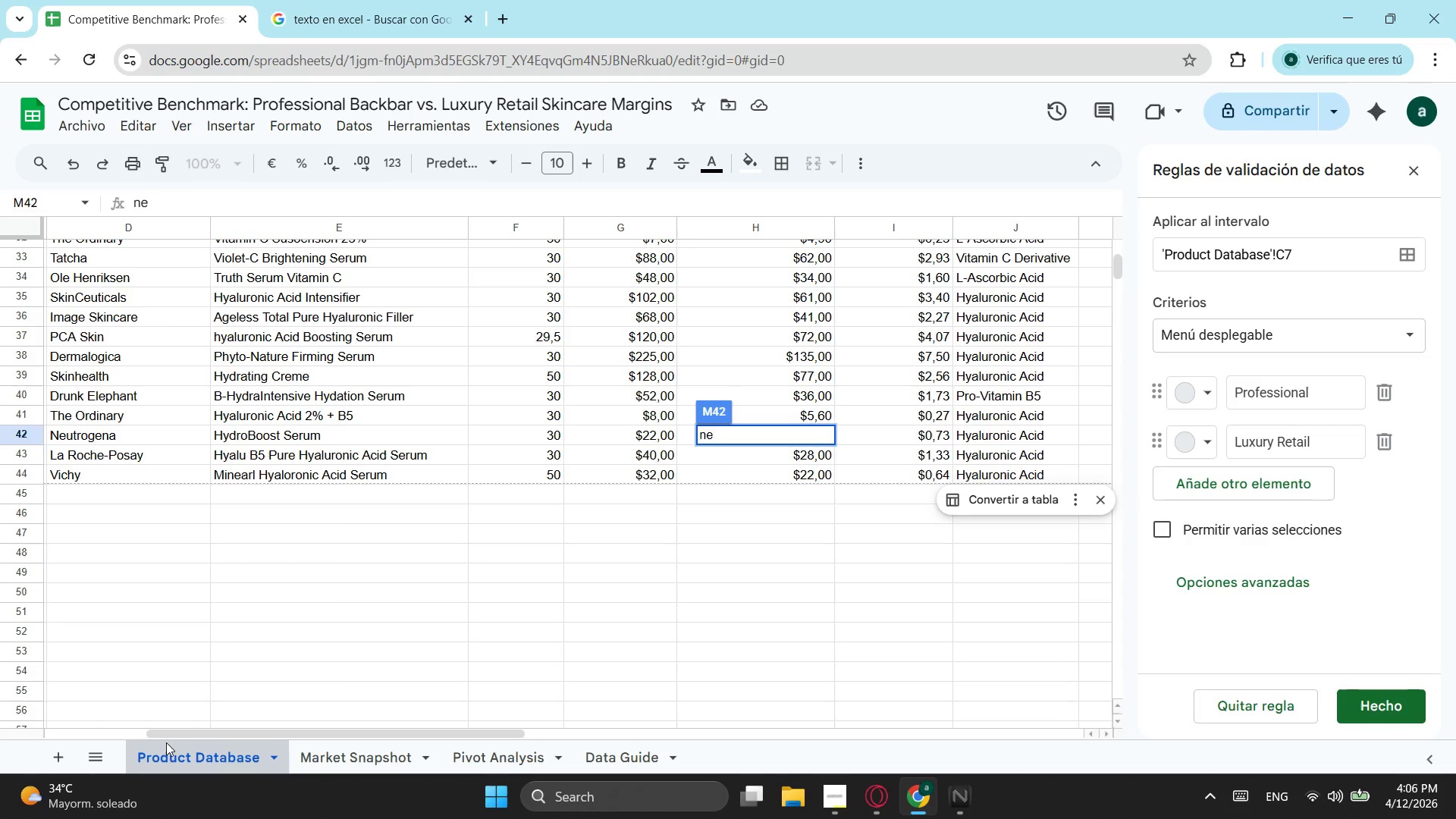 
type(utrogena.com)
 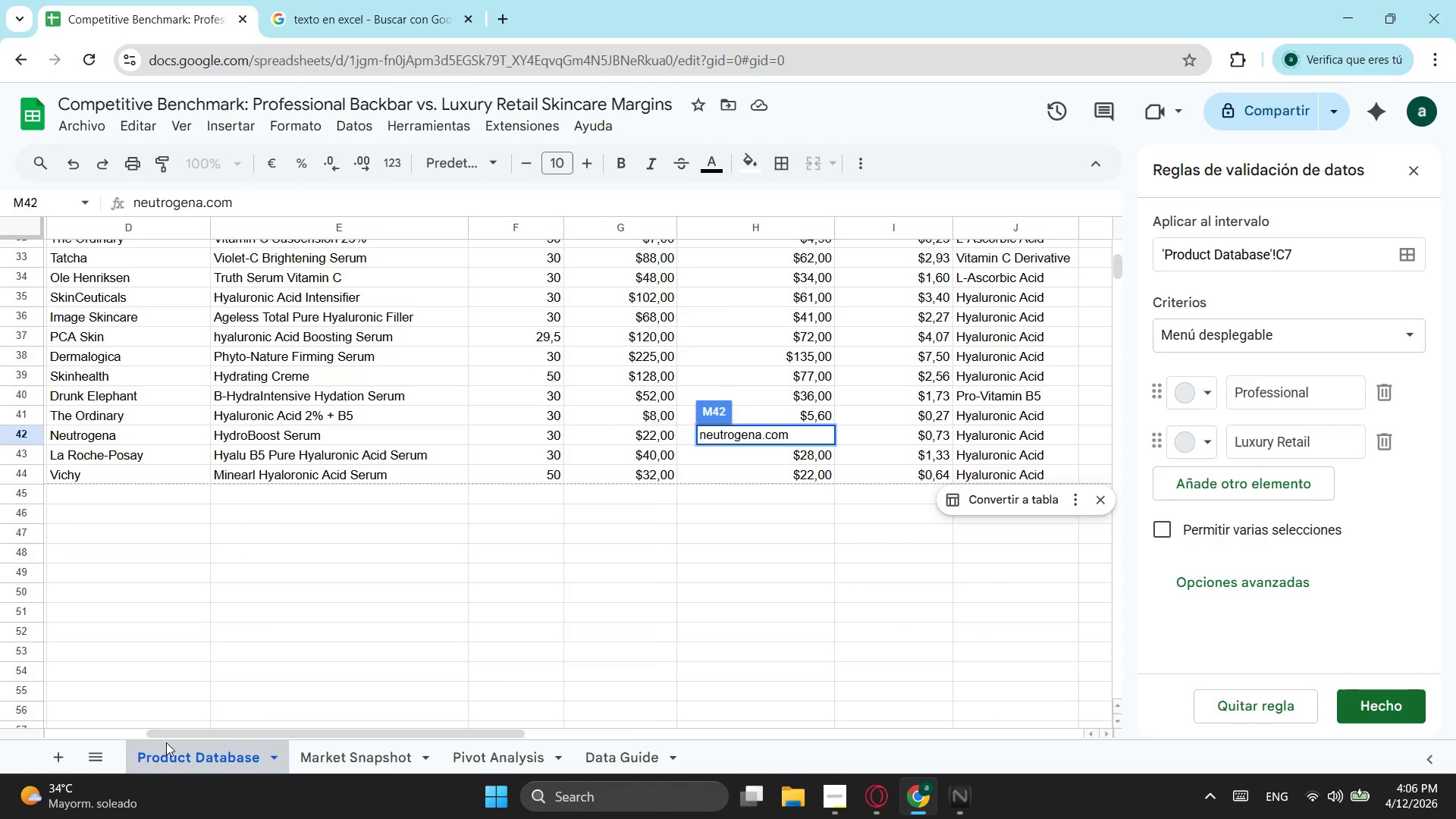 
key(Enter)
 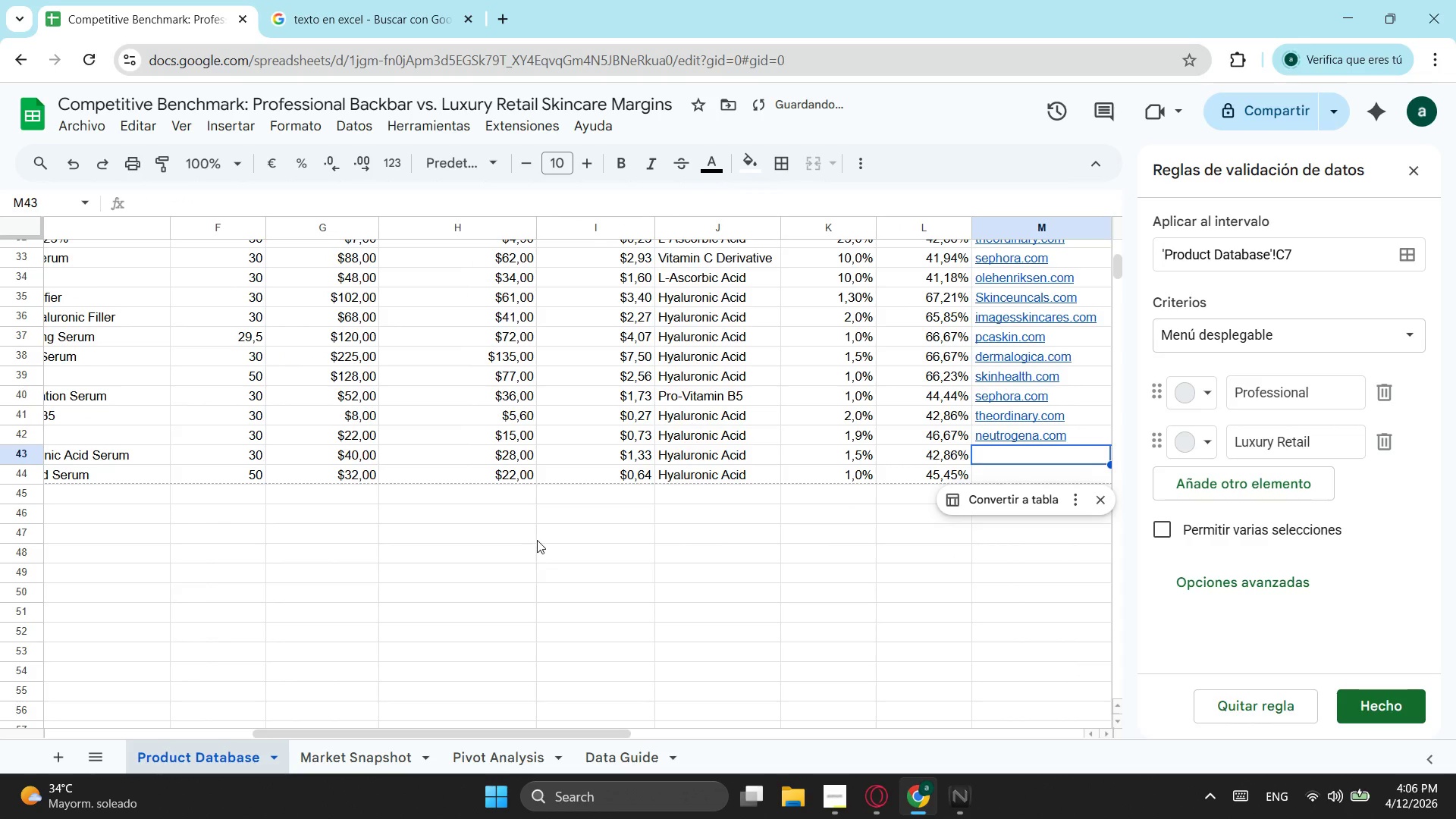 
type(lar)
 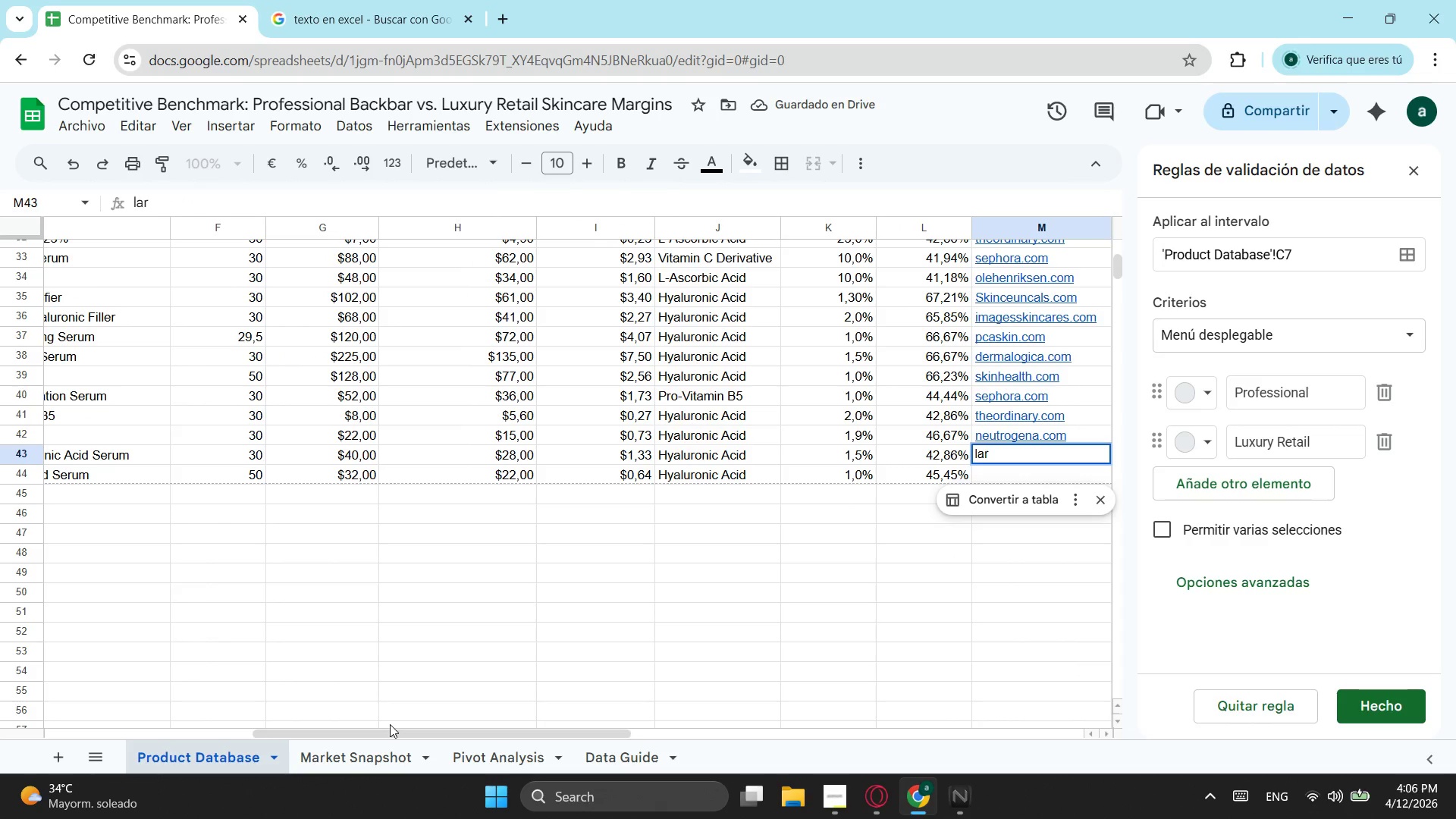 
left_click_drag(start_coordinate=[375, 737], to_coordinate=[193, 726])
 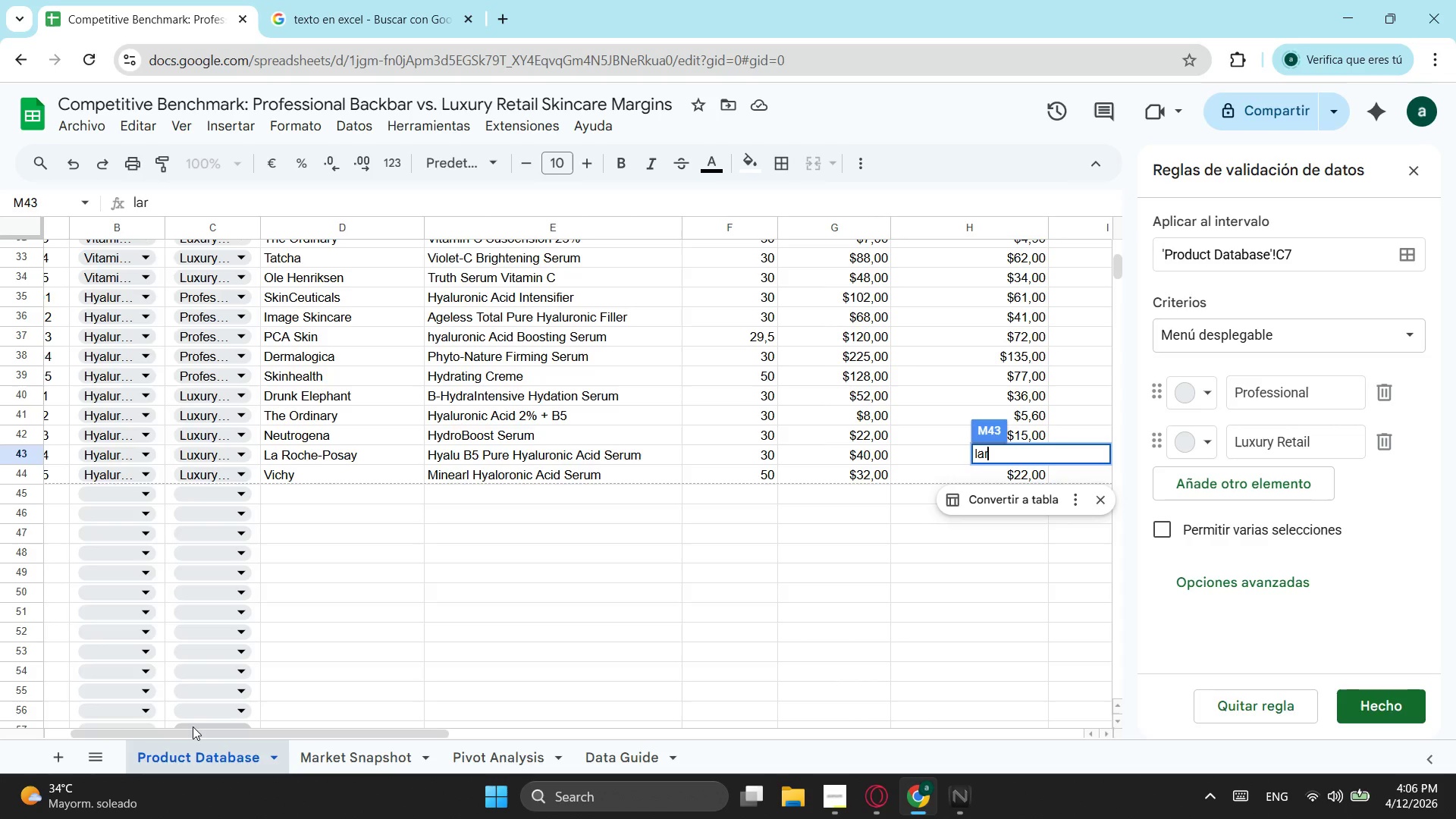 
type(roche)
 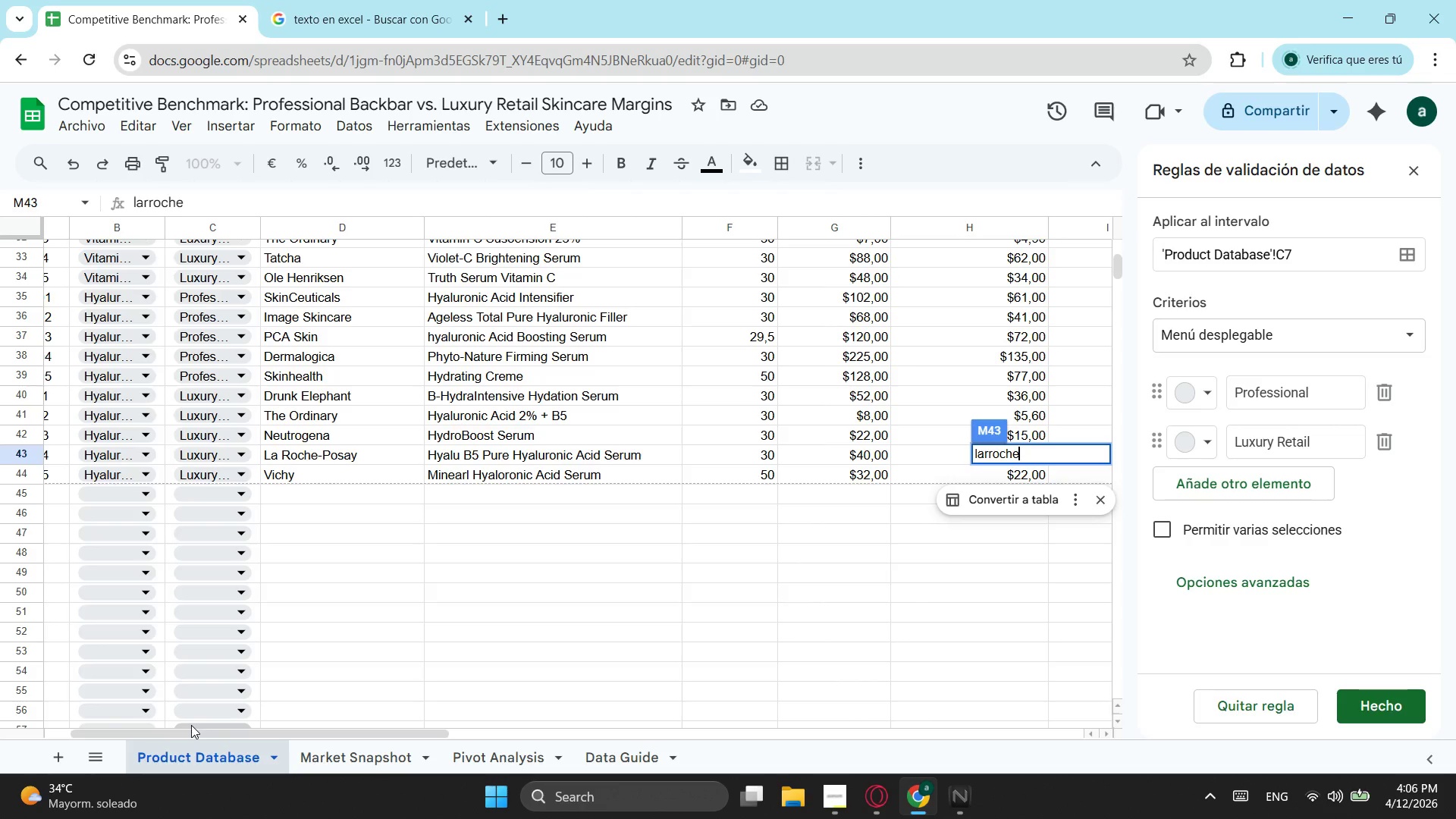 
type(posay.com)
 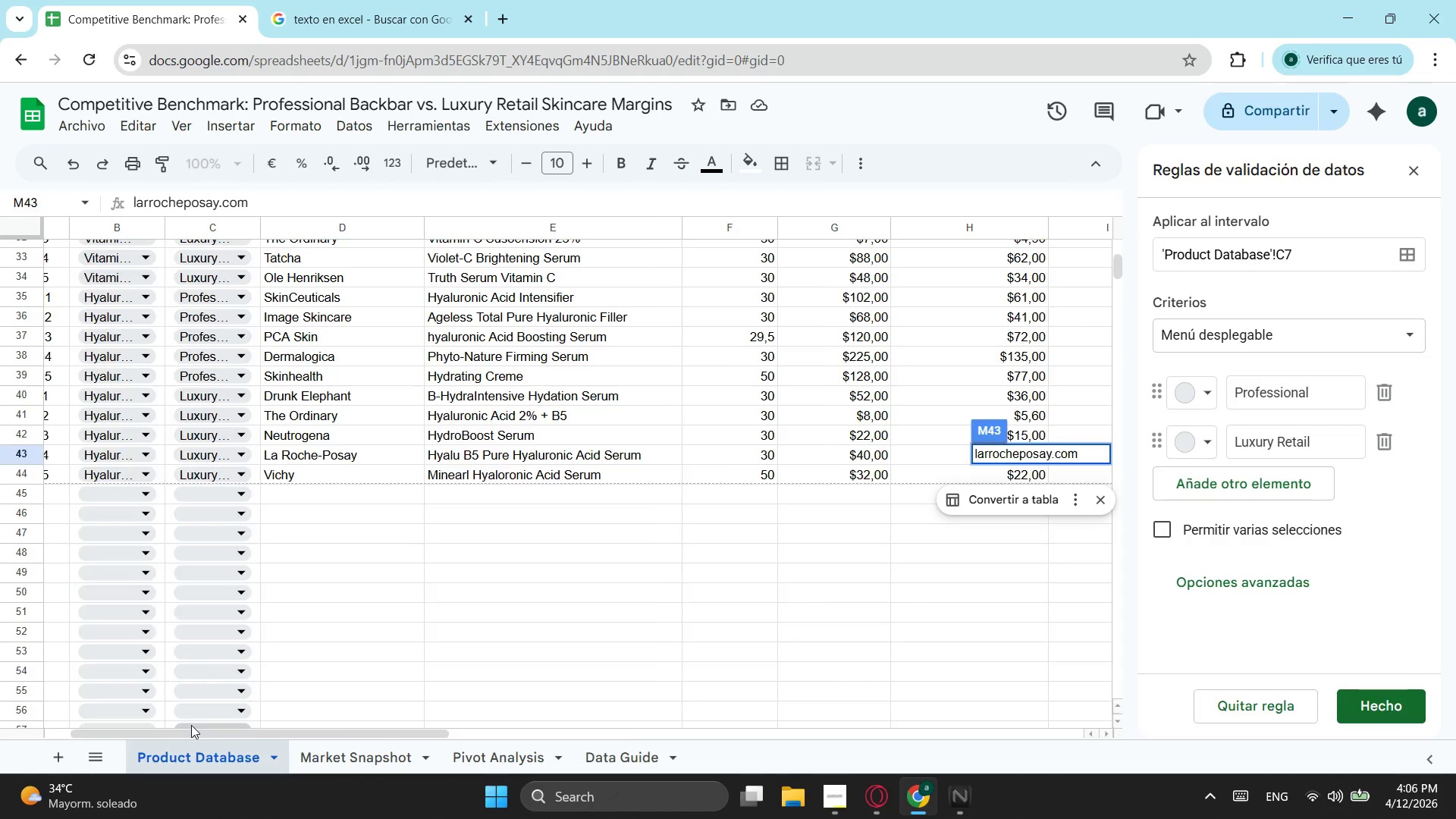 
key(Enter)
 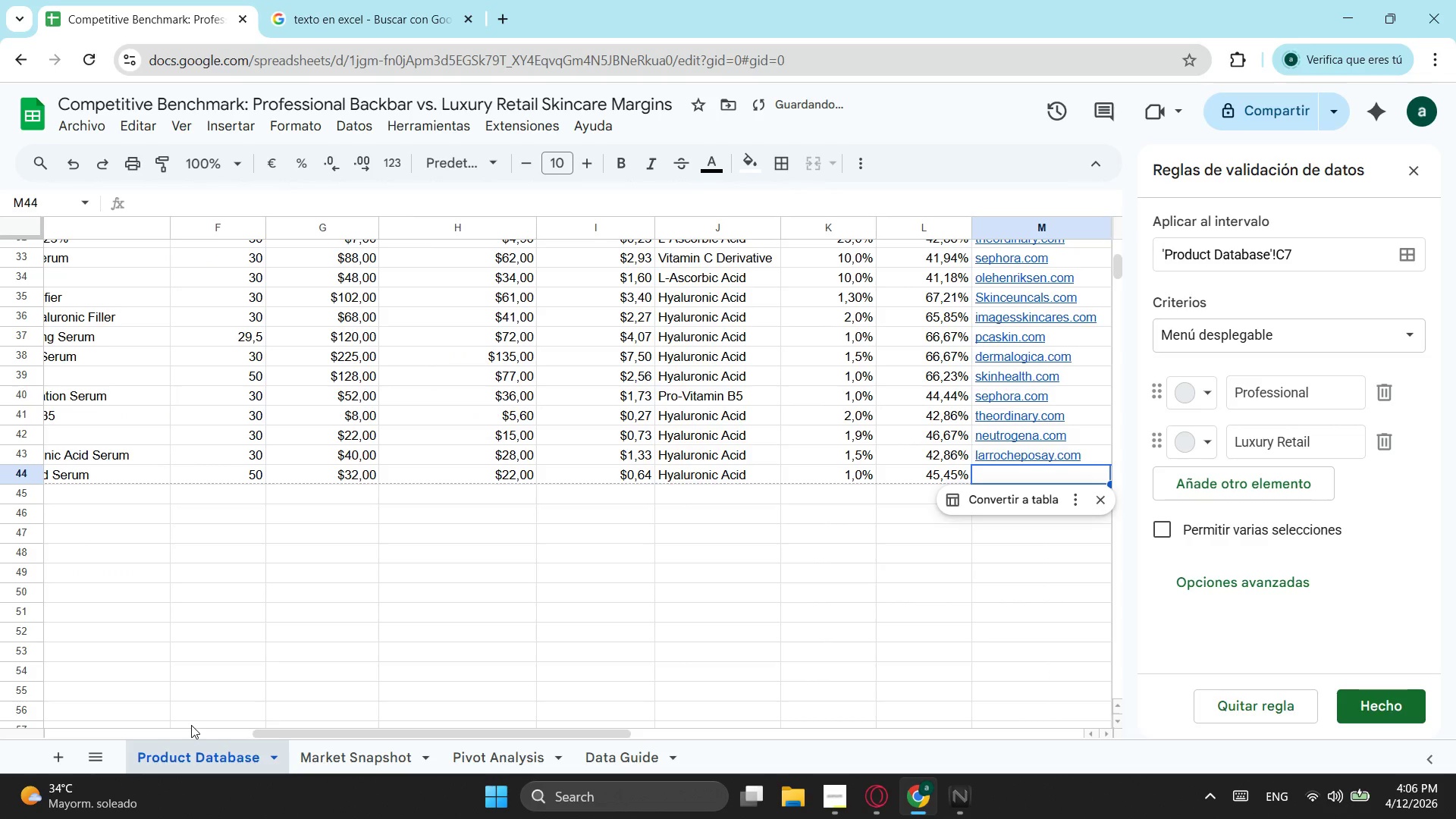 
type(viche)
 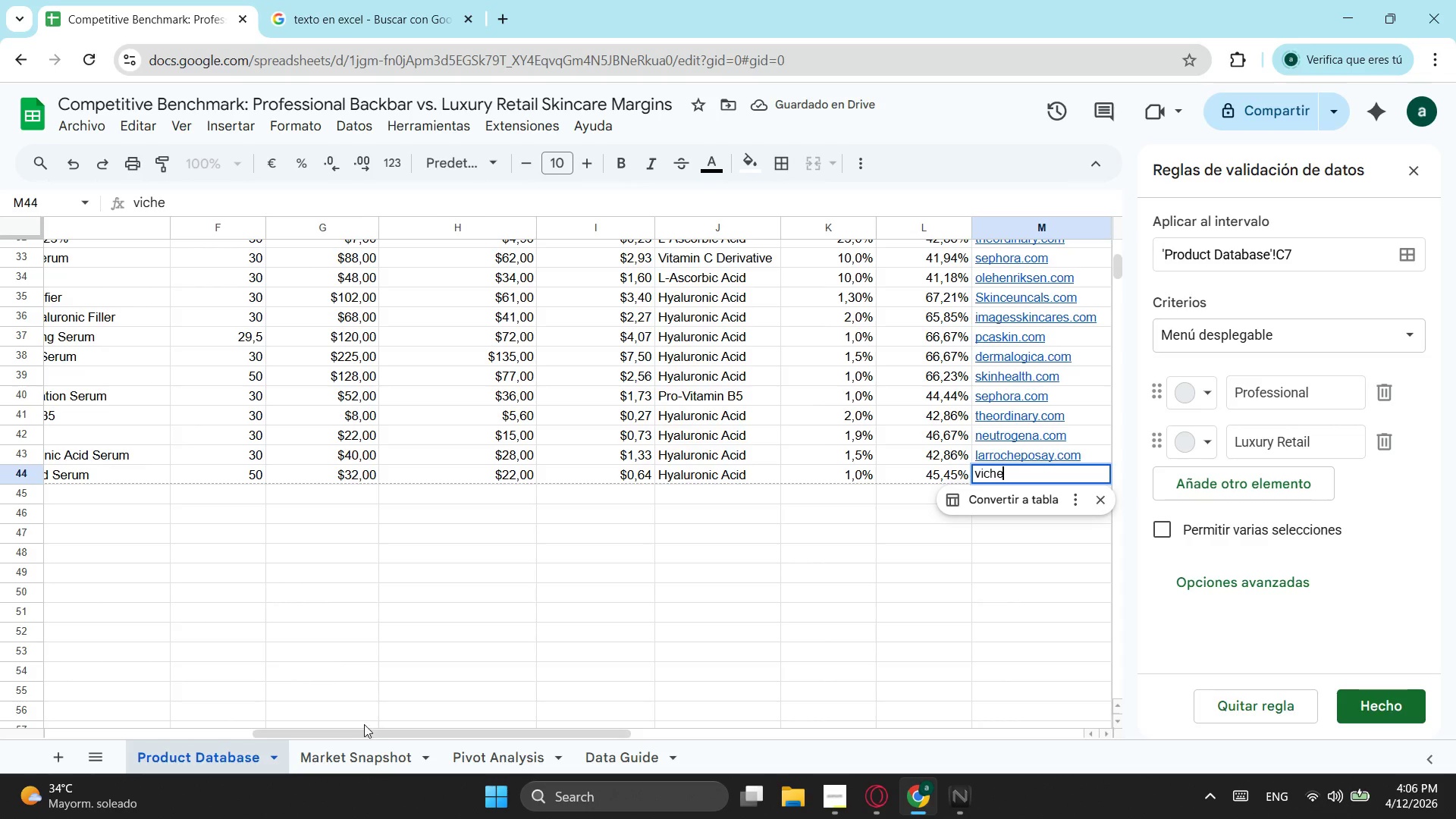 
left_click_drag(start_coordinate=[354, 733], to_coordinate=[274, 708])
 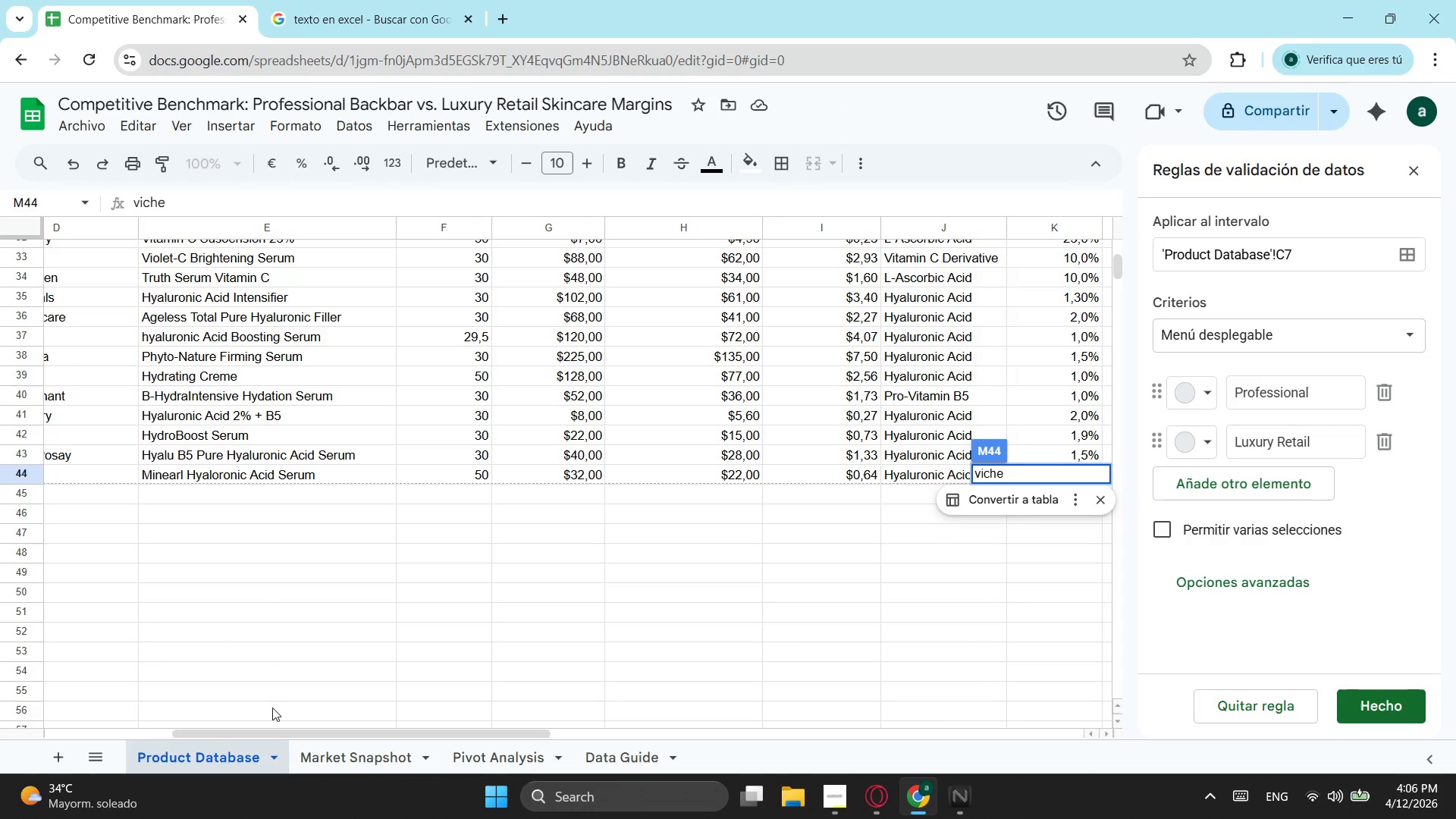 
key(Backspace)
type(y.com)
 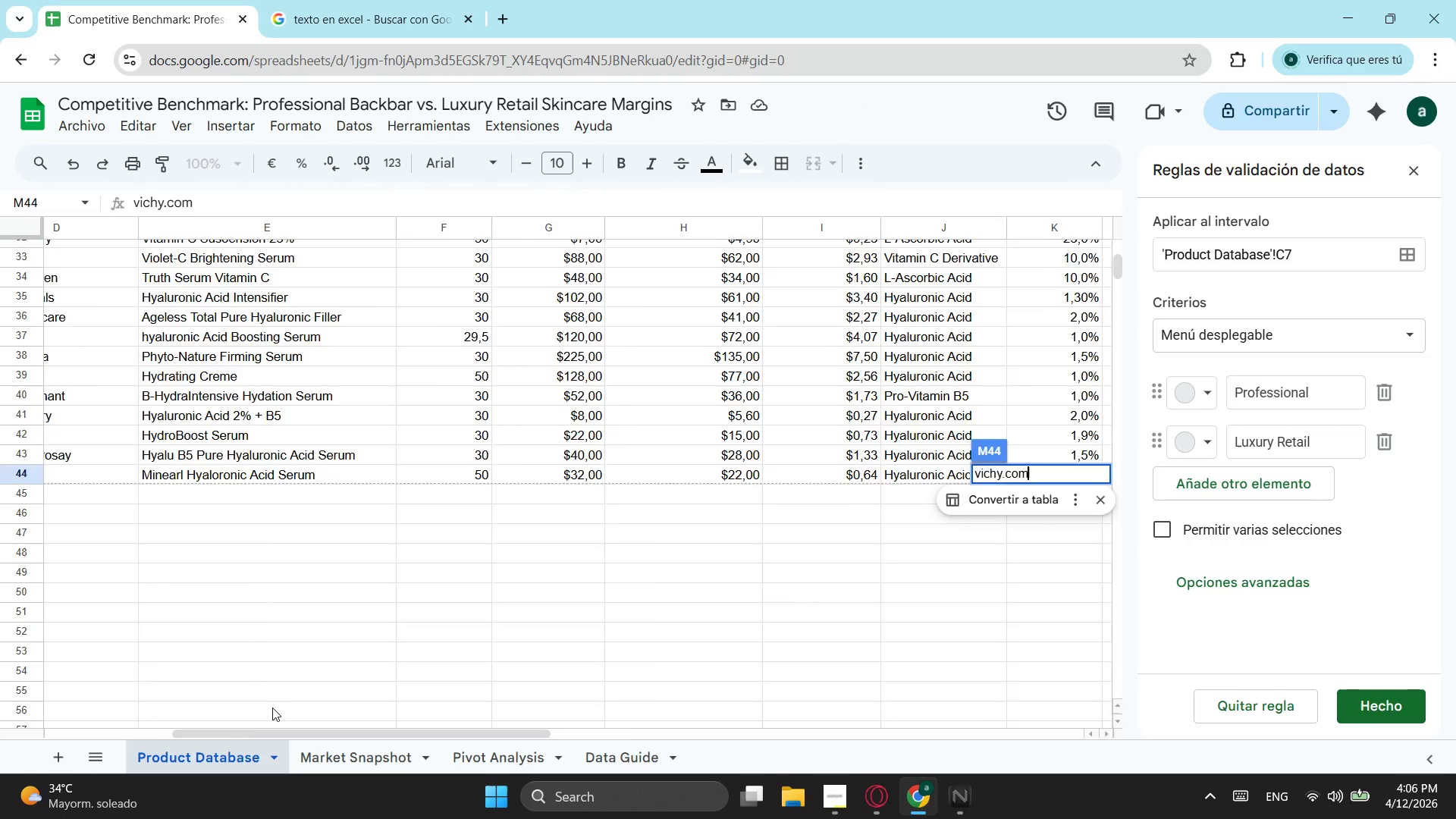 
key(Enter)
 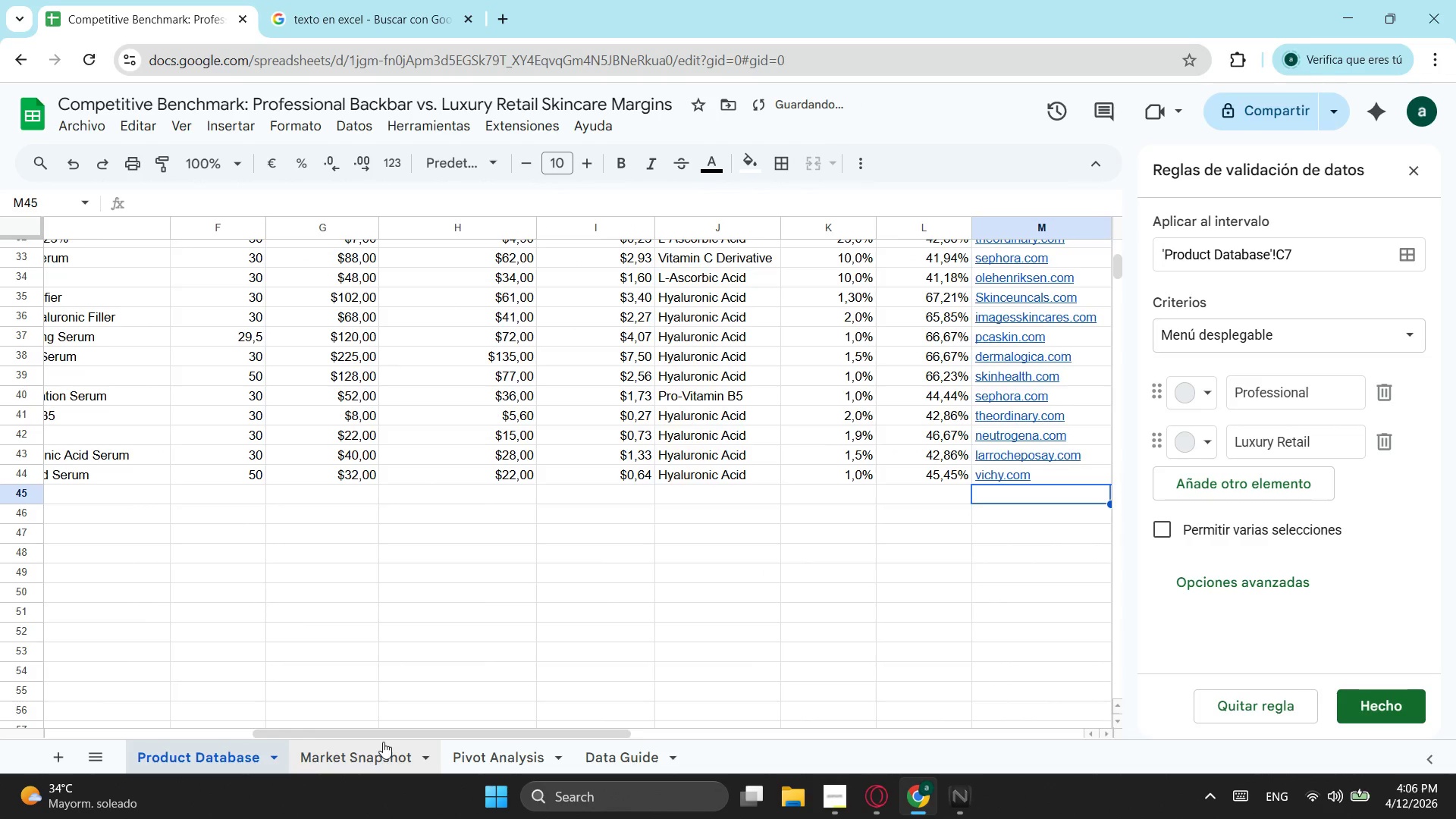 
left_click_drag(start_coordinate=[387, 733], to_coordinate=[471, 688])
 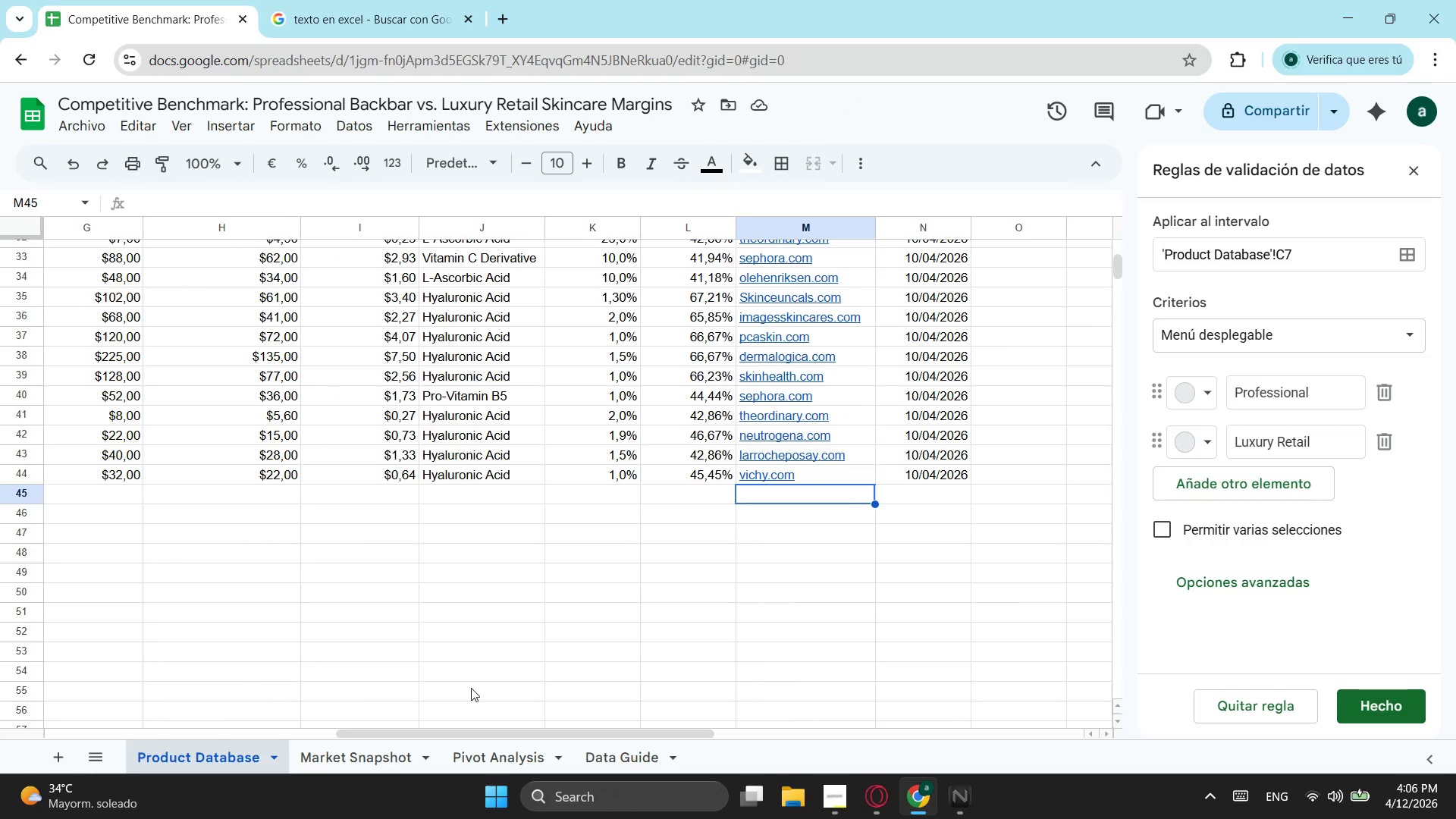 
wait(10.95)
 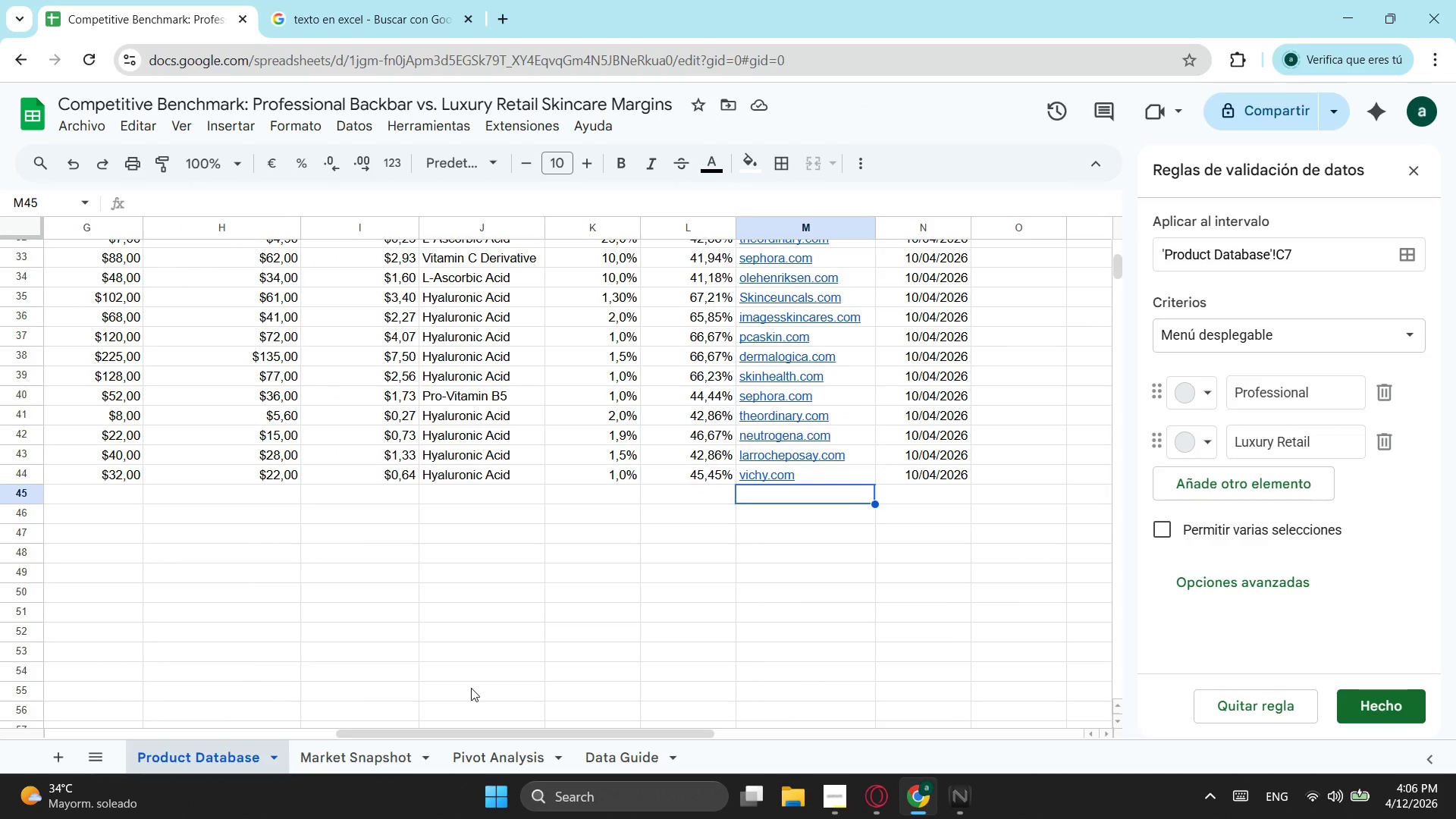 
left_click_drag(start_coordinate=[480, 730], to_coordinate=[537, 730])
 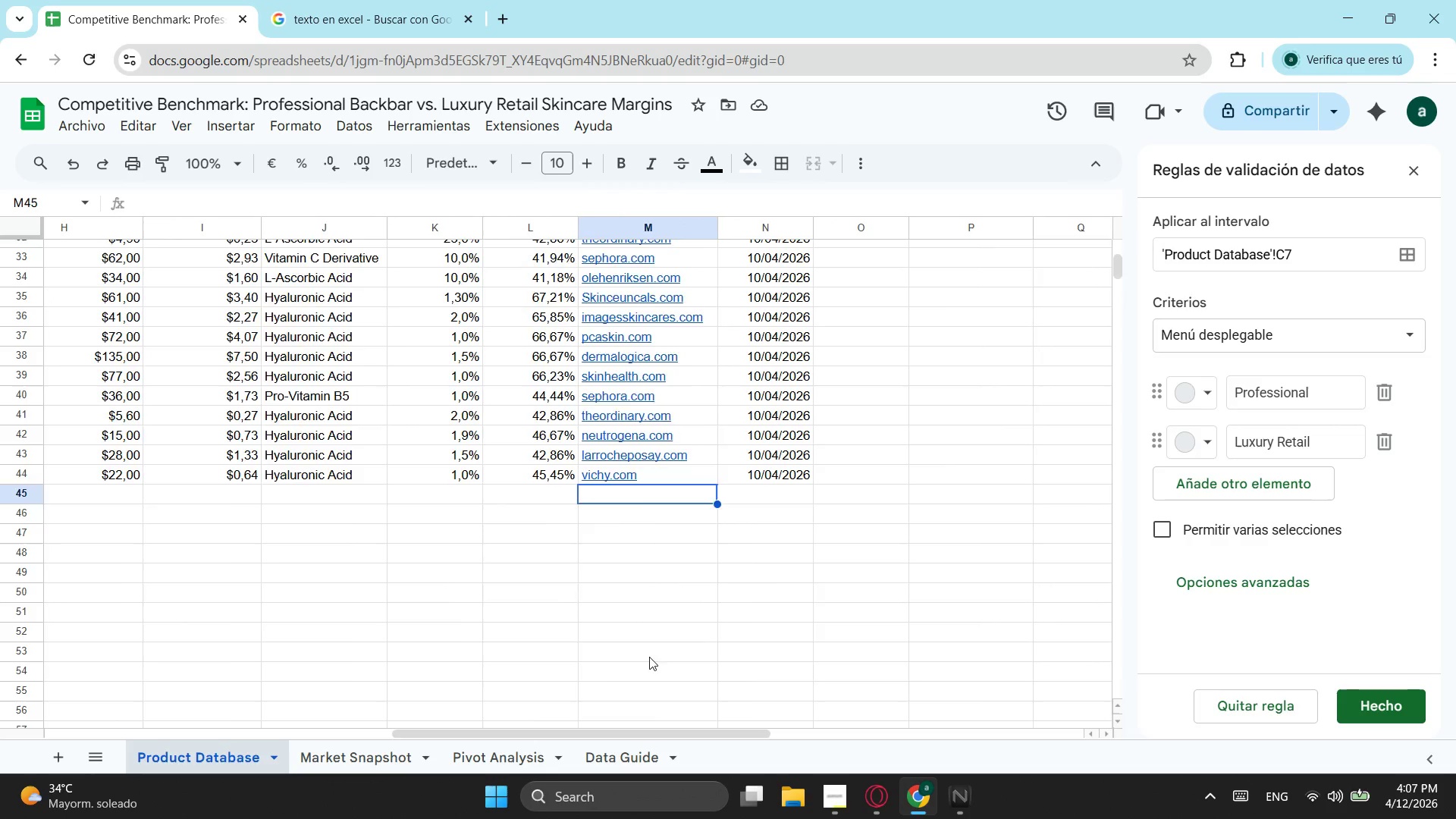 
scroll: coordinate [709, 649], scroll_direction: up, amount: 9.0
 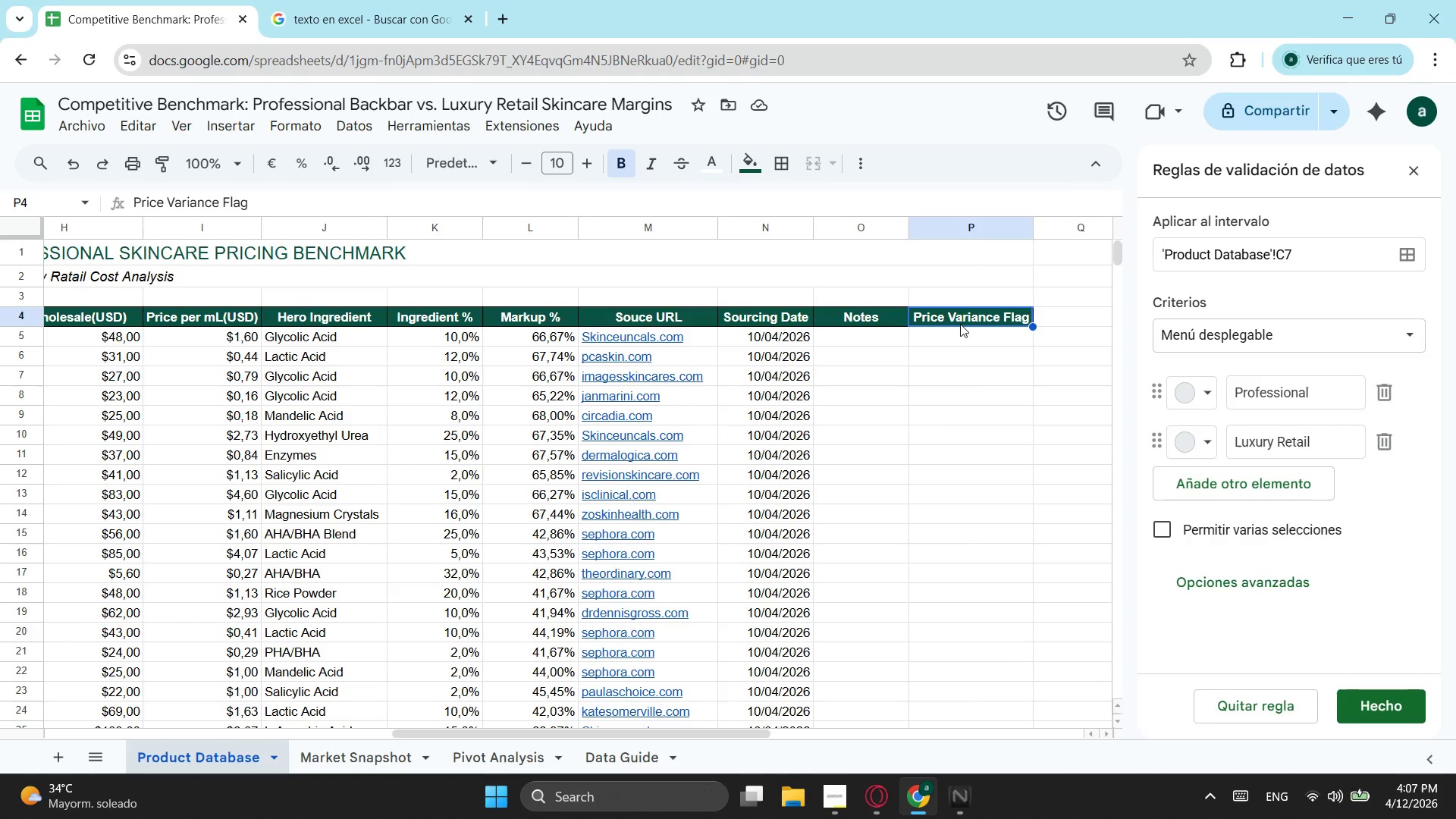 
double_click([947, 337])
 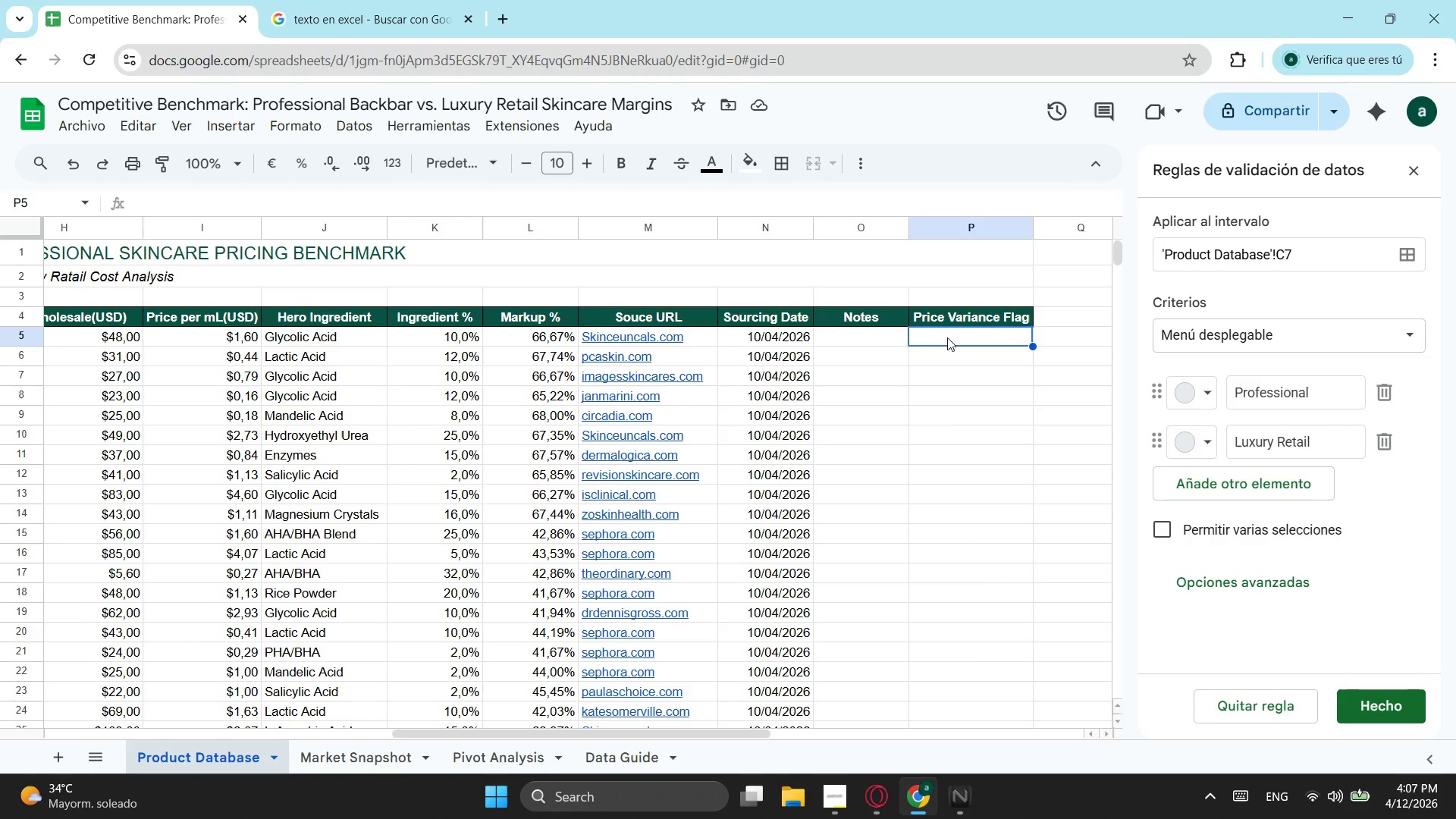 
key(S)
 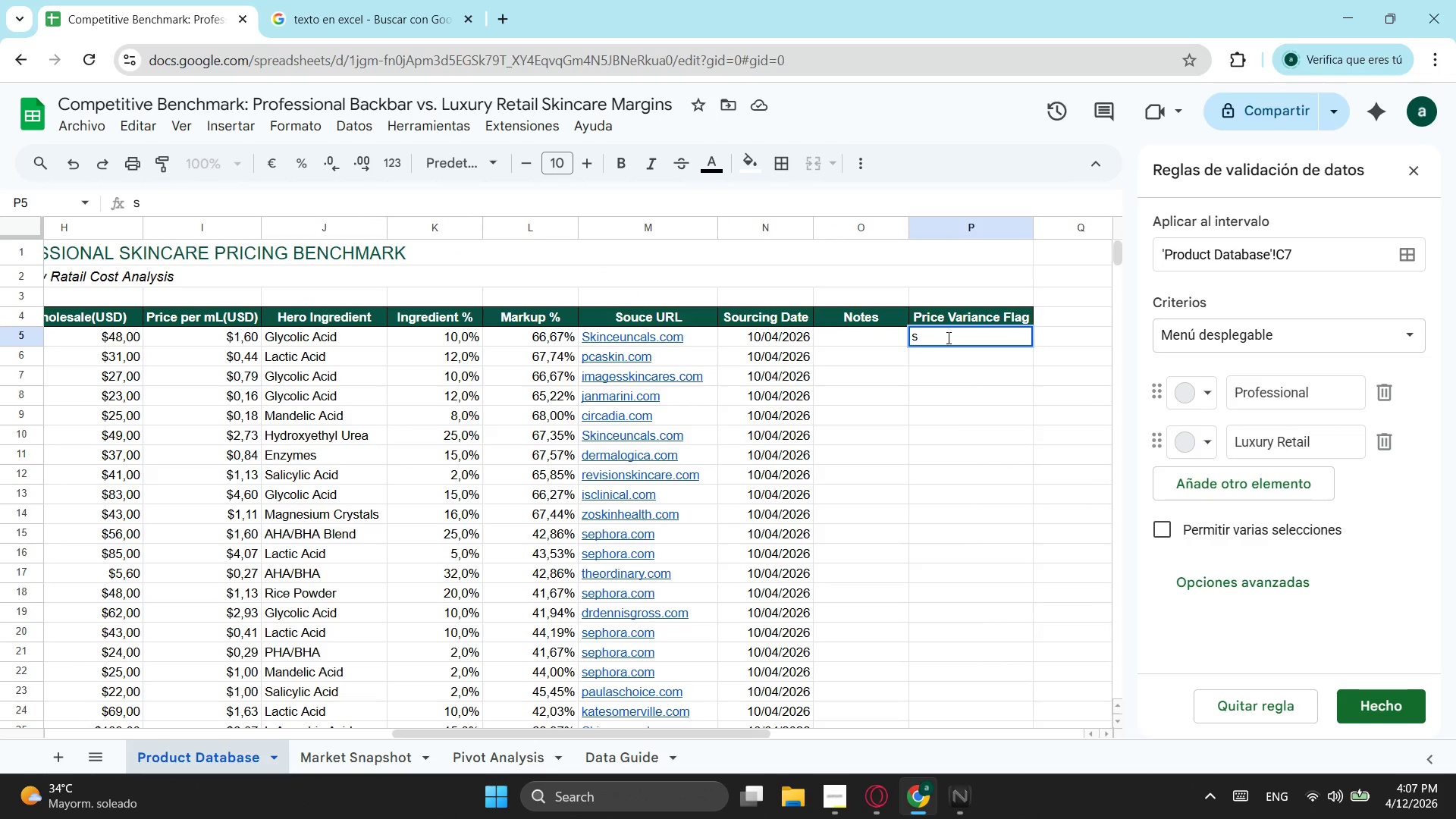 
key(Backspace)
 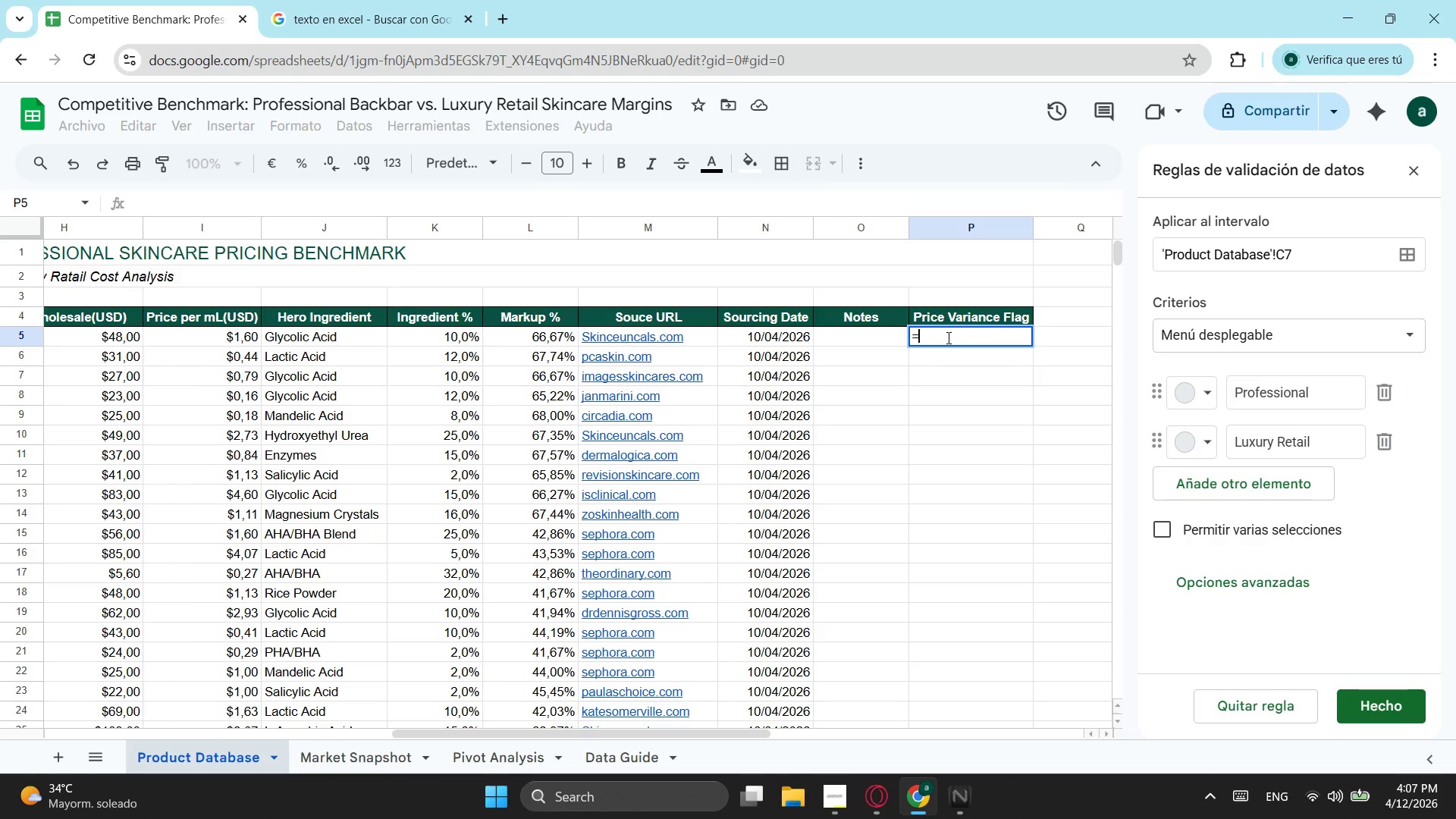 
key(Equal)
 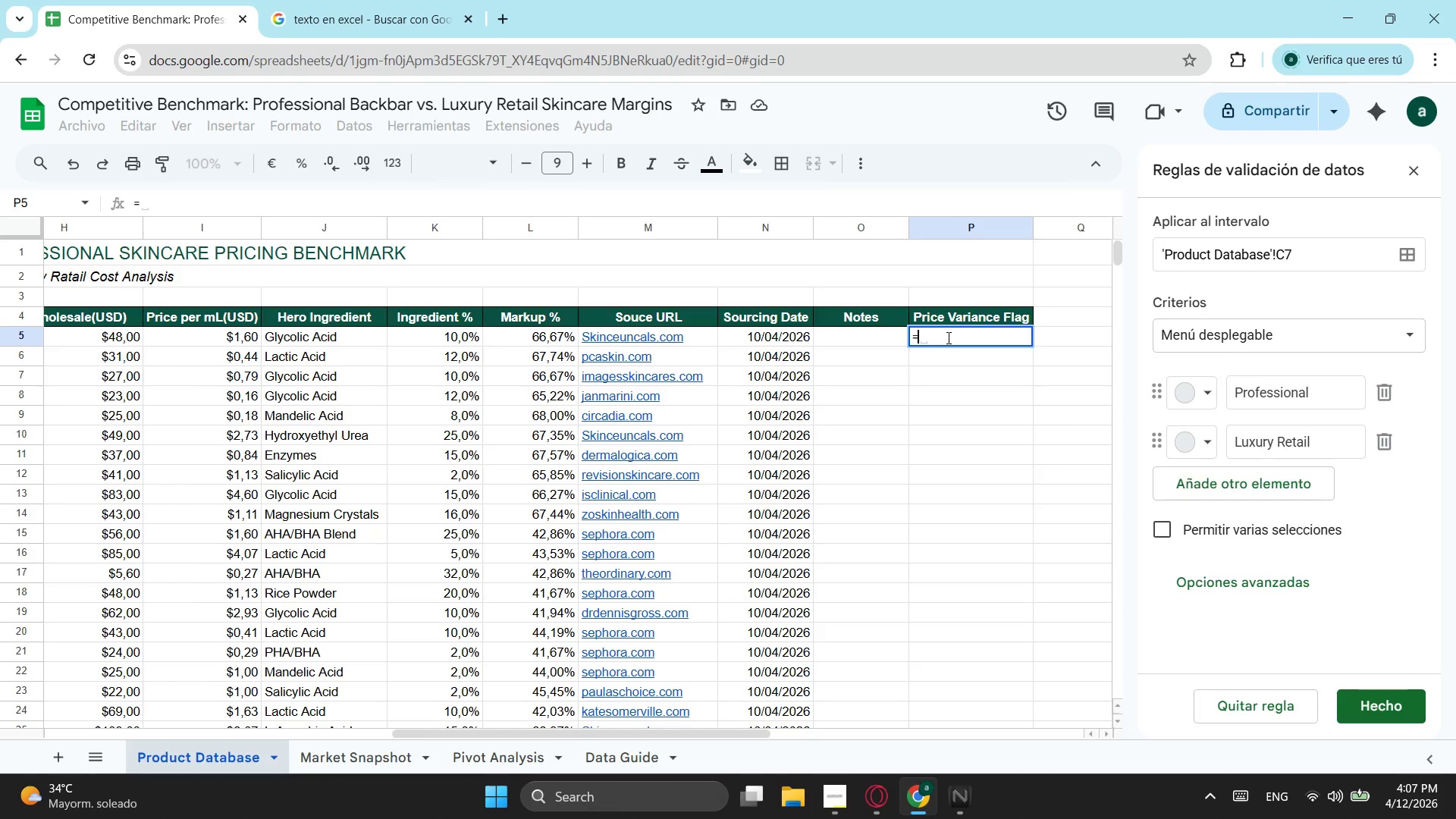 
key(S)
 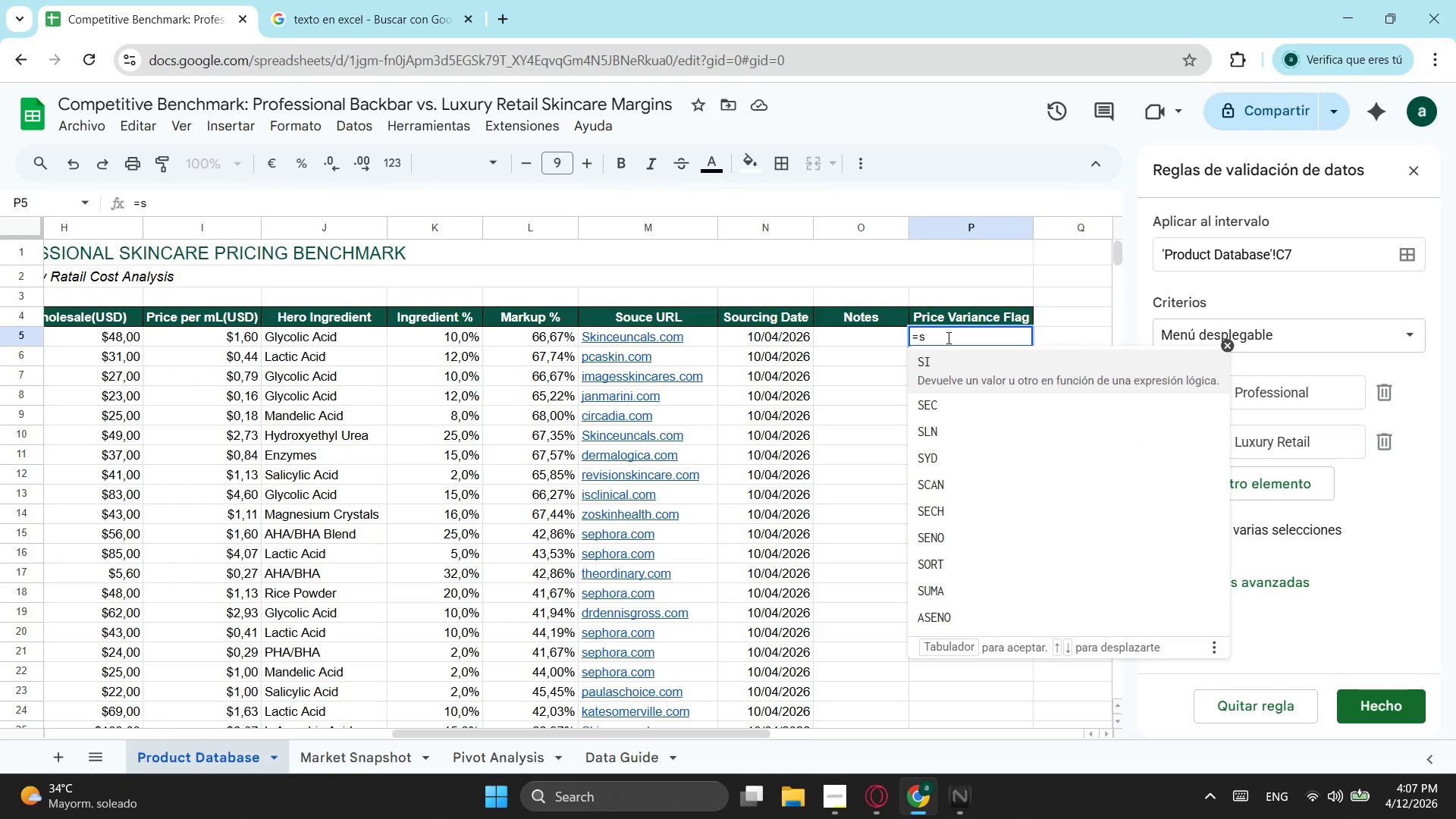 
key(Tab)
 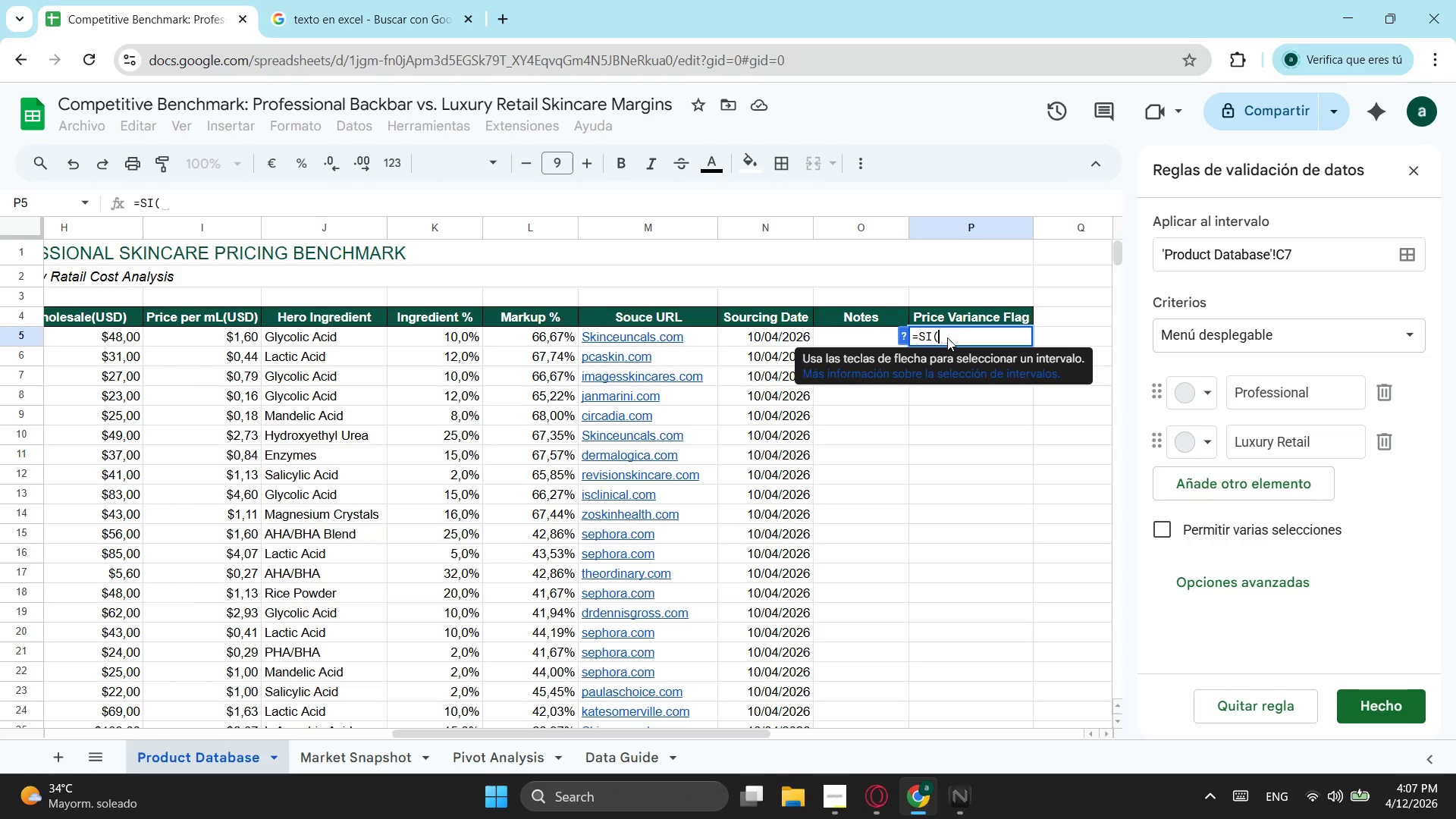 
type(i5)
 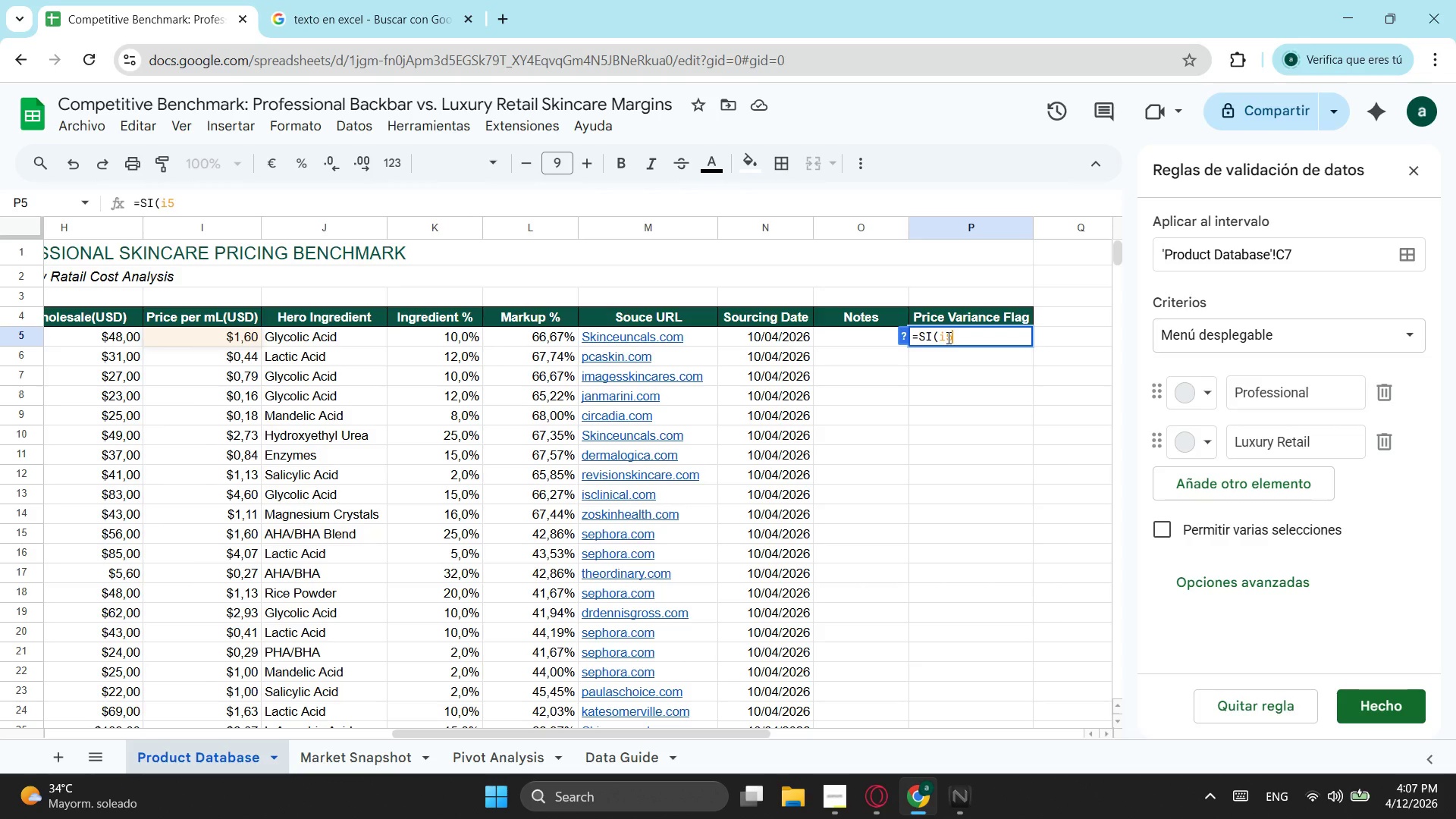 
wait(6.0)
 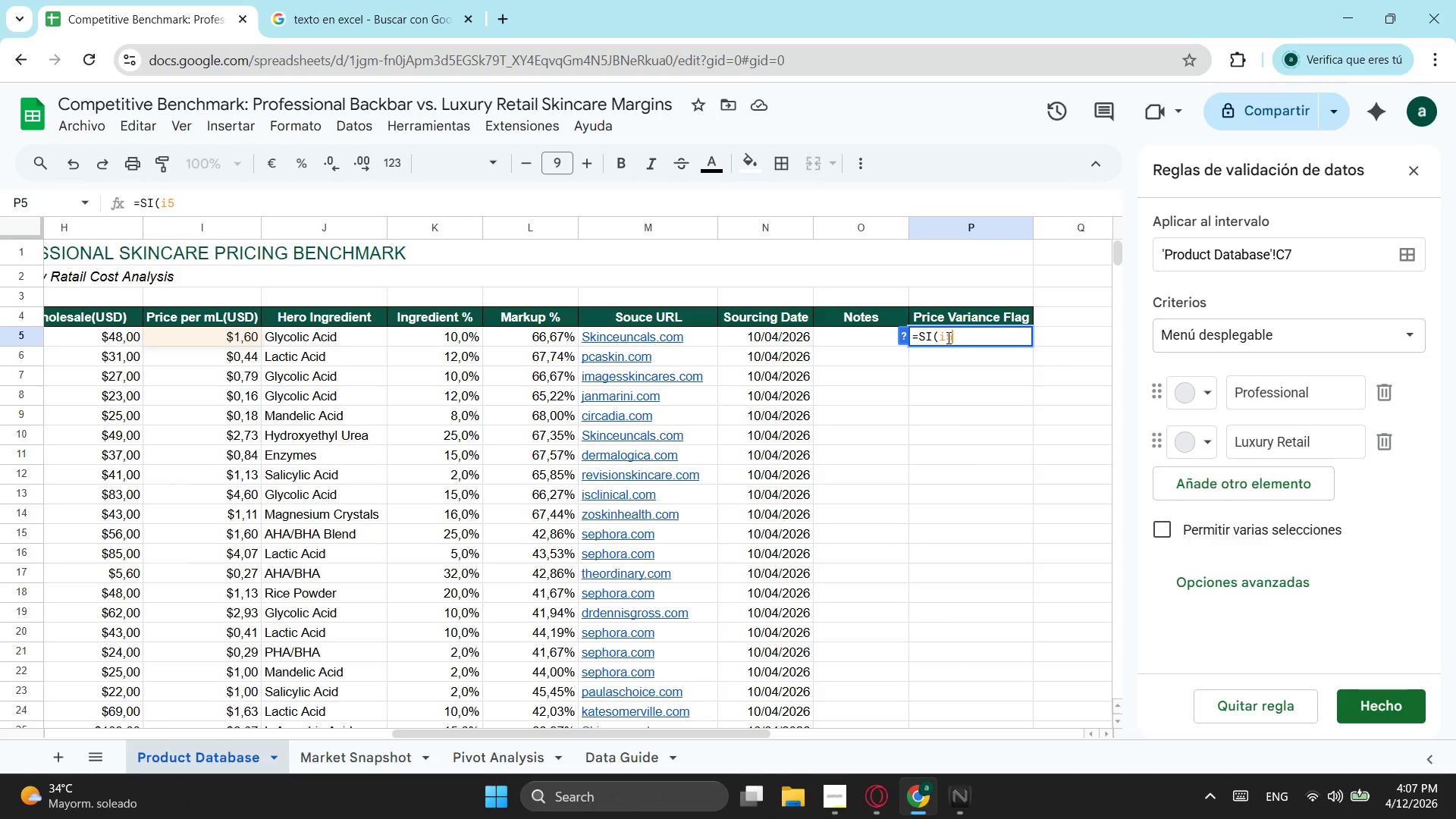 
type(="";"";si)
key(Tab)
type(i5<PRomed)
 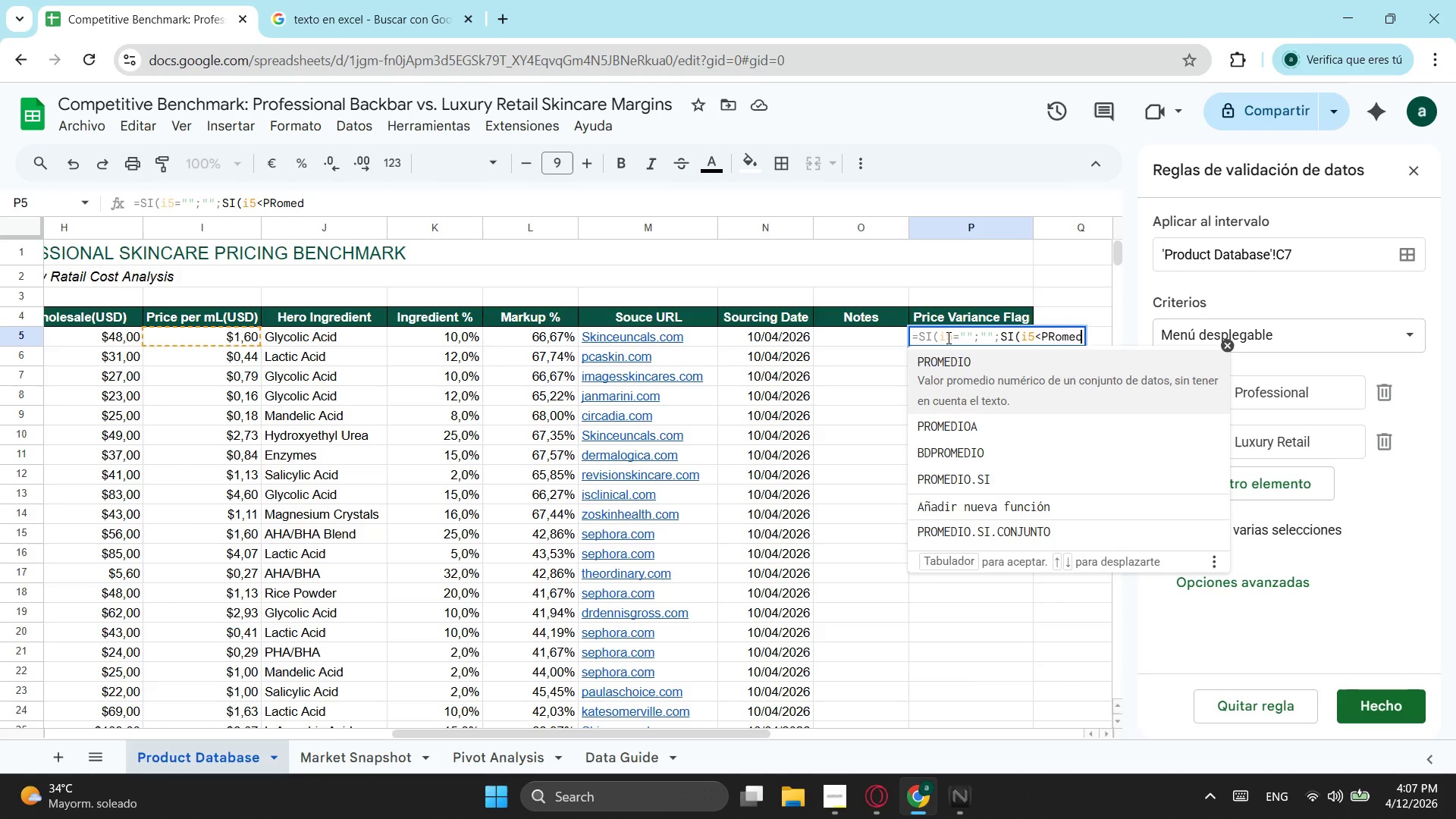 
key(ArrowDown)
 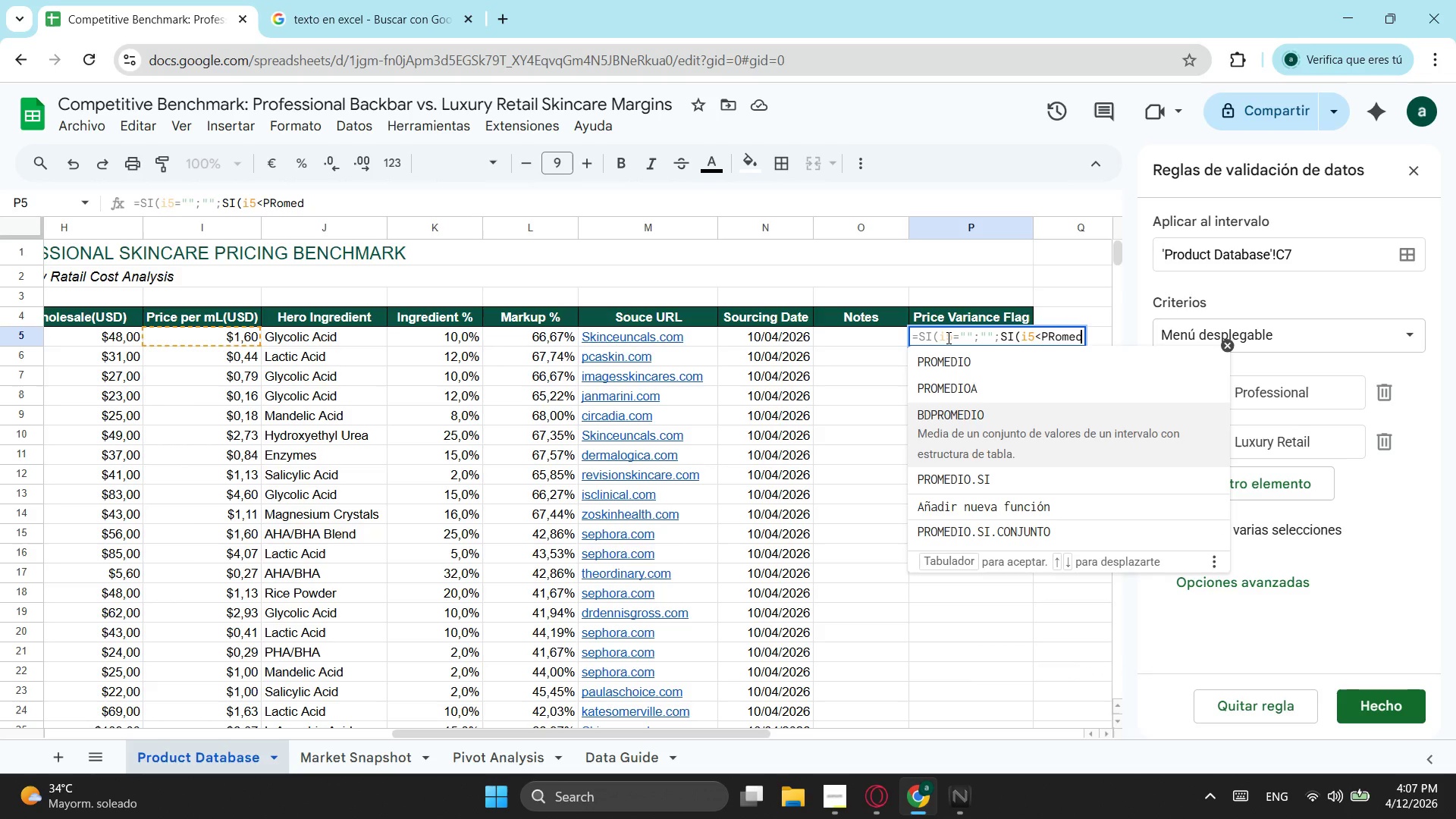 
key(ArrowDown)
 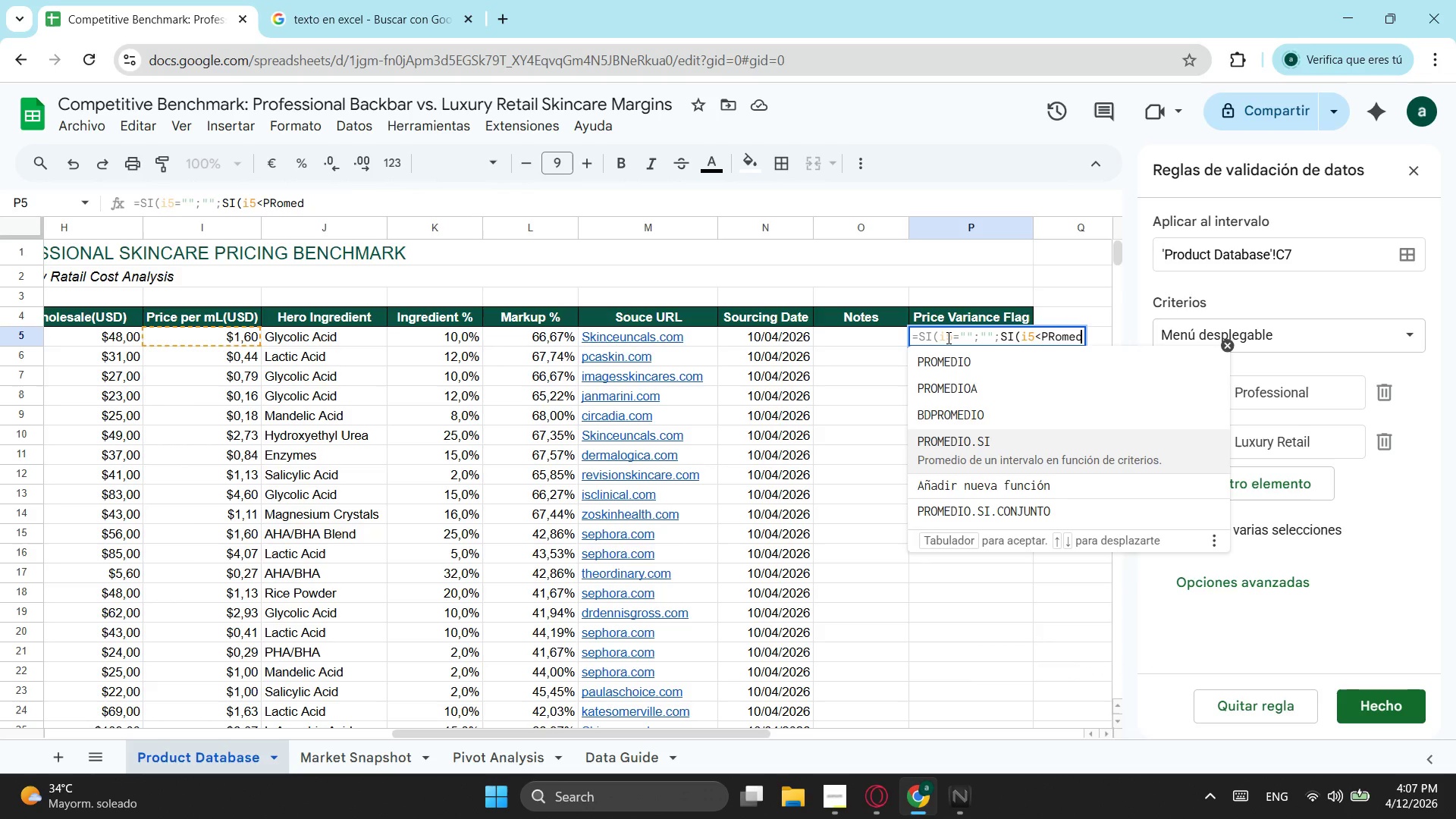 
key(ArrowDown)
 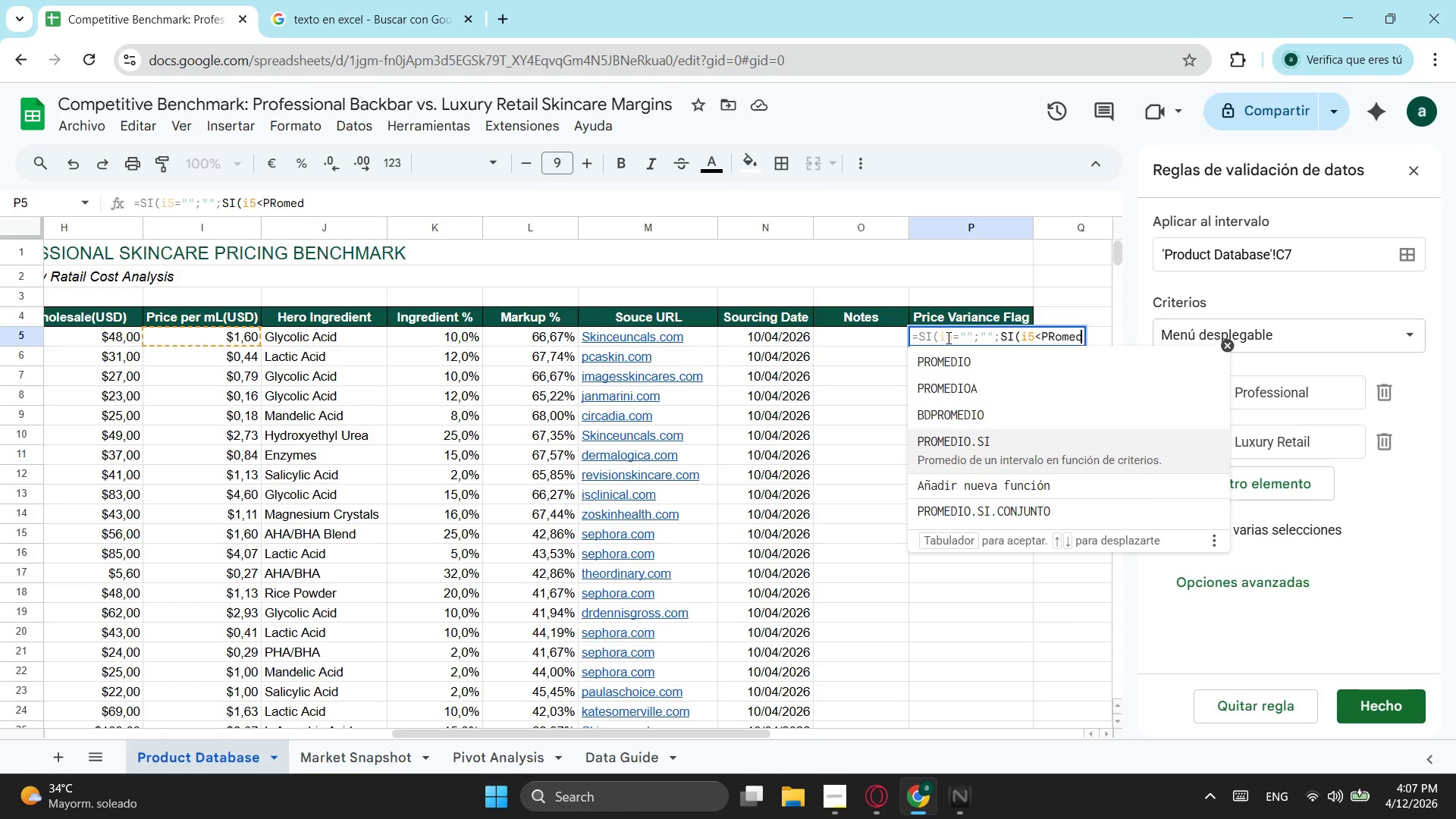 
key(Tab)
 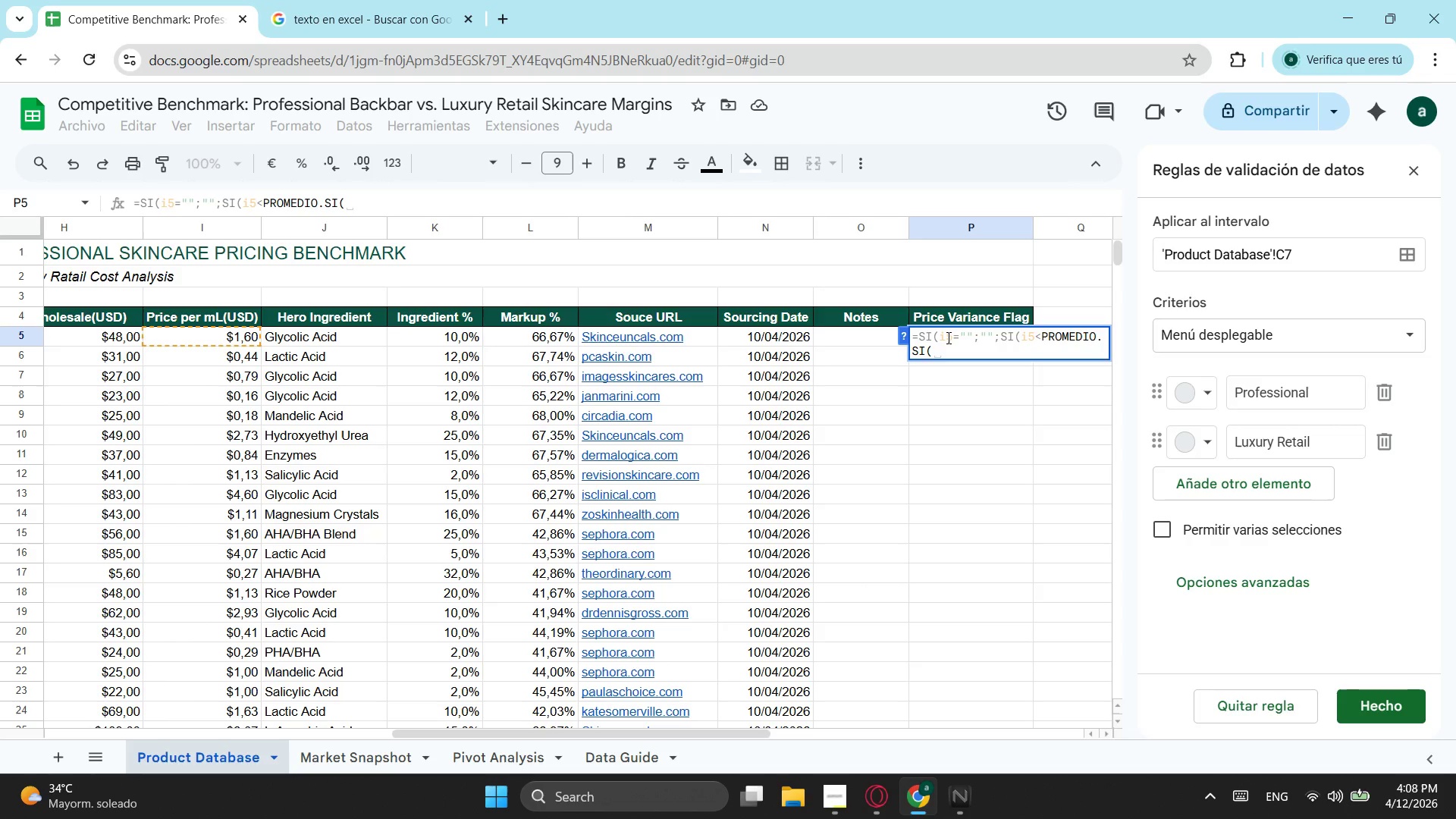 
wait(36.34)
 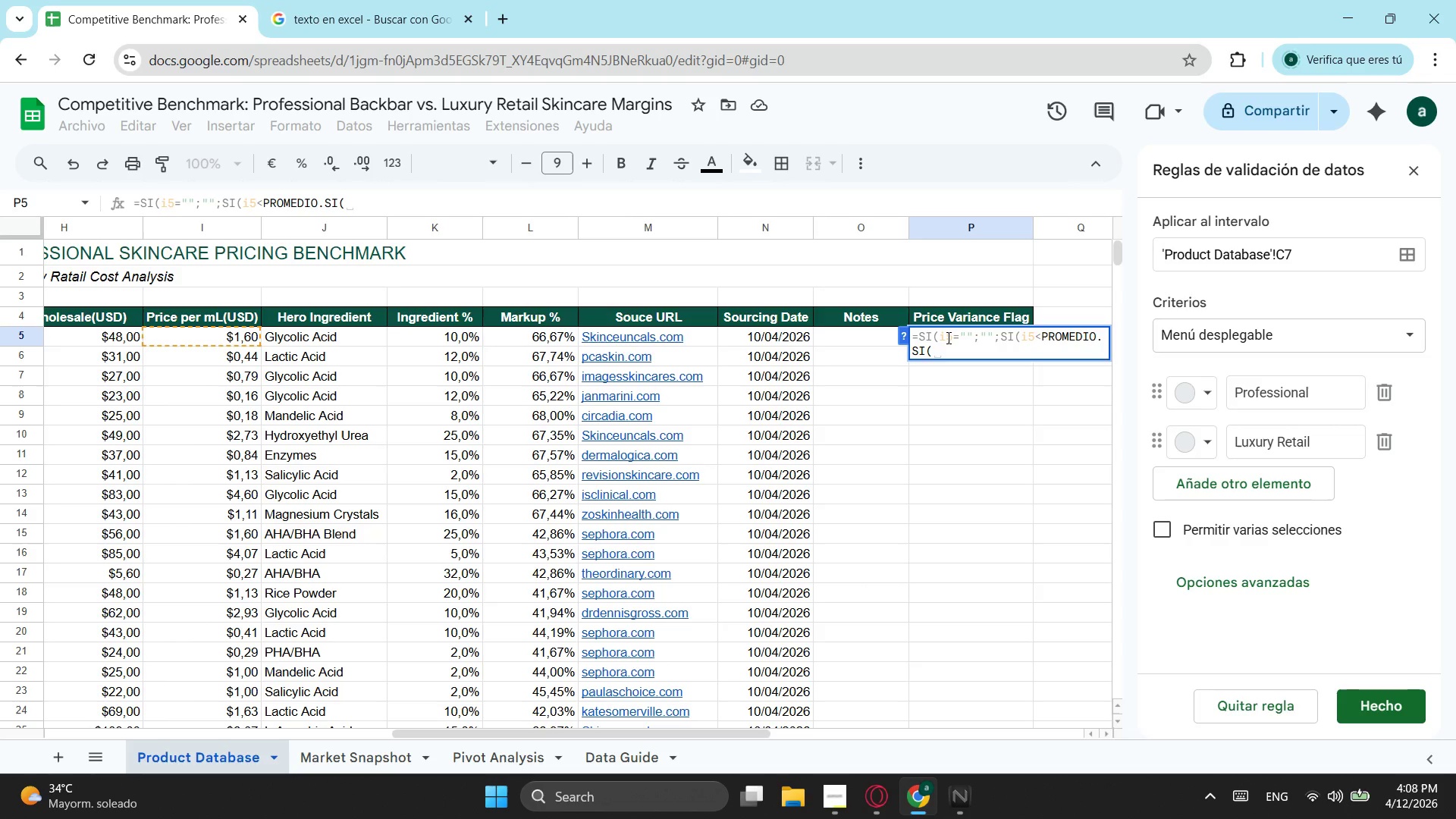 
key(B)
 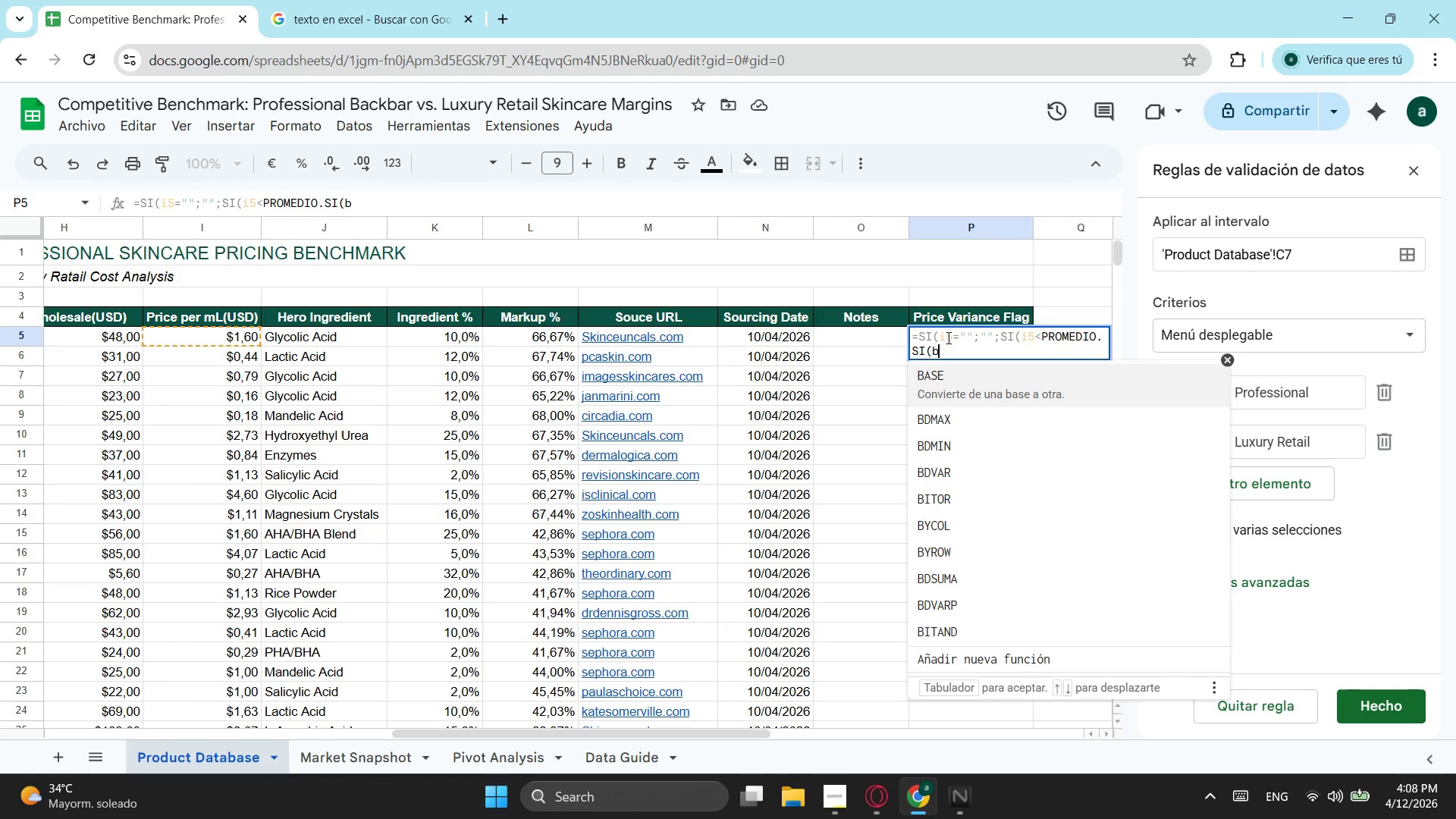 
key(Semicolon)
 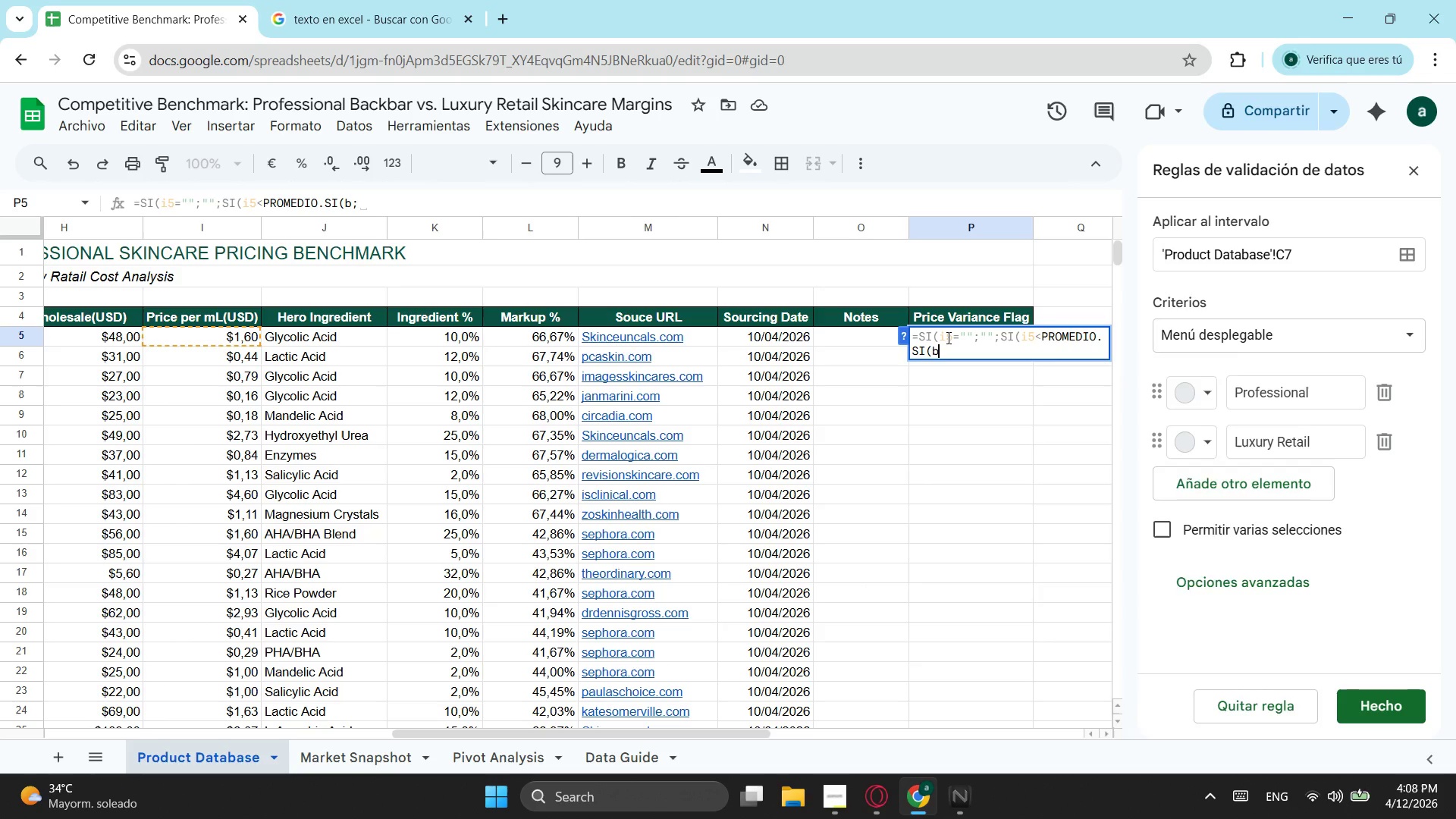 
key(Backspace)
 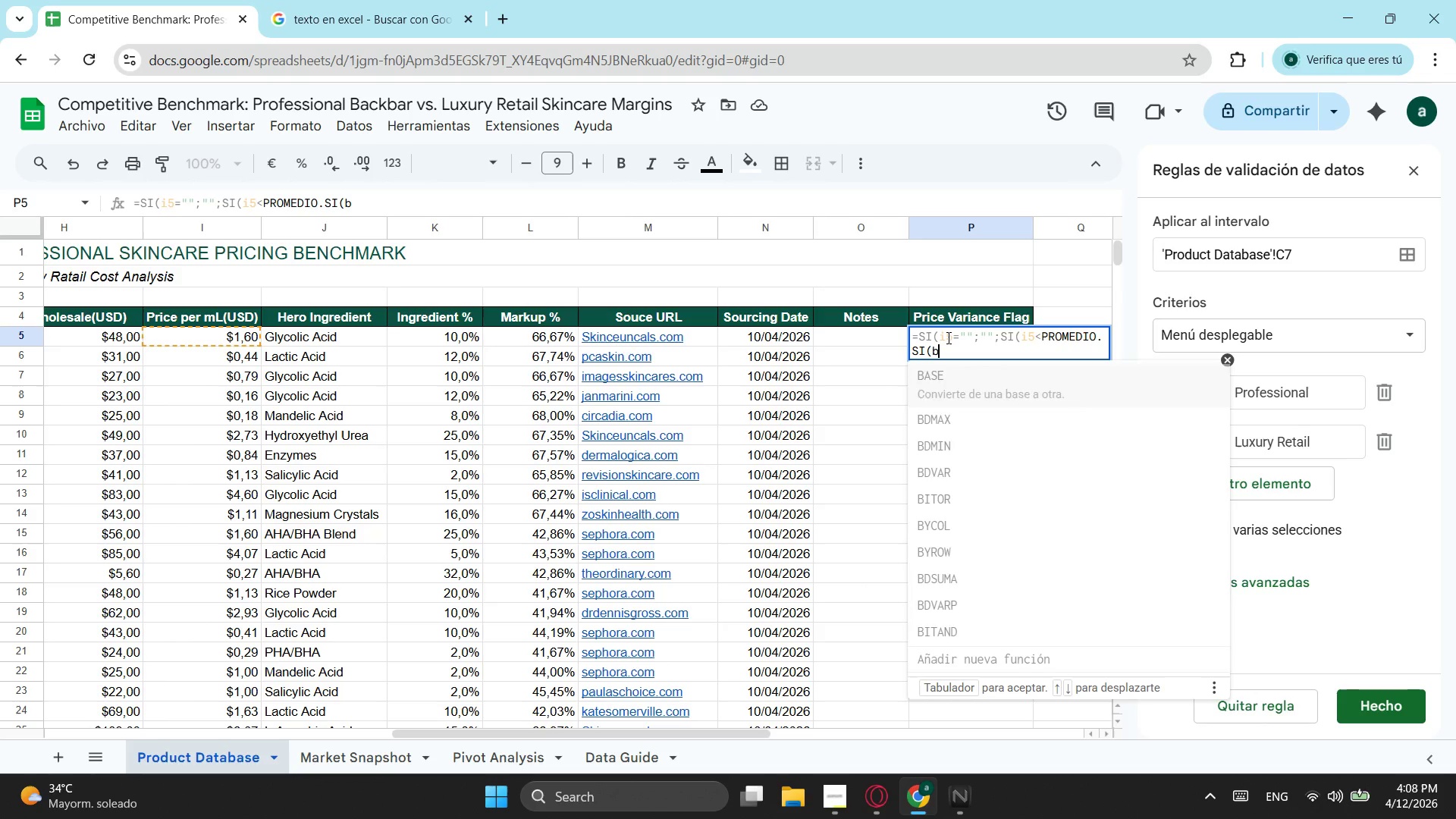 
key(Shift+ShiftLeft)
 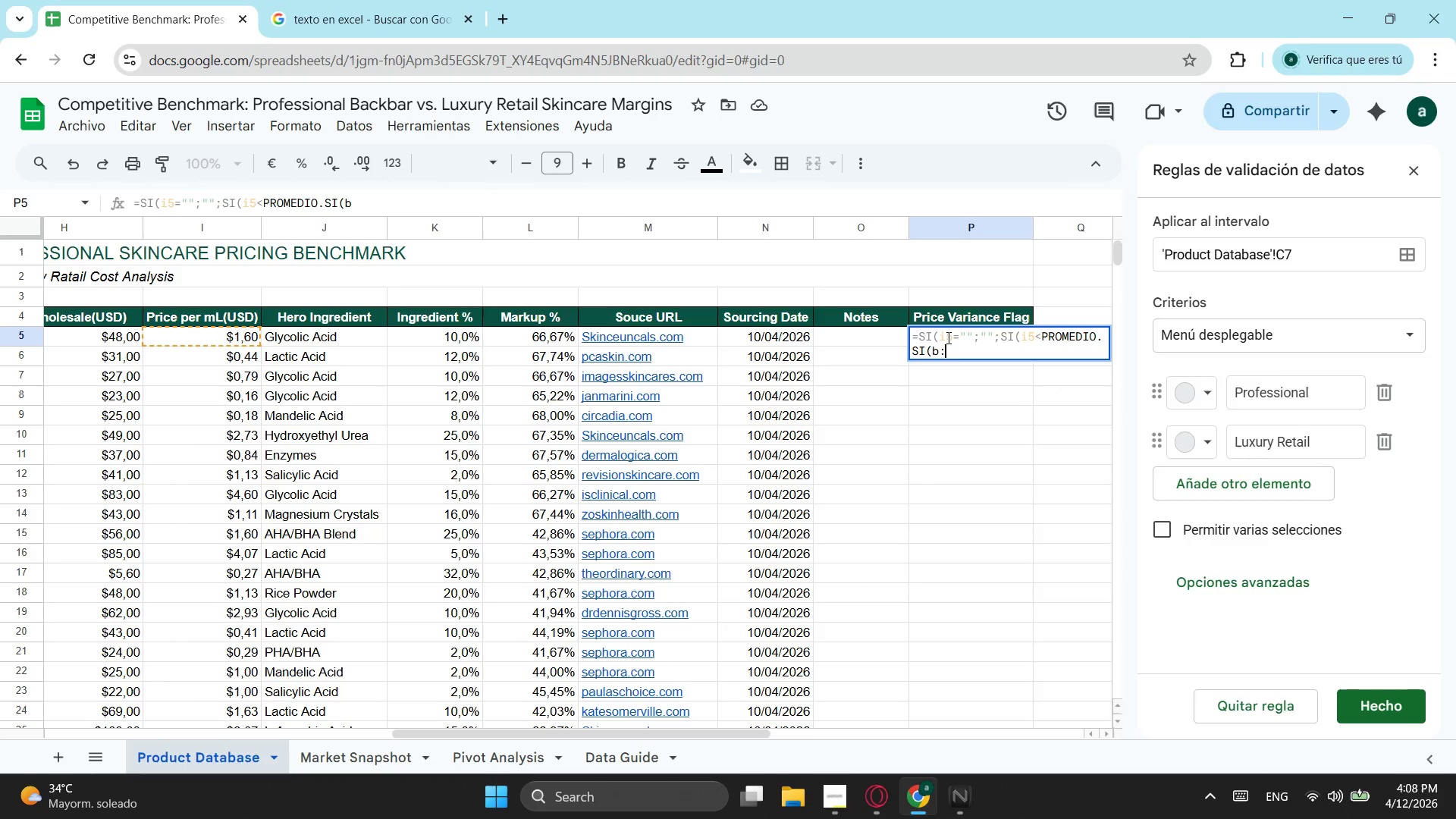 
key(Shift+Semicolon)
 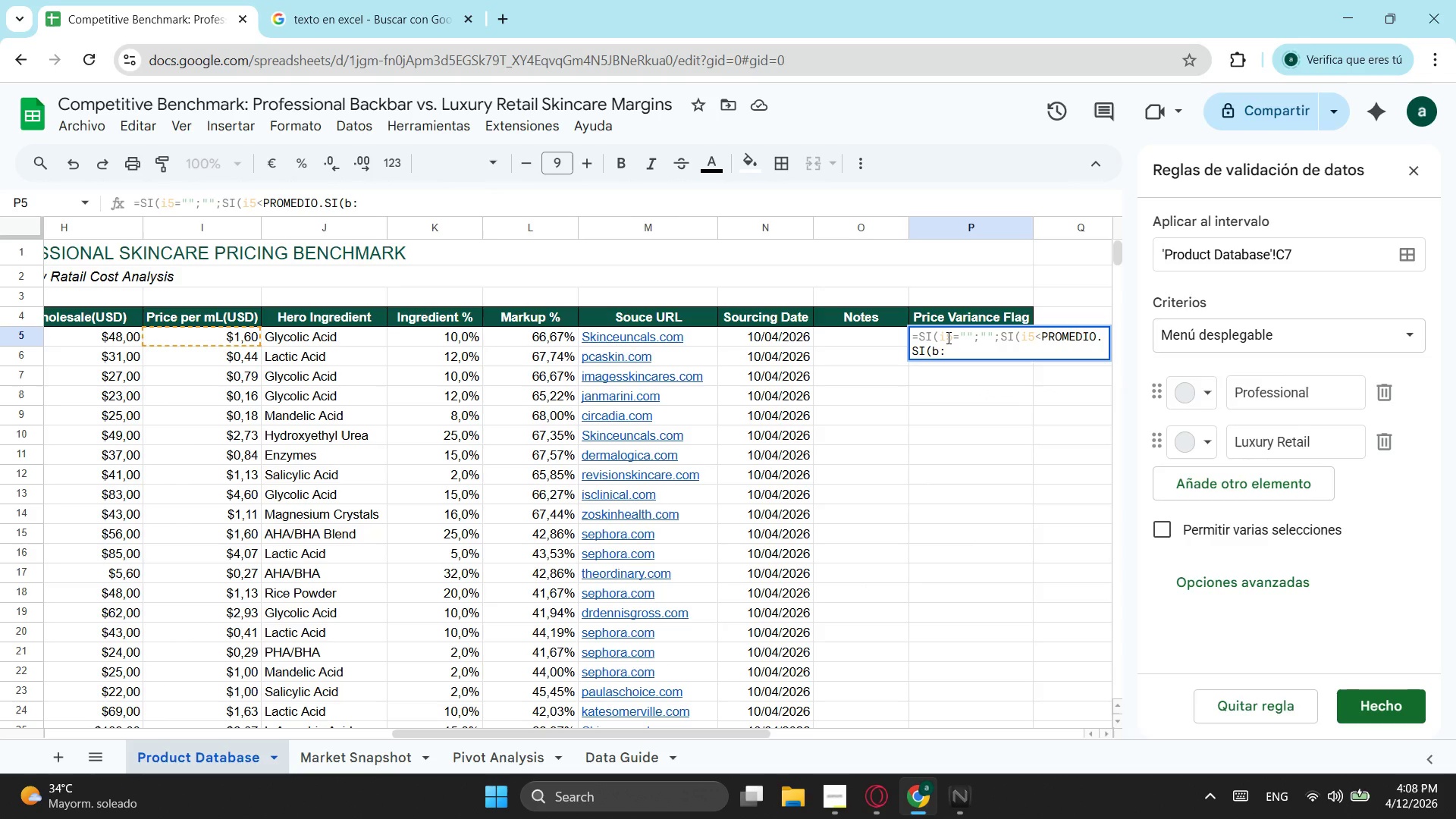 
key(B)
 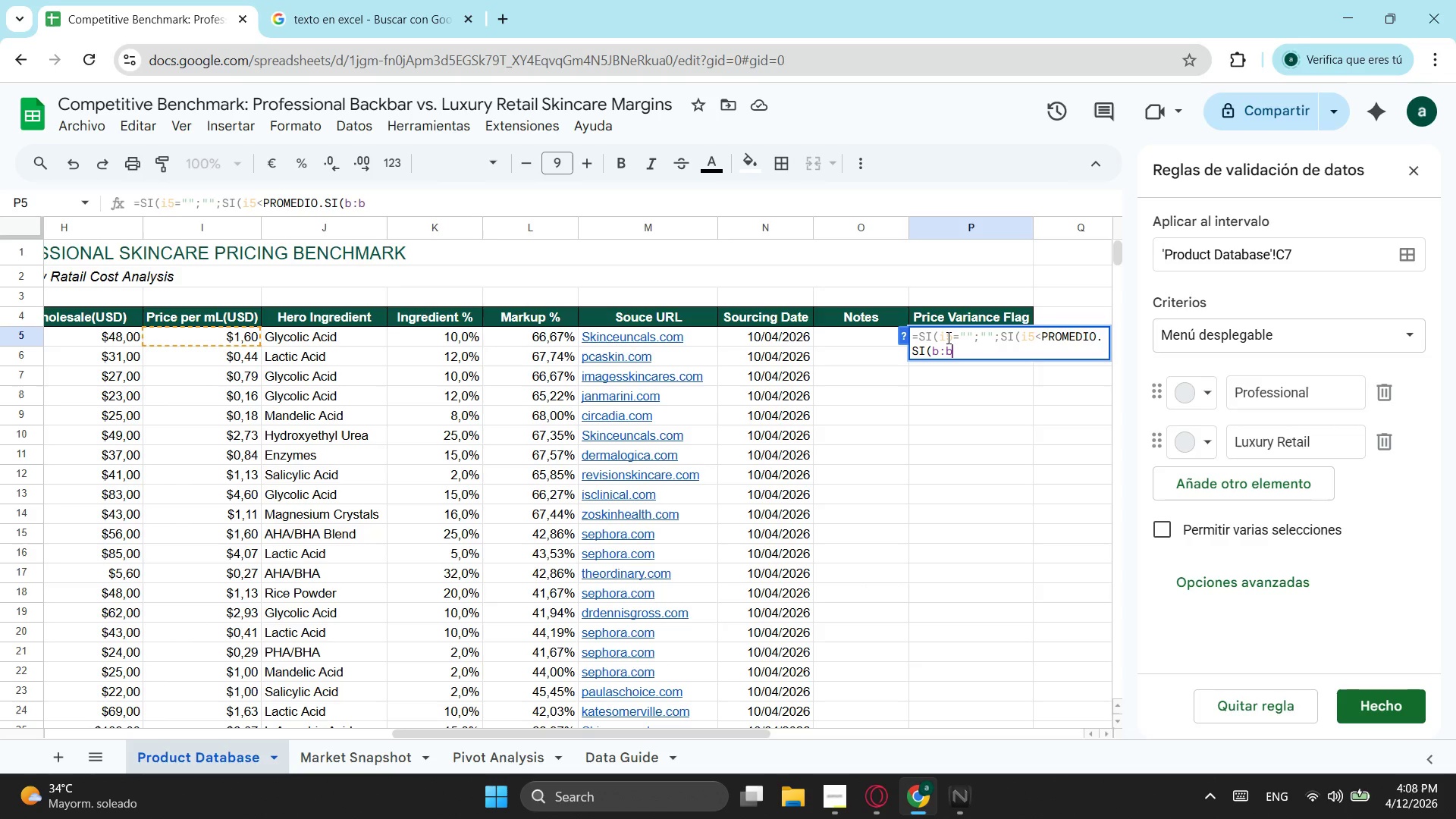 
key(Semicolon)
 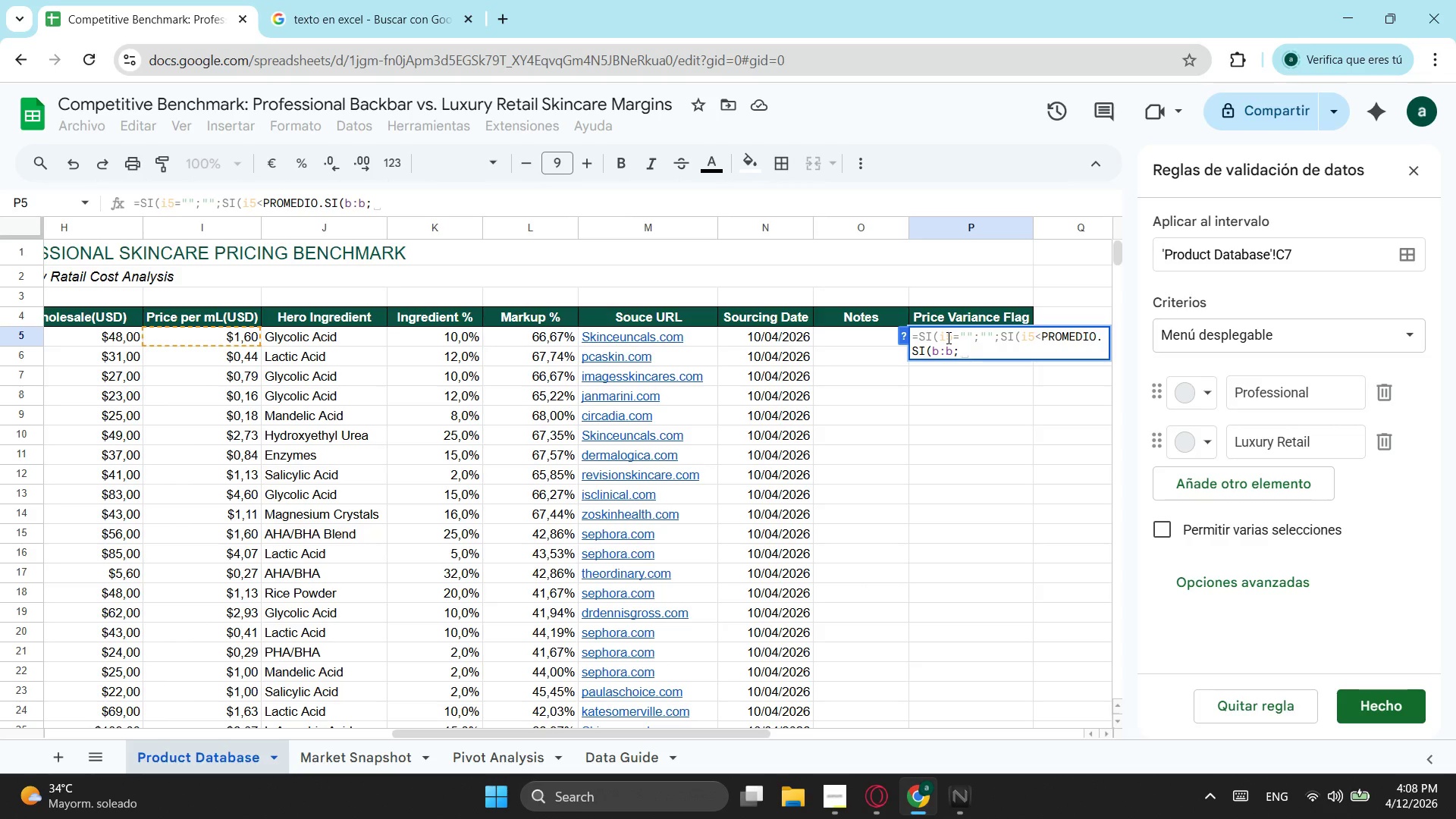 
type(b5)
 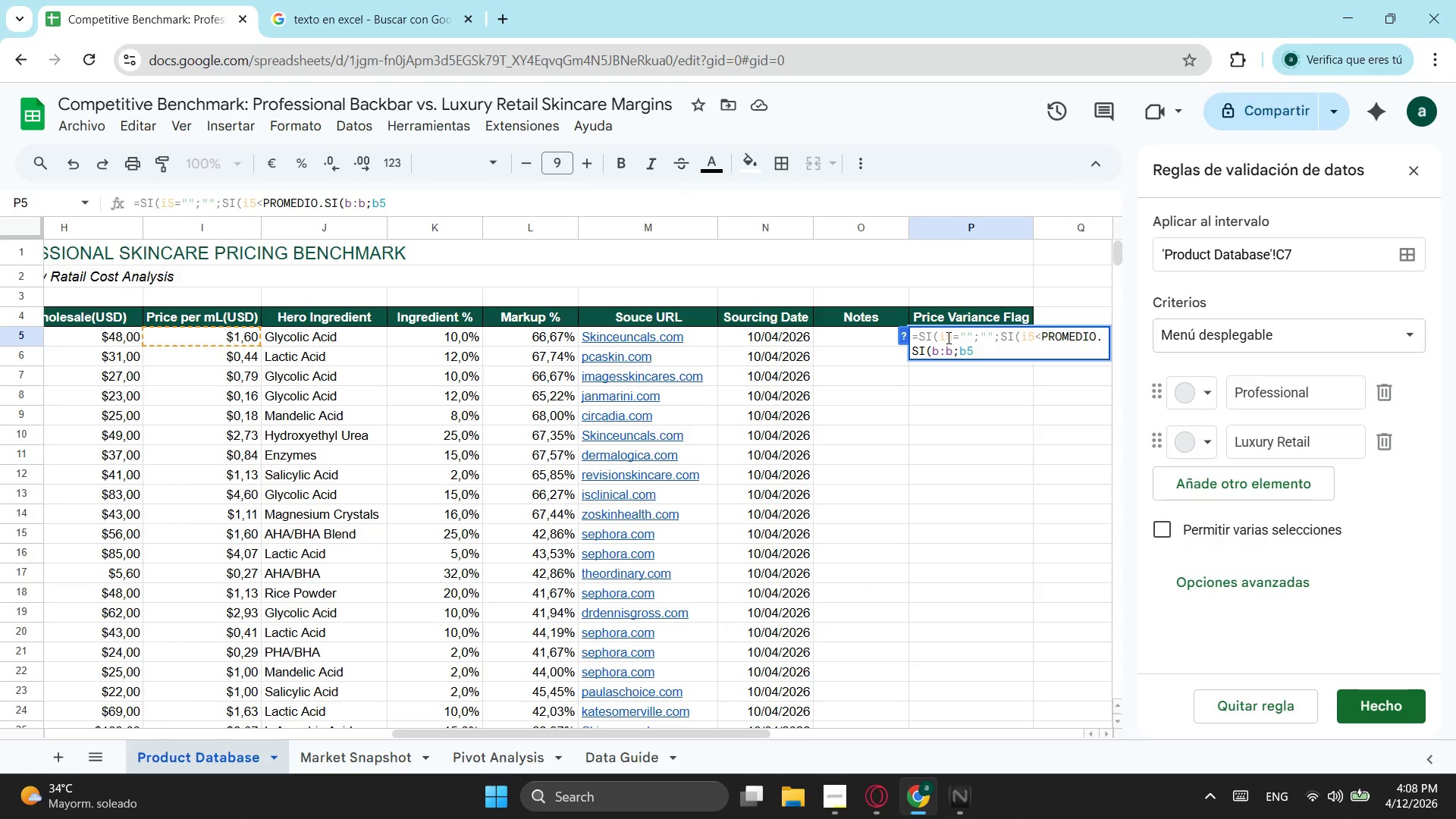 
wait(6.77)
 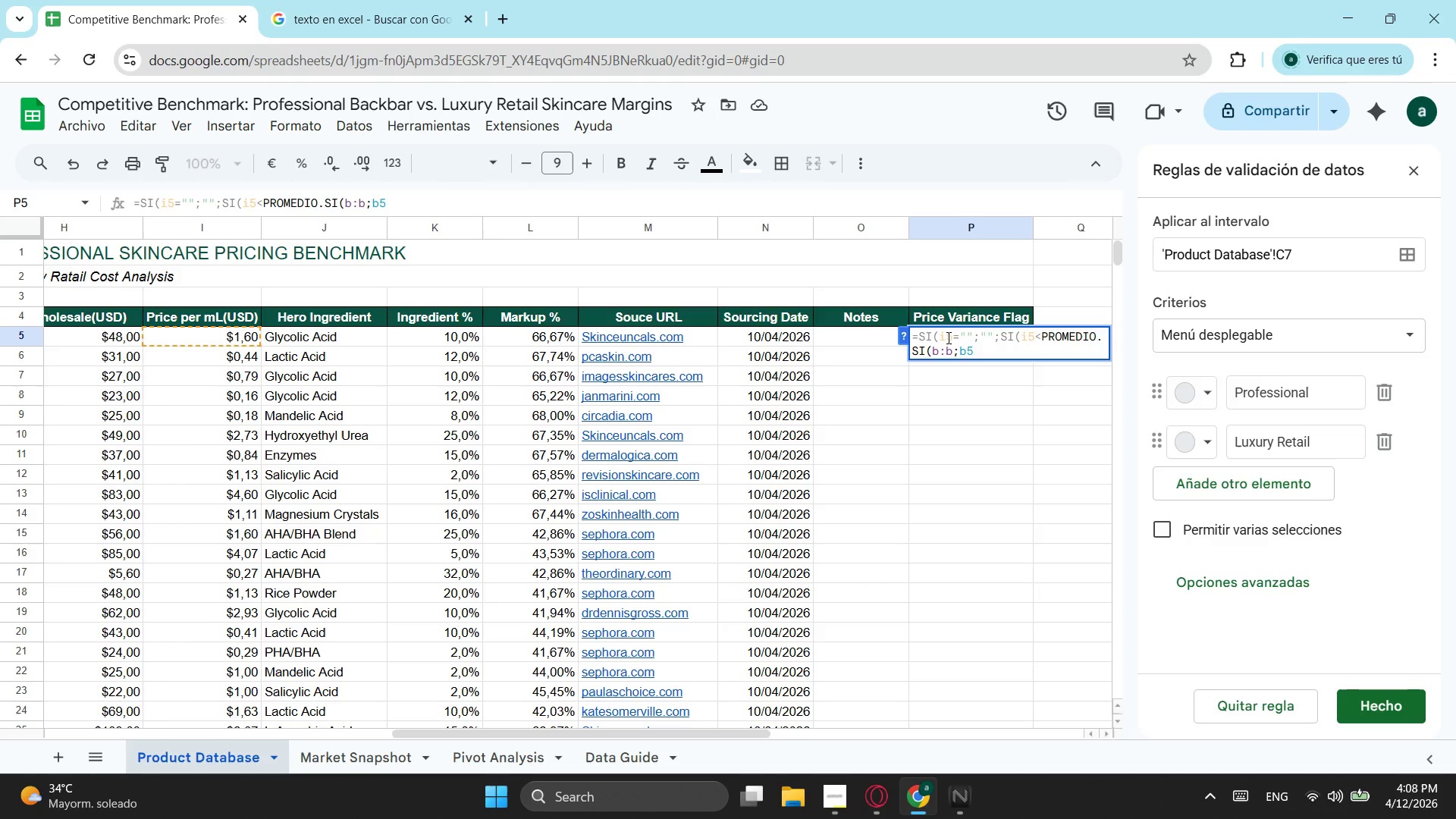 
left_click_drag(start_coordinate=[443, 735], to_coordinate=[513, 685])
 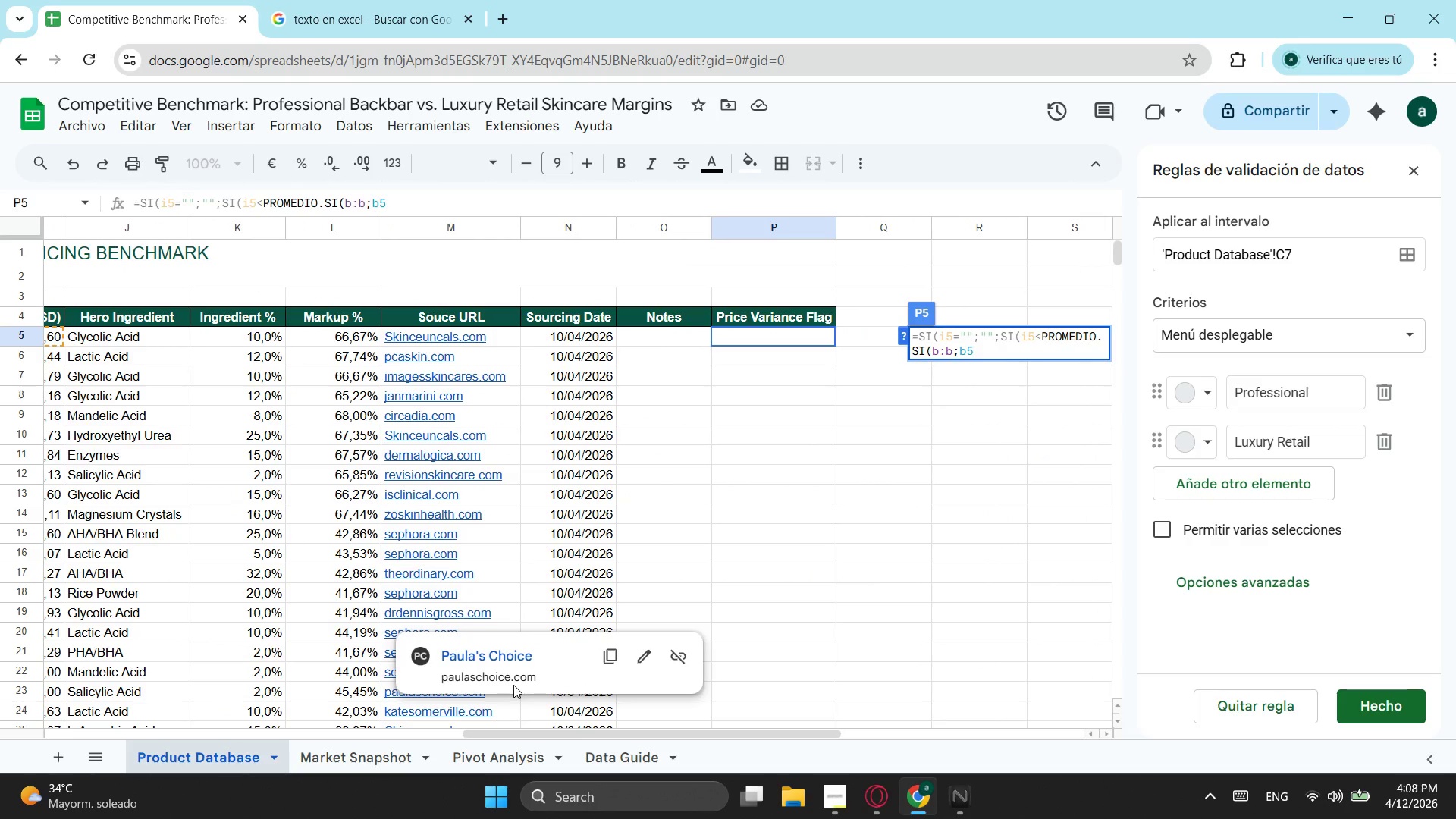 
key(Semicolon)
 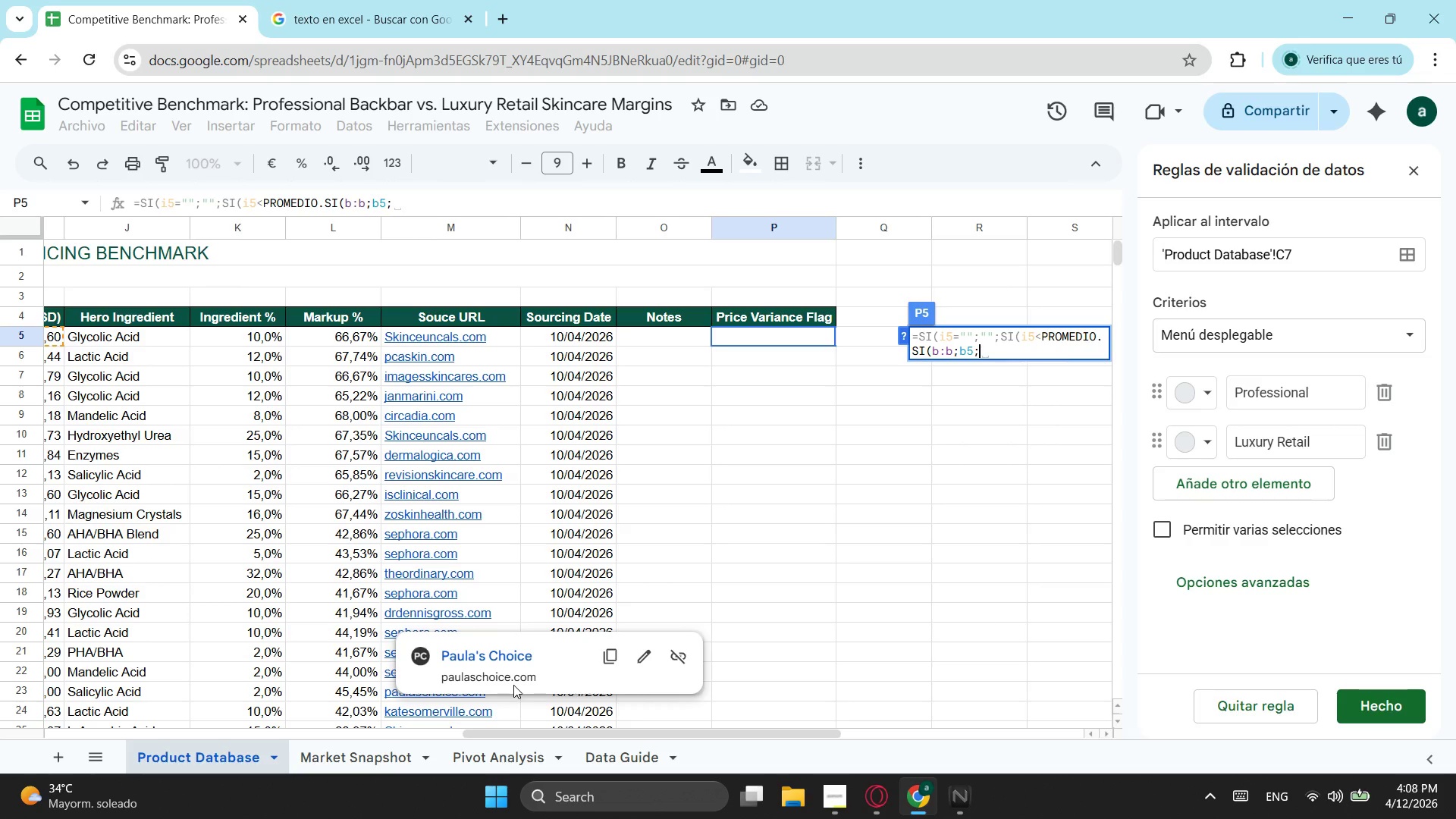 
wait(14.62)
 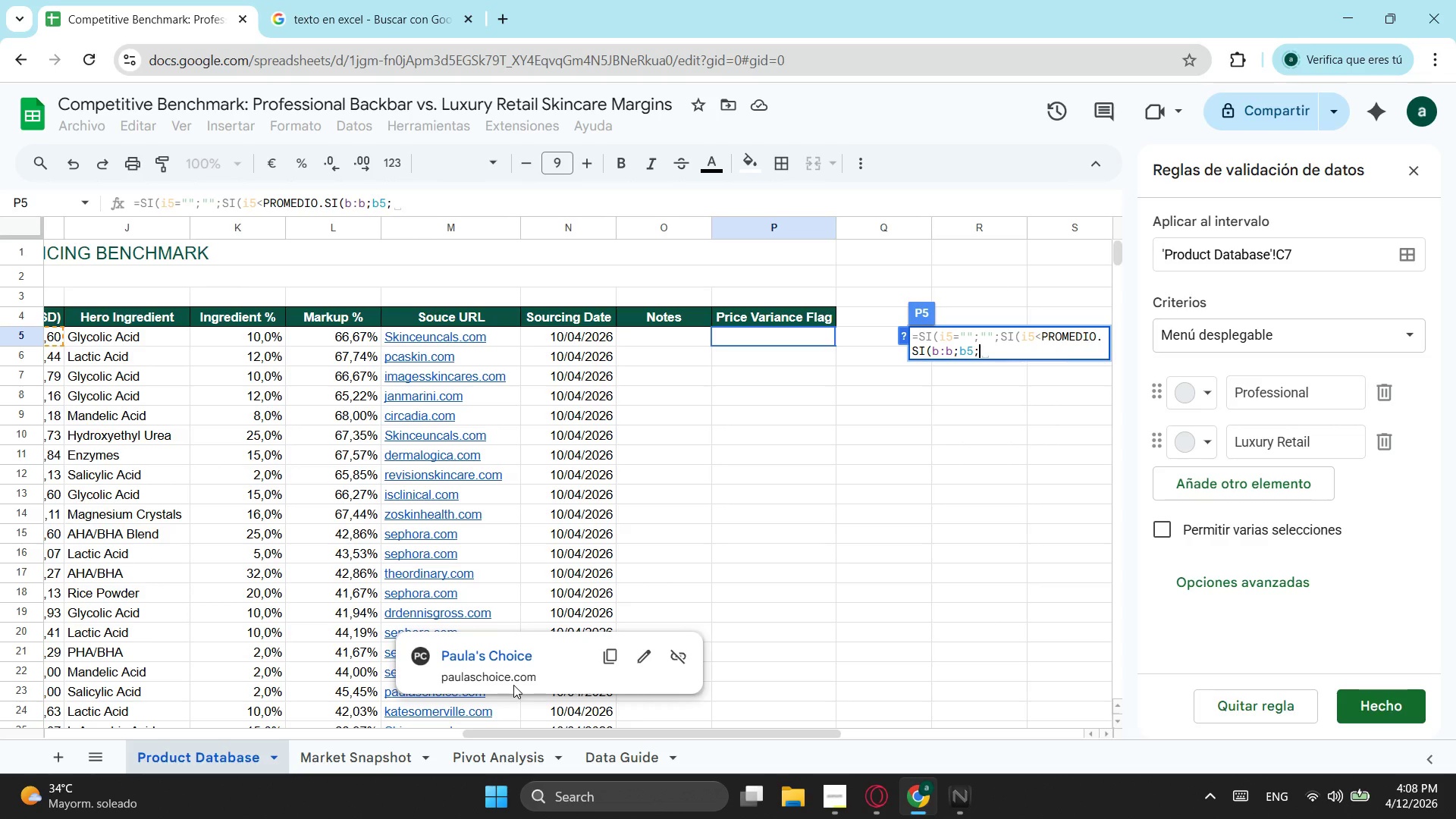 
key(I)
 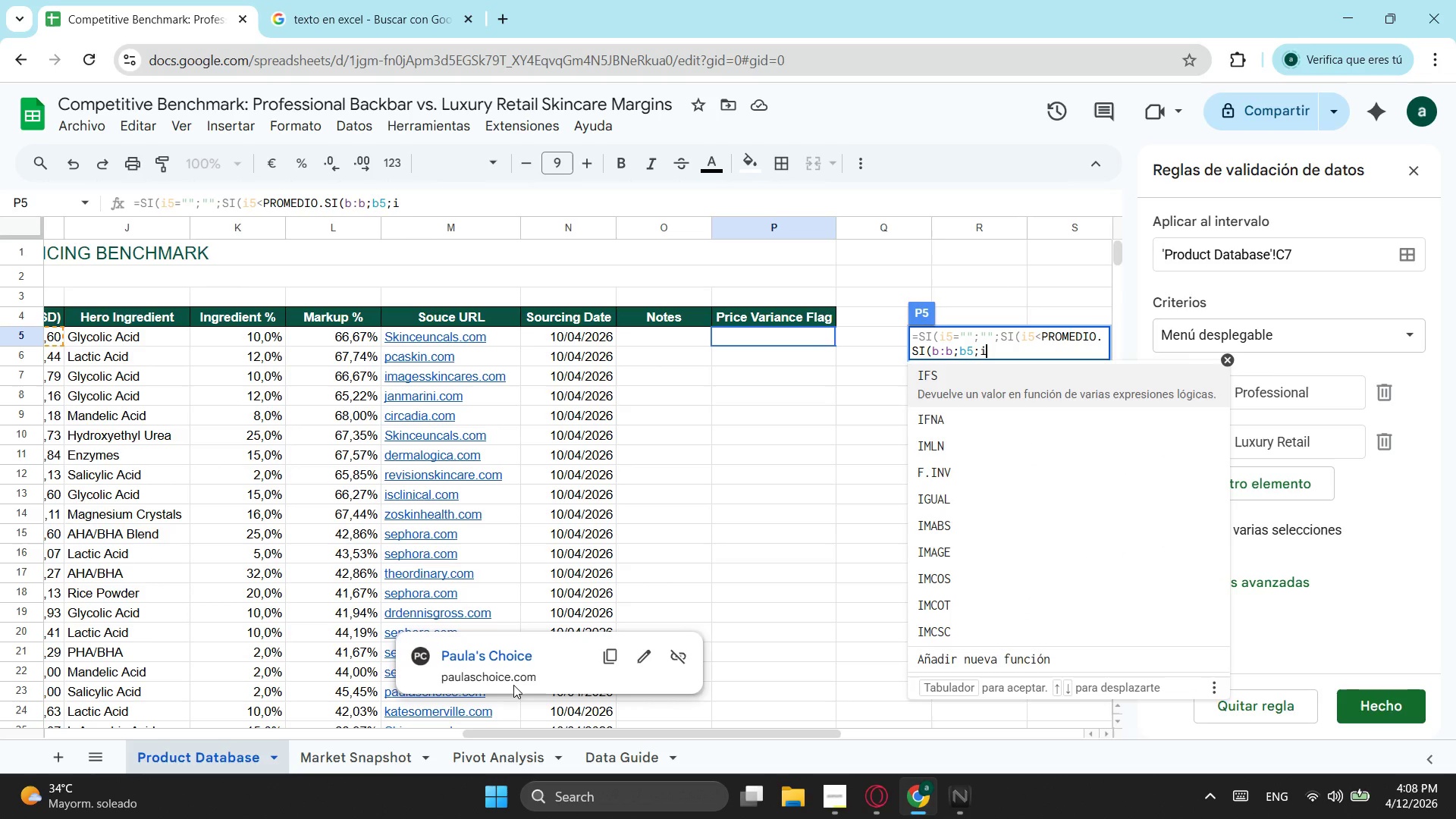 
key(Semicolon)
 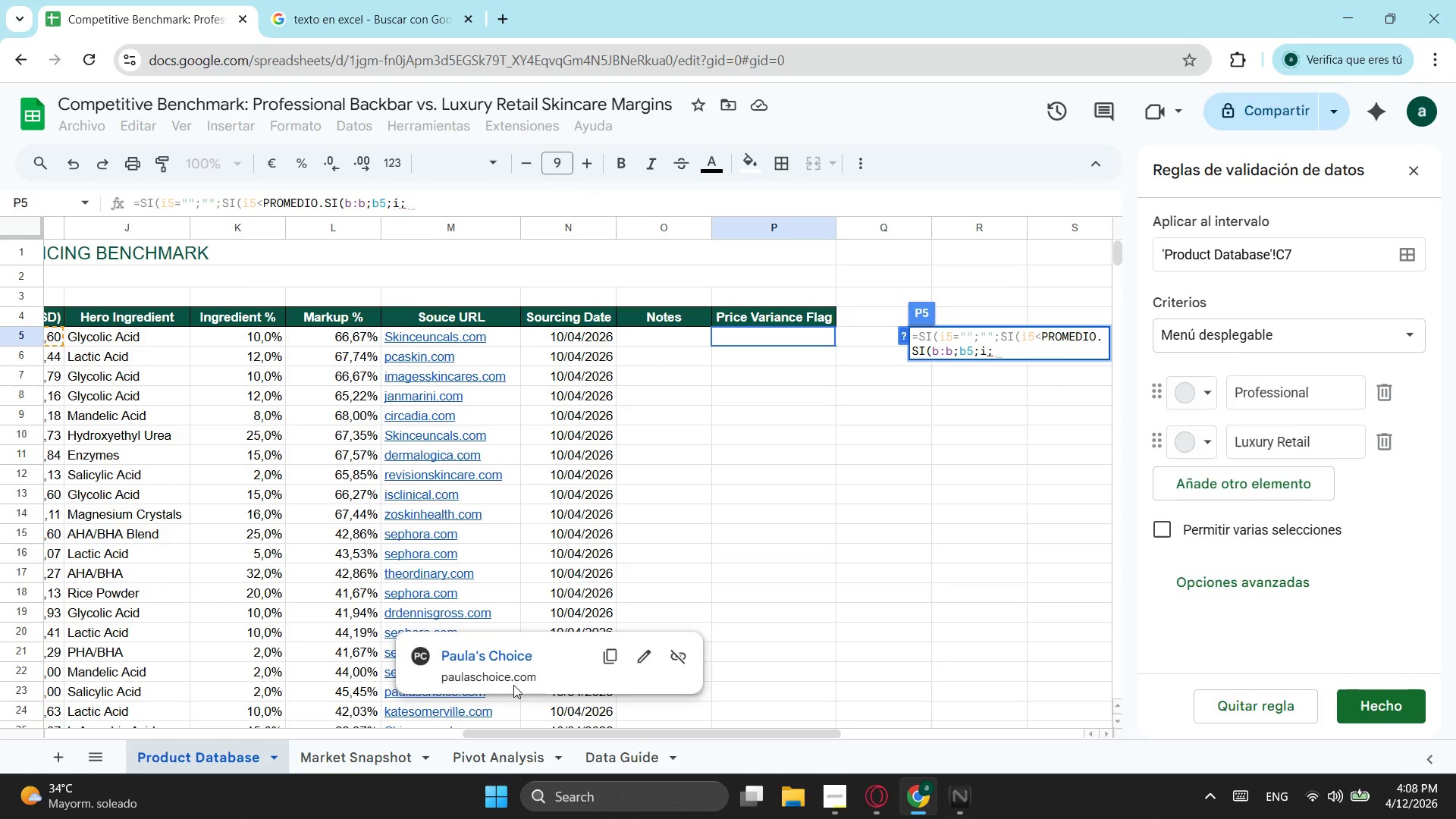 
key(Backspace)
 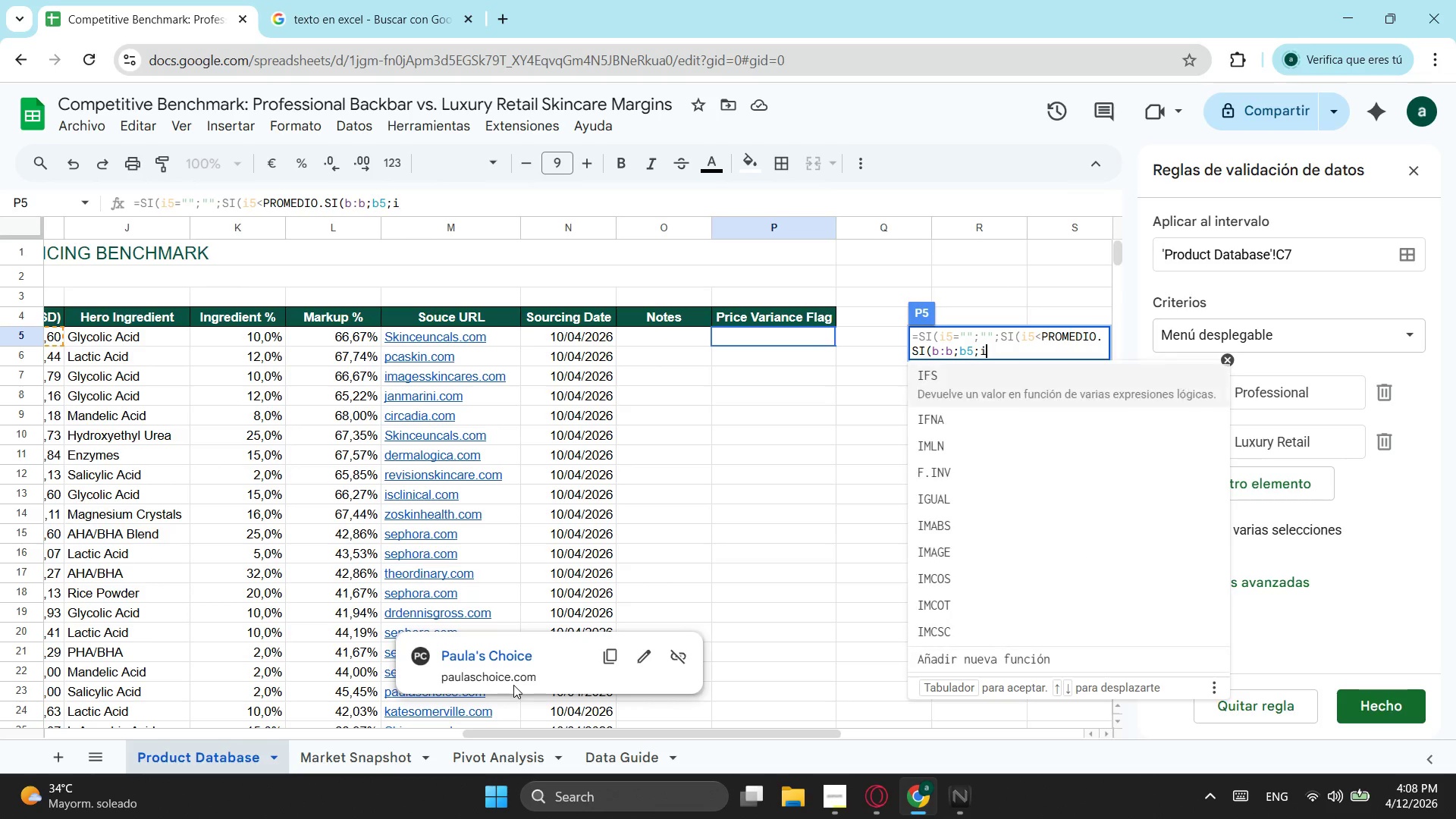 
key(Shift+ShiftLeft)
 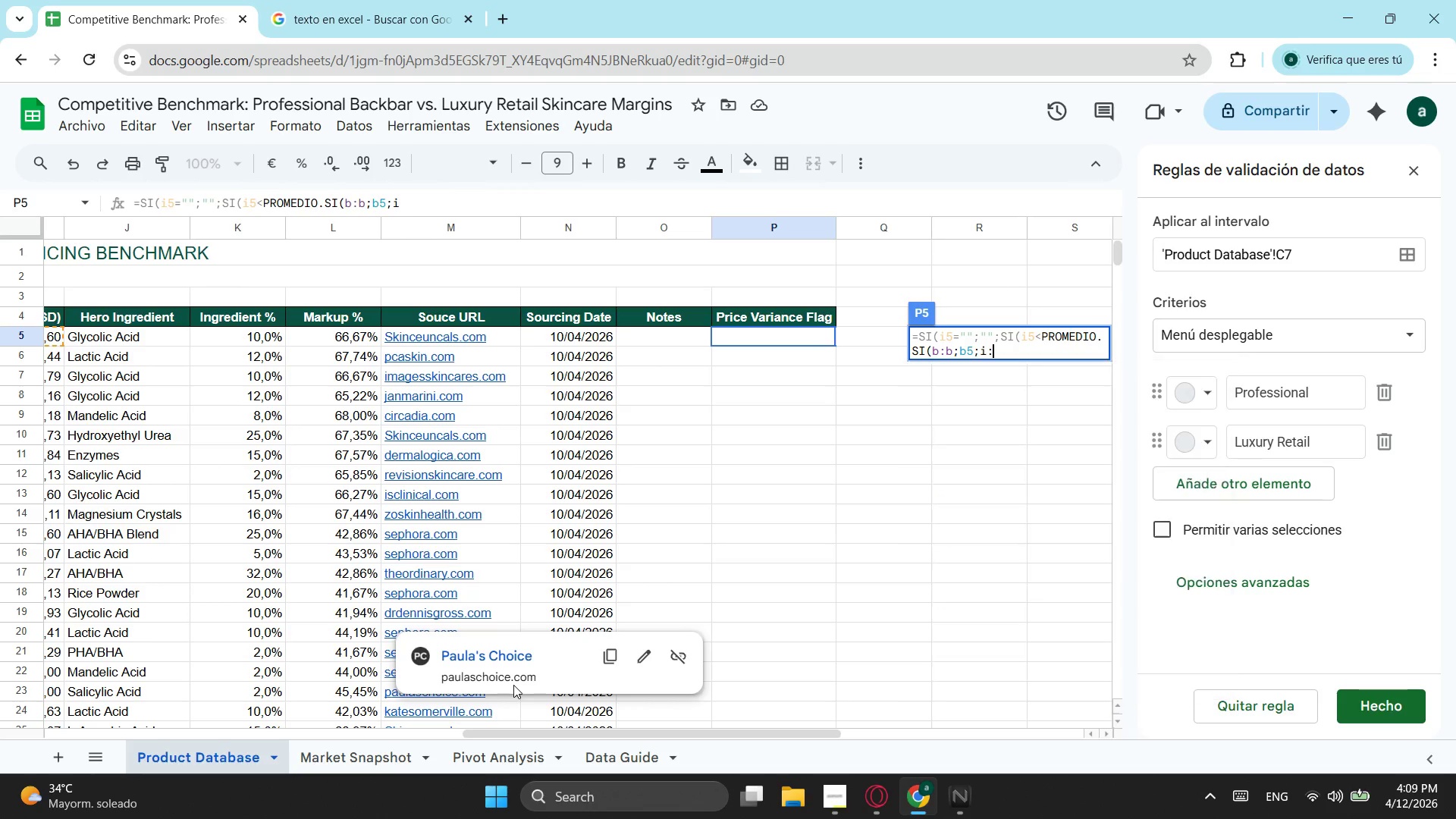 
key(Shift+Semicolon)
 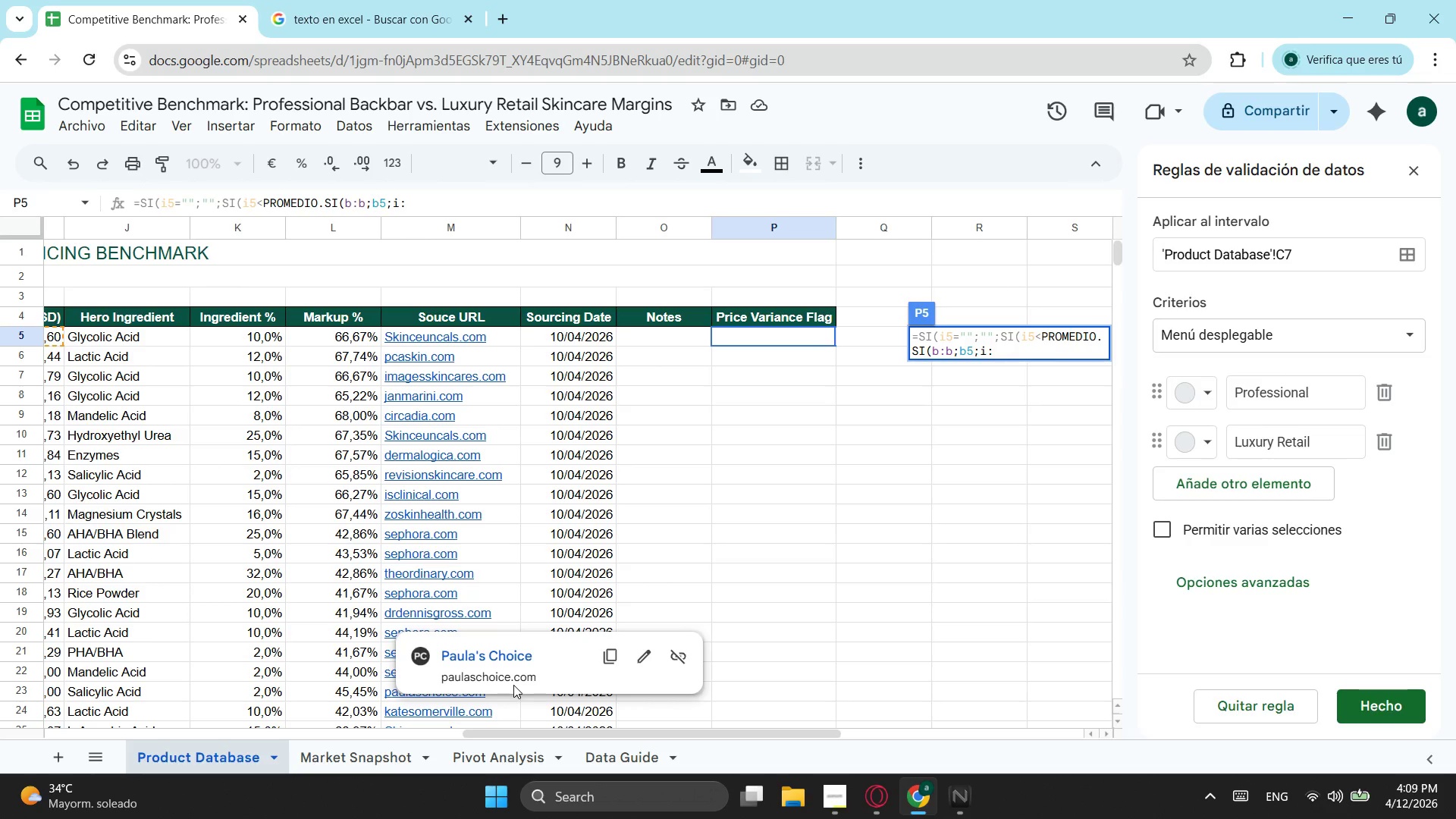 
type(I)
key(Backspace)
type(i))
 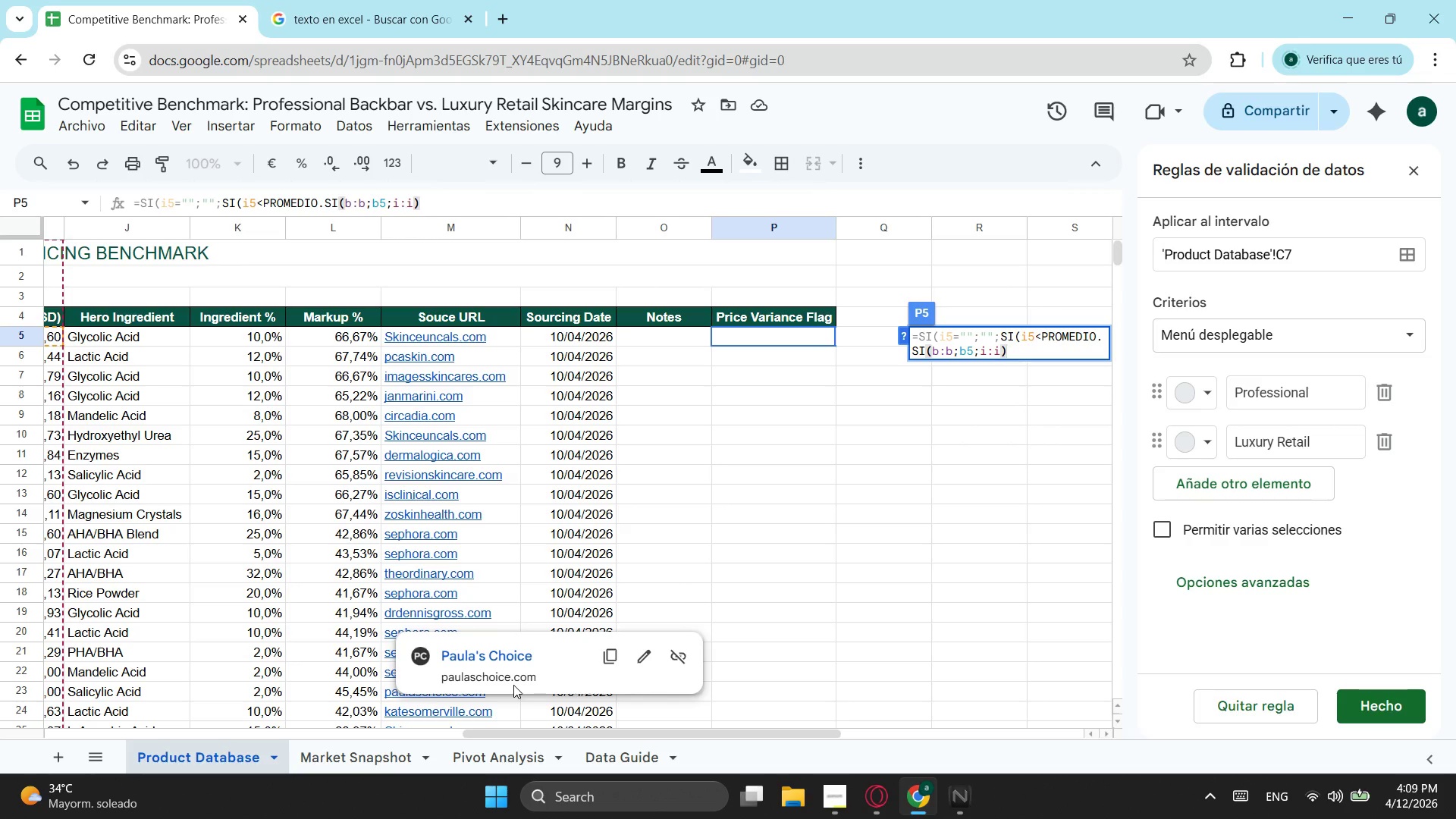 
wait(6.62)
 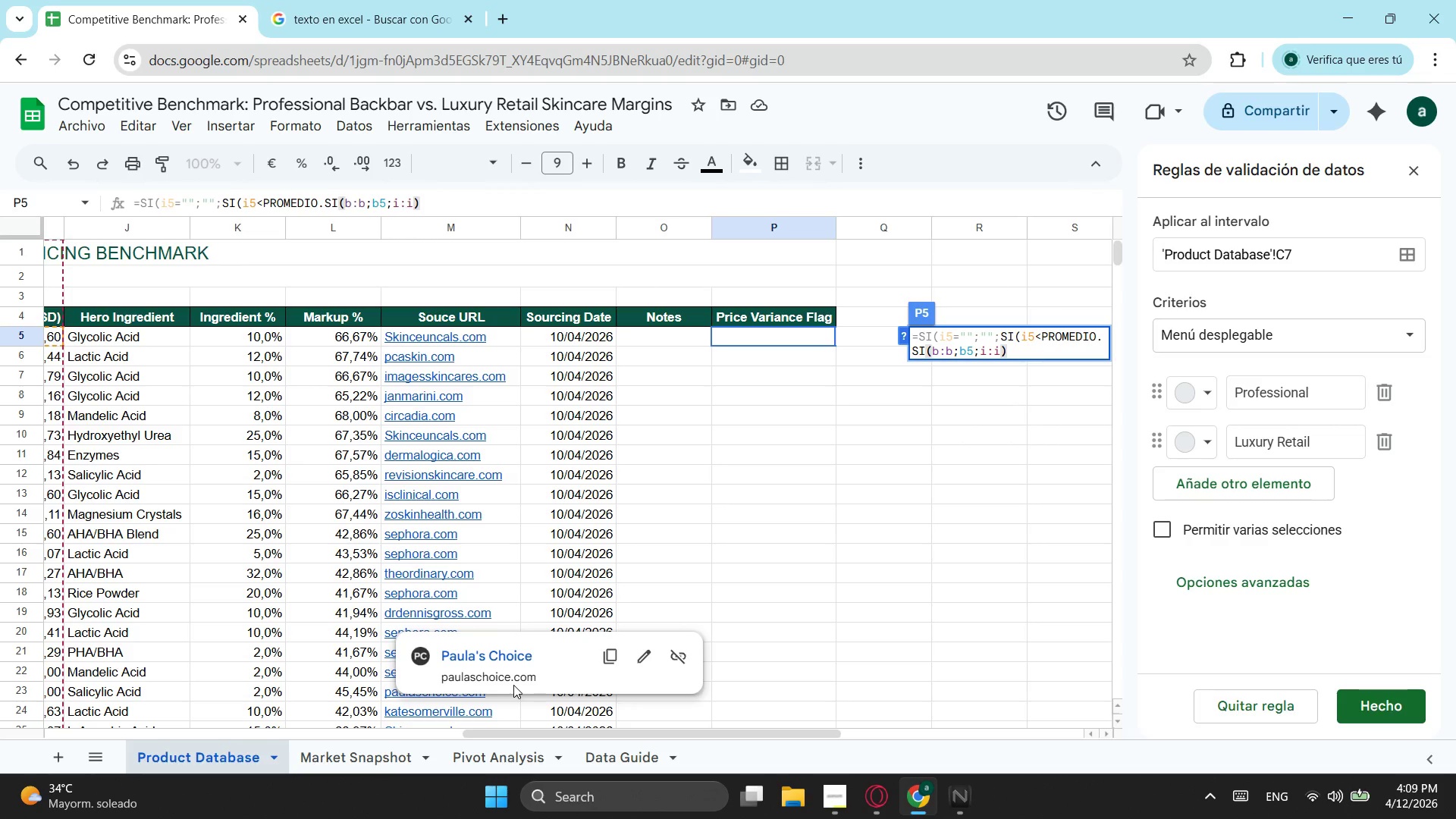 
key(NumpadMultiply)
 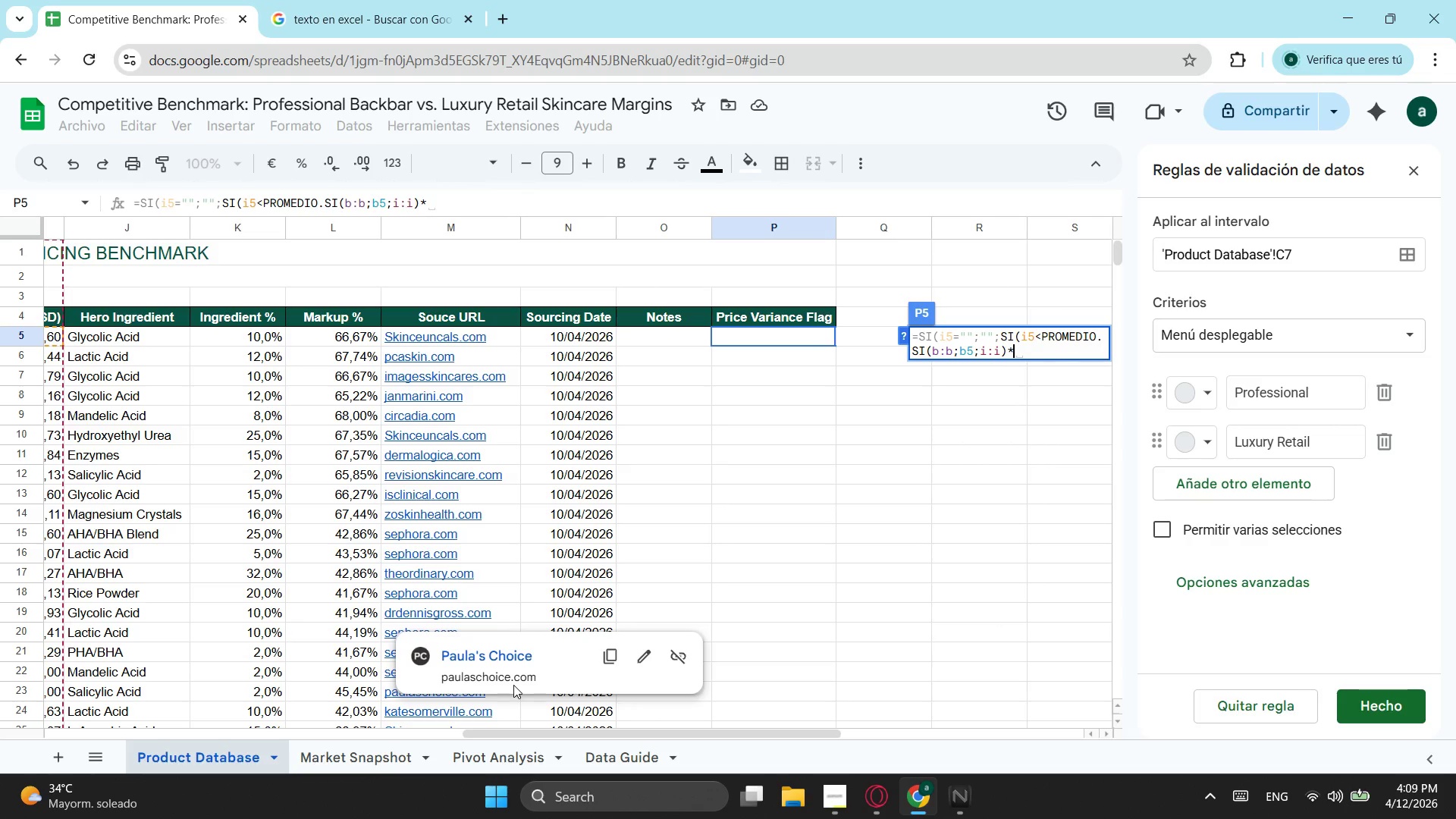 
key(Numpad0)
 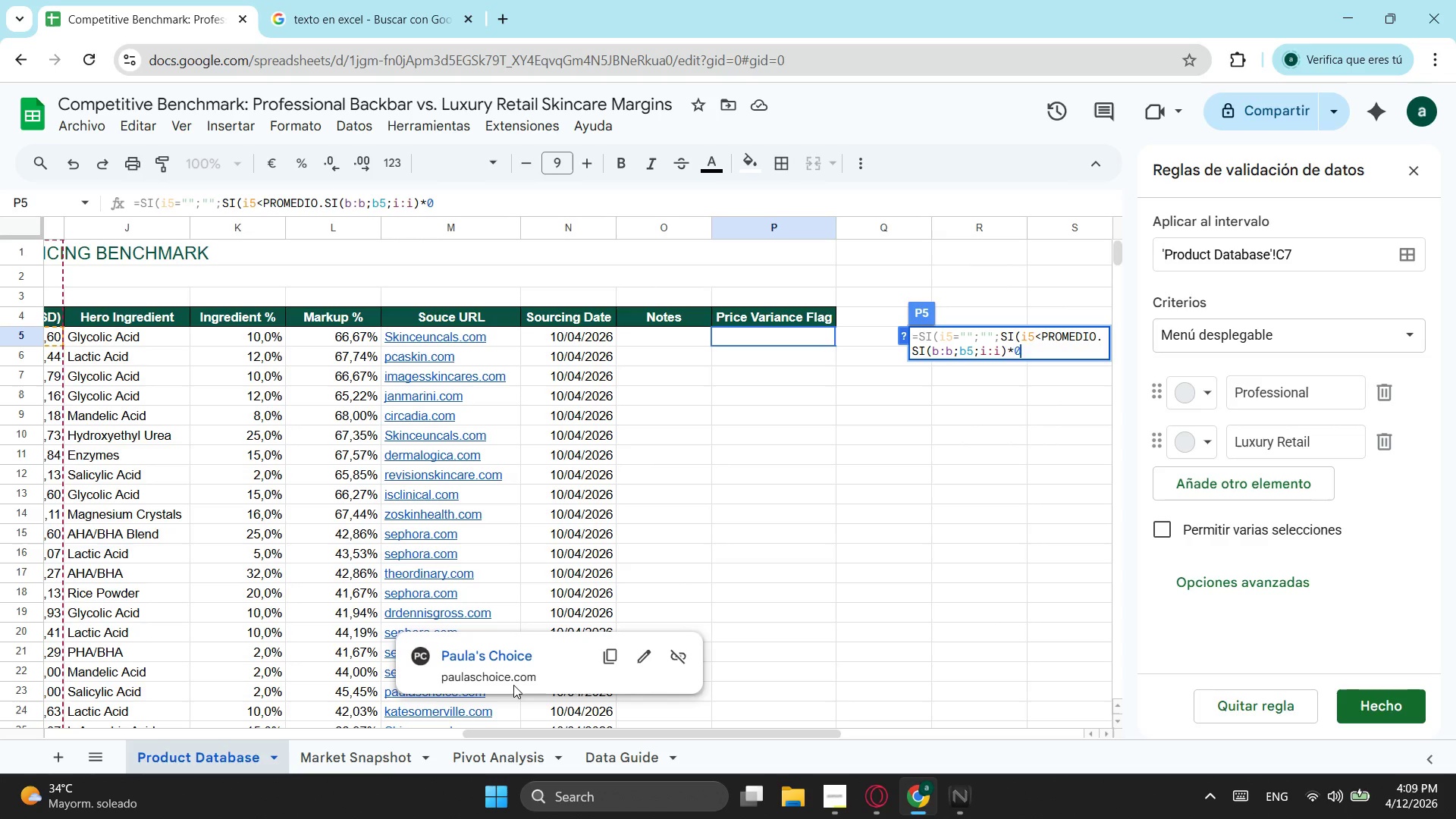 
key(NumpadDecimal)
 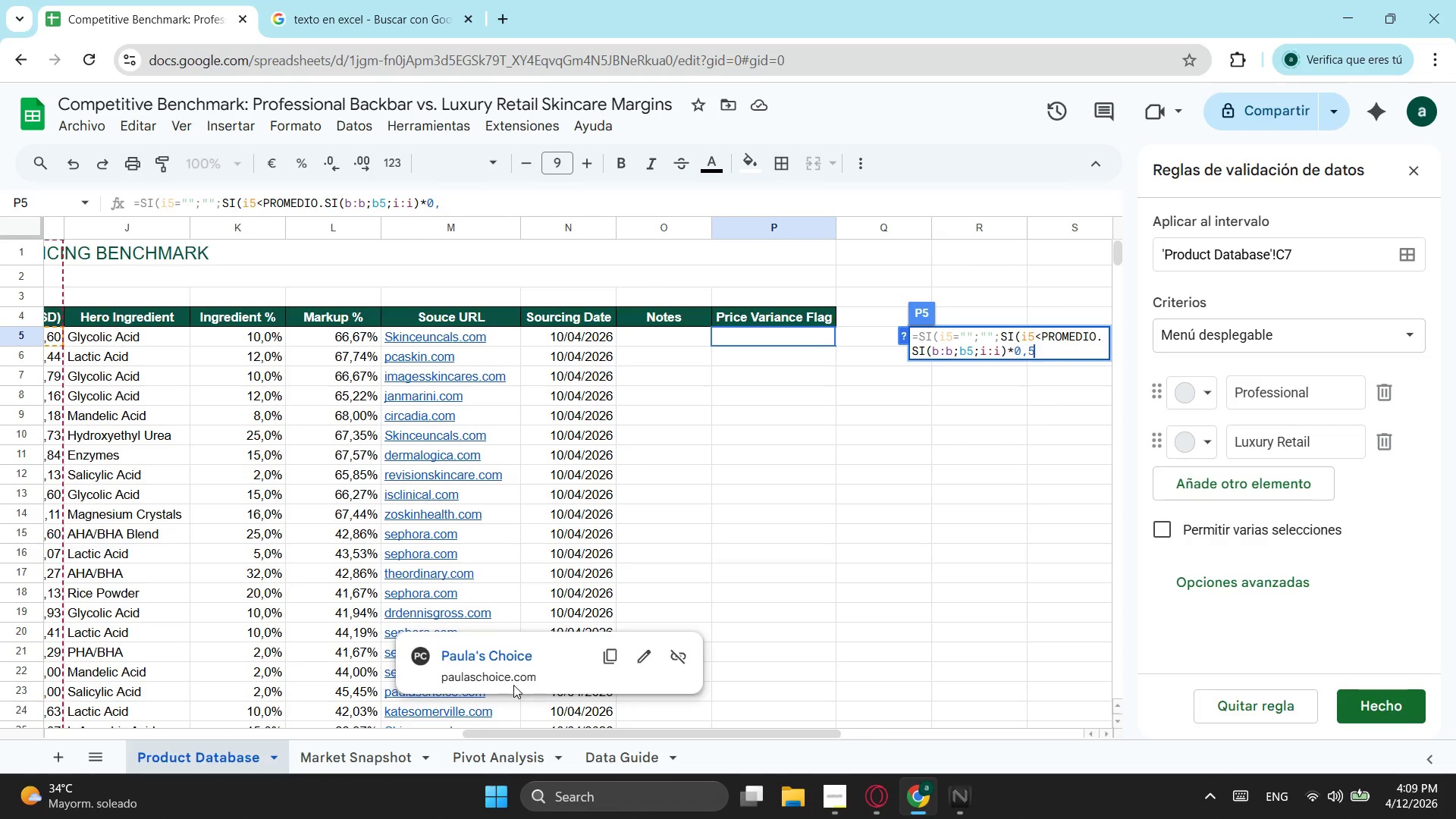 
key(Numpad5)
 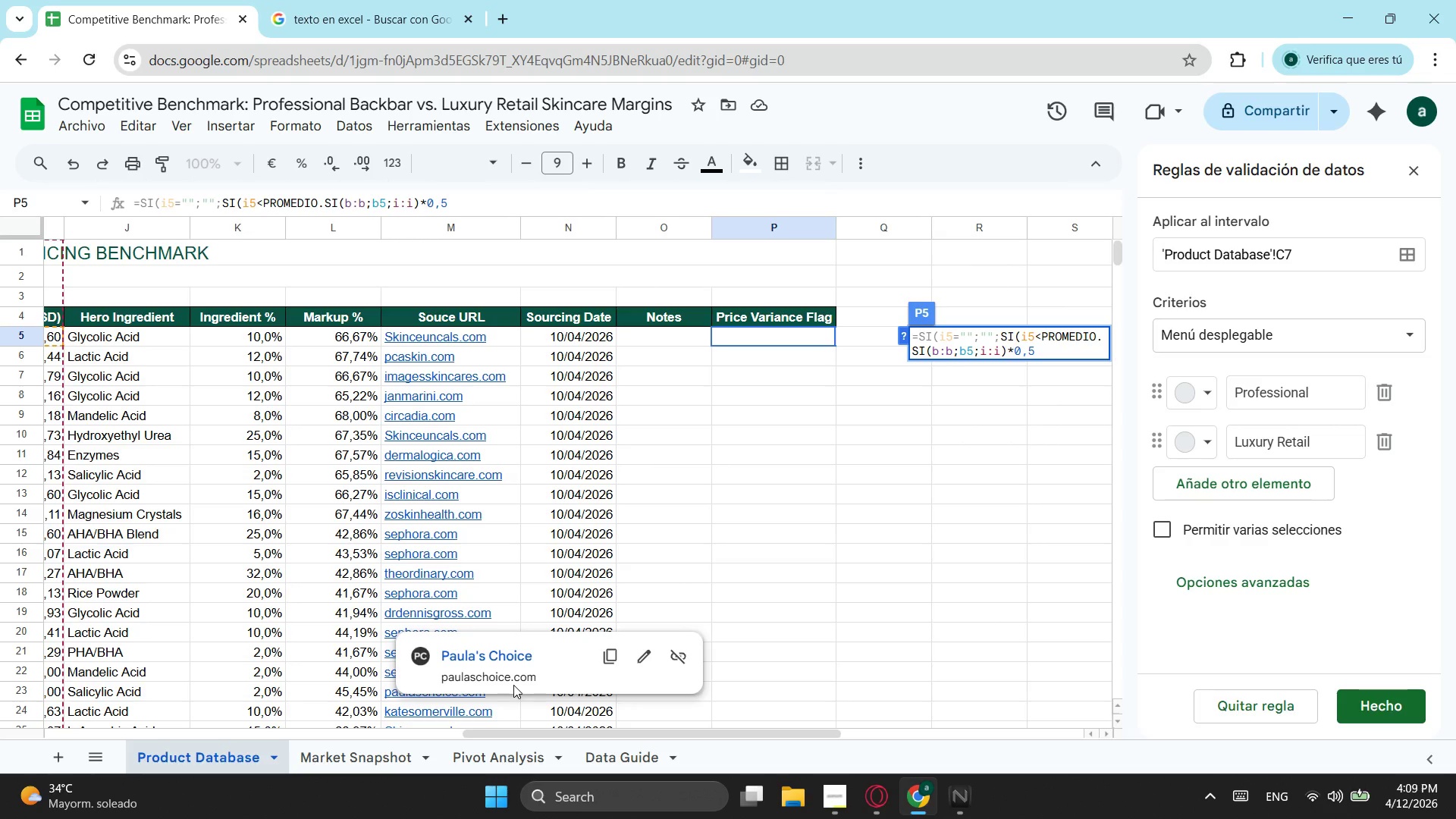 
key(Semicolon)
 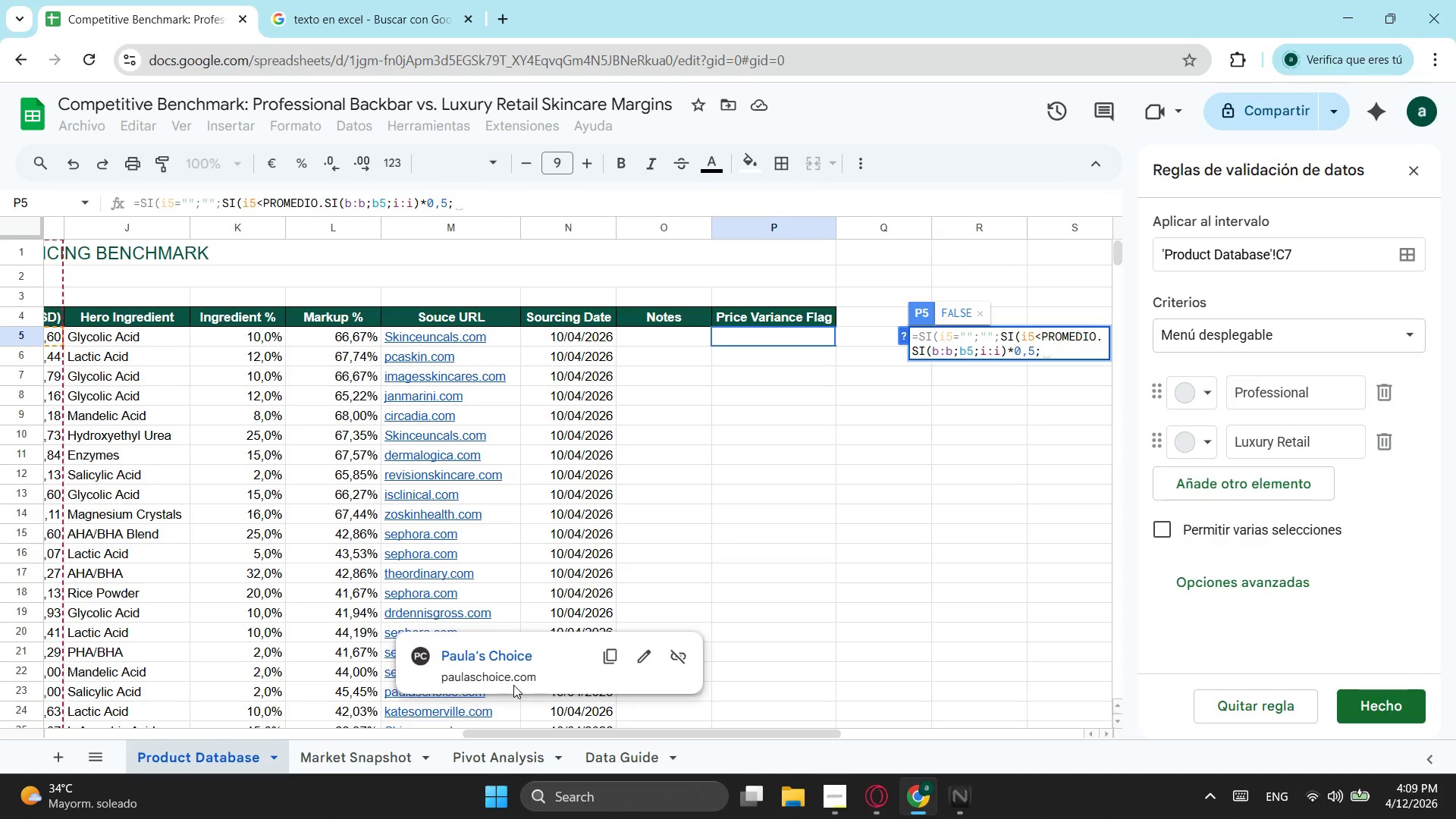 
key(Shift+Quote)
 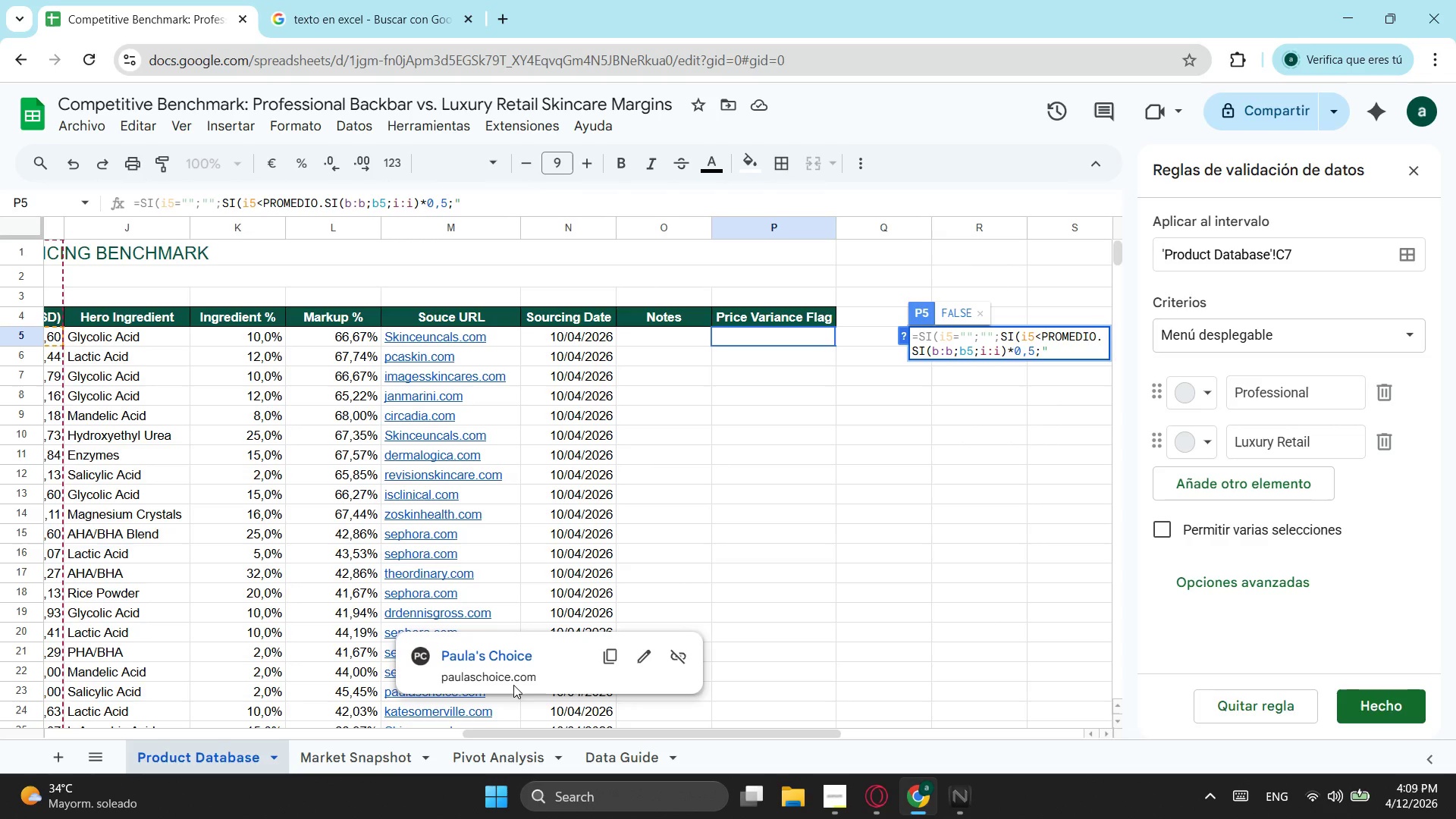 
wait(11.64)
 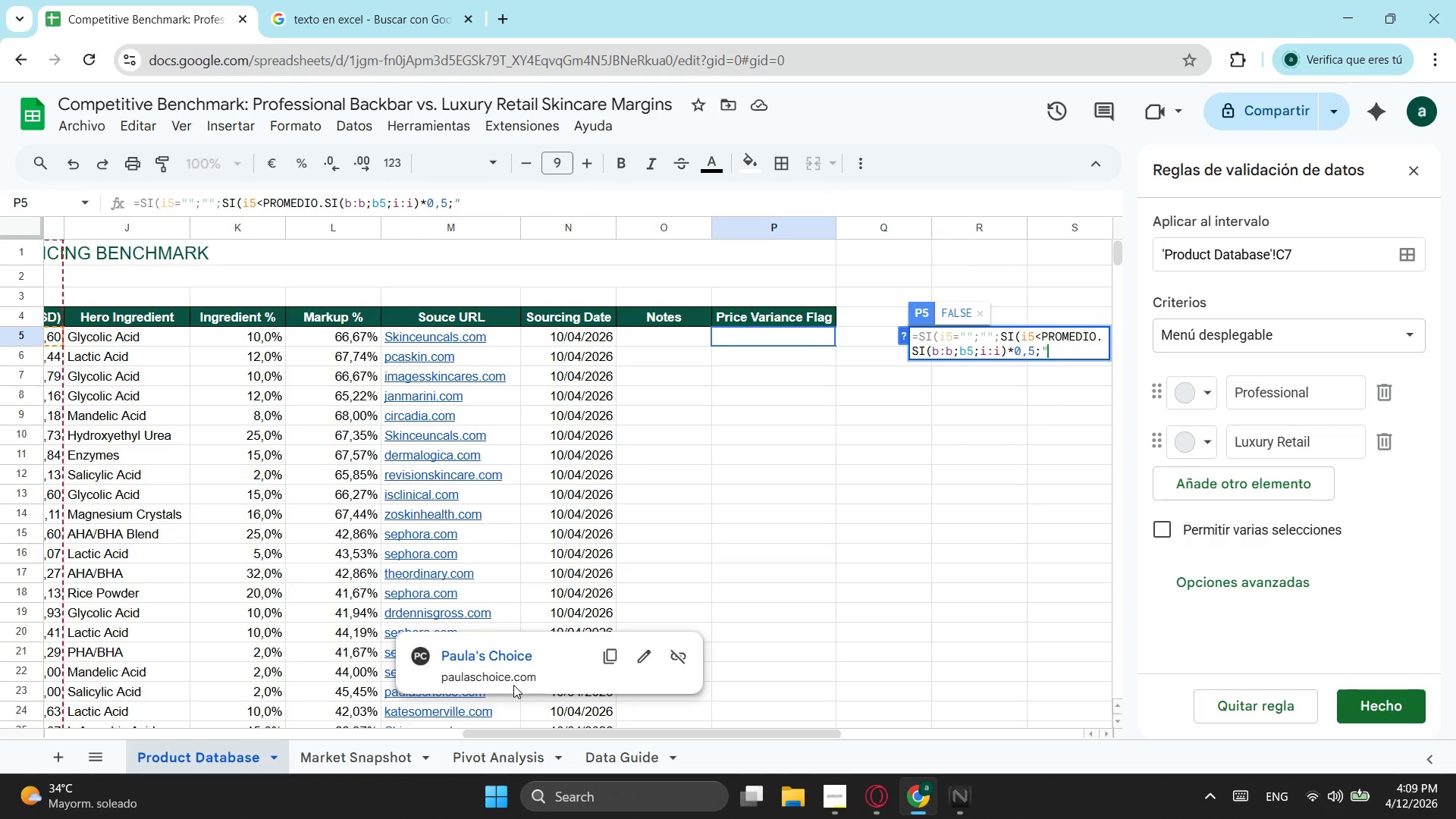 
type(Va)
key(Backspace)
type(Alue)
key(Backspace)
key(Backspace)
key(Backspace)
type(LUE')
 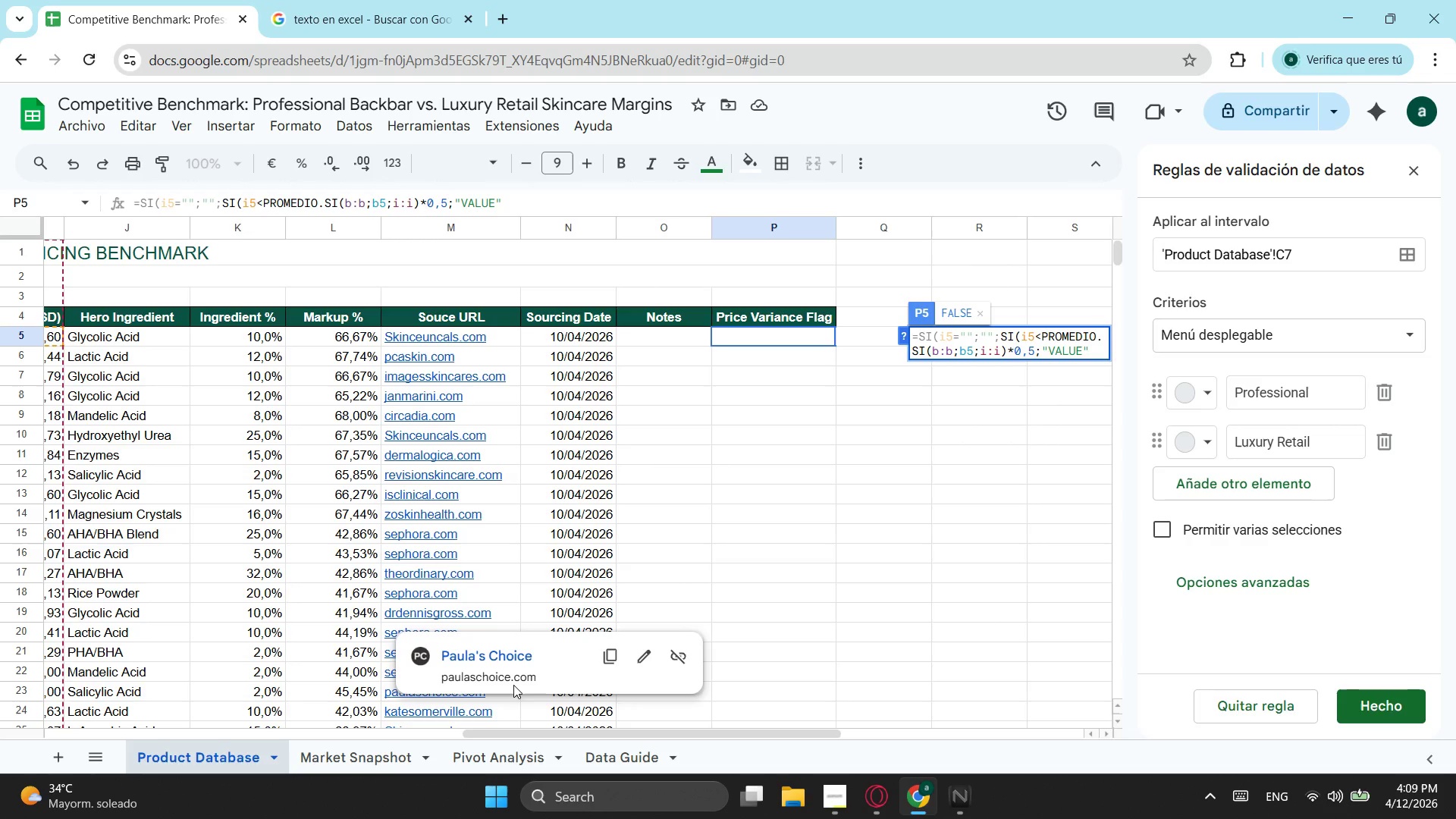 
type(;"")))
 